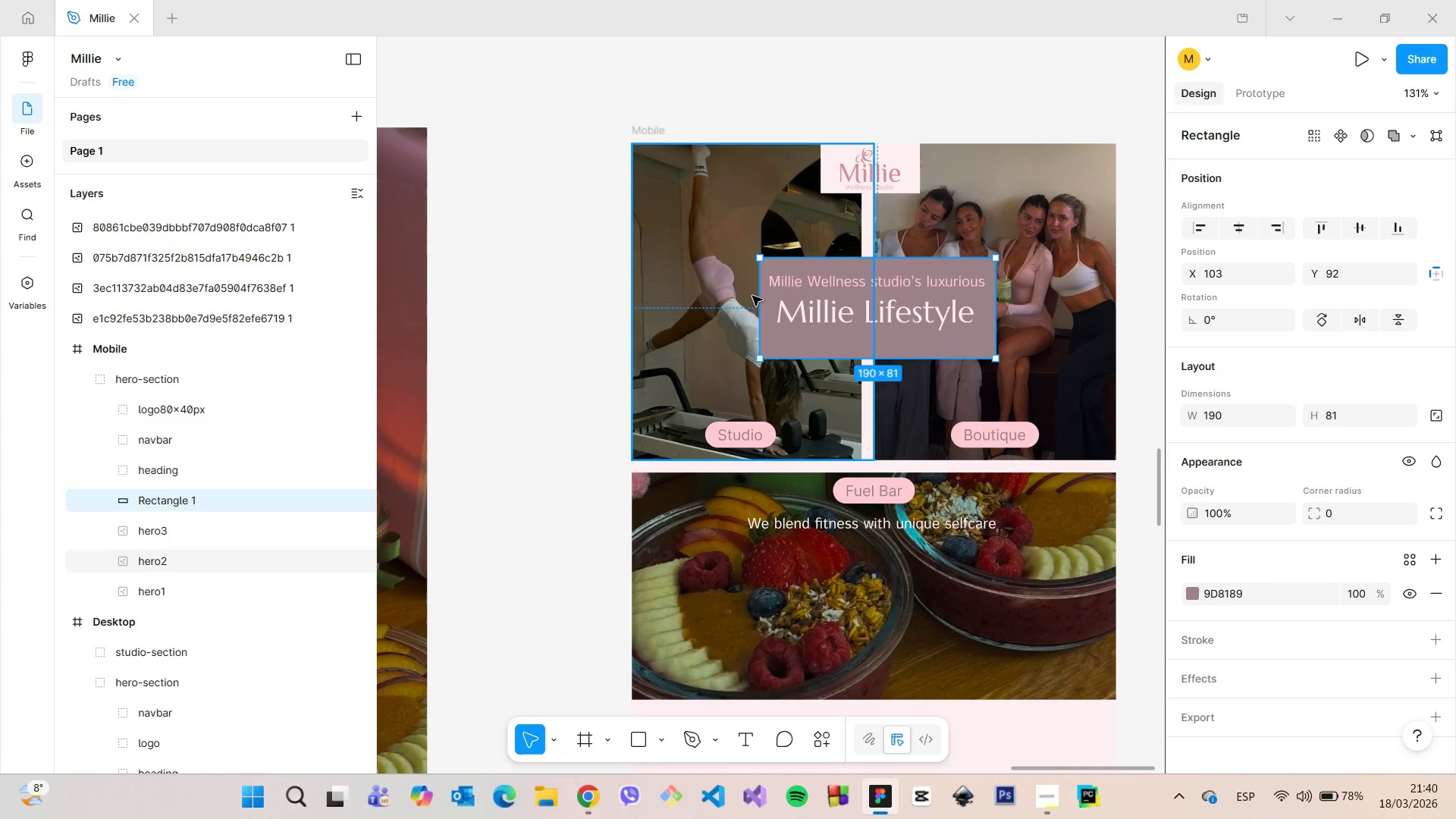 
hold_key(key=AltLeft, duration=0.38)
 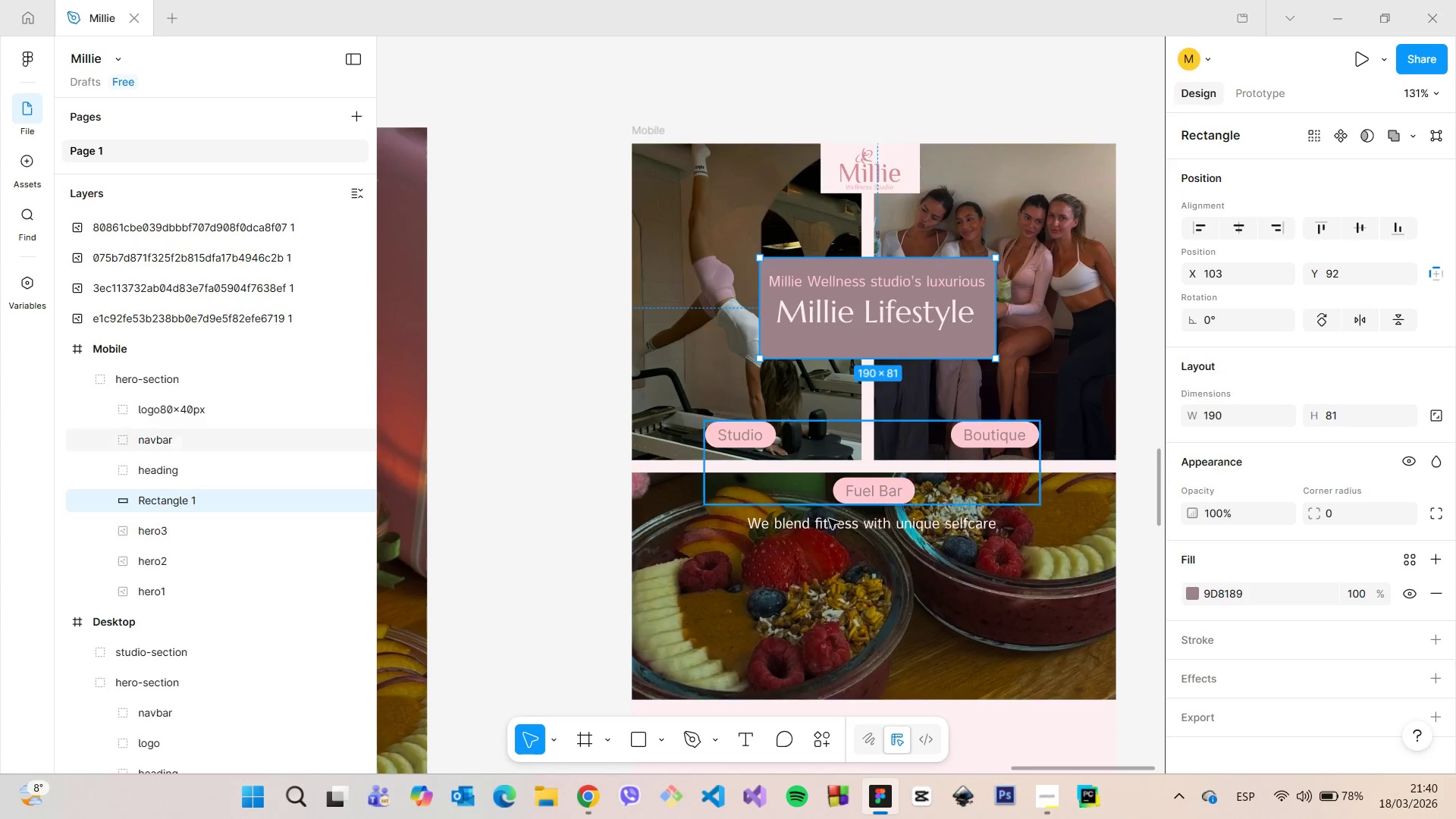 
scroll: coordinate [809, 553], scroll_direction: down, amount: 9.0
 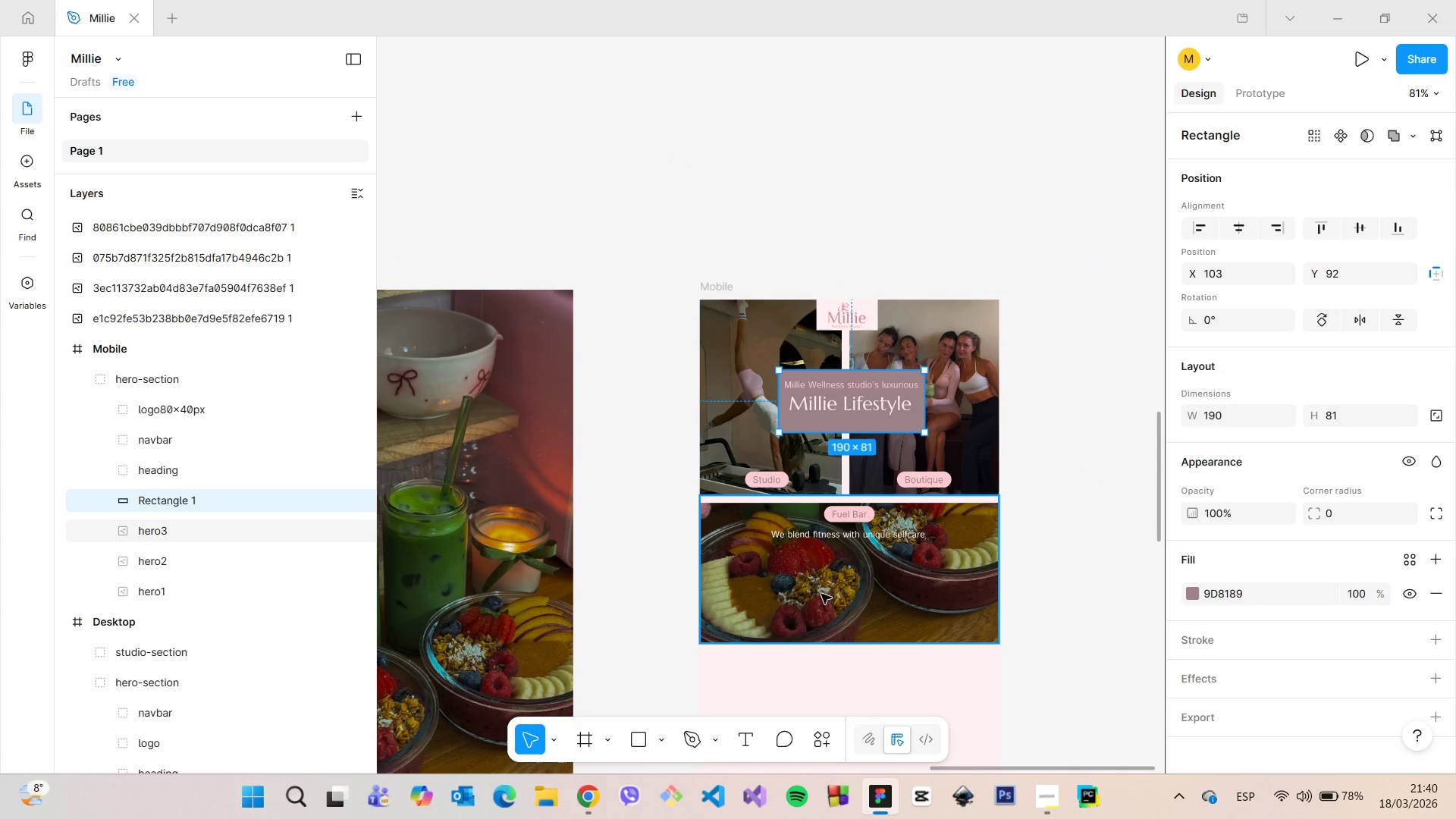 
scroll: coordinate [828, 608], scroll_direction: up, amount: 7.0
 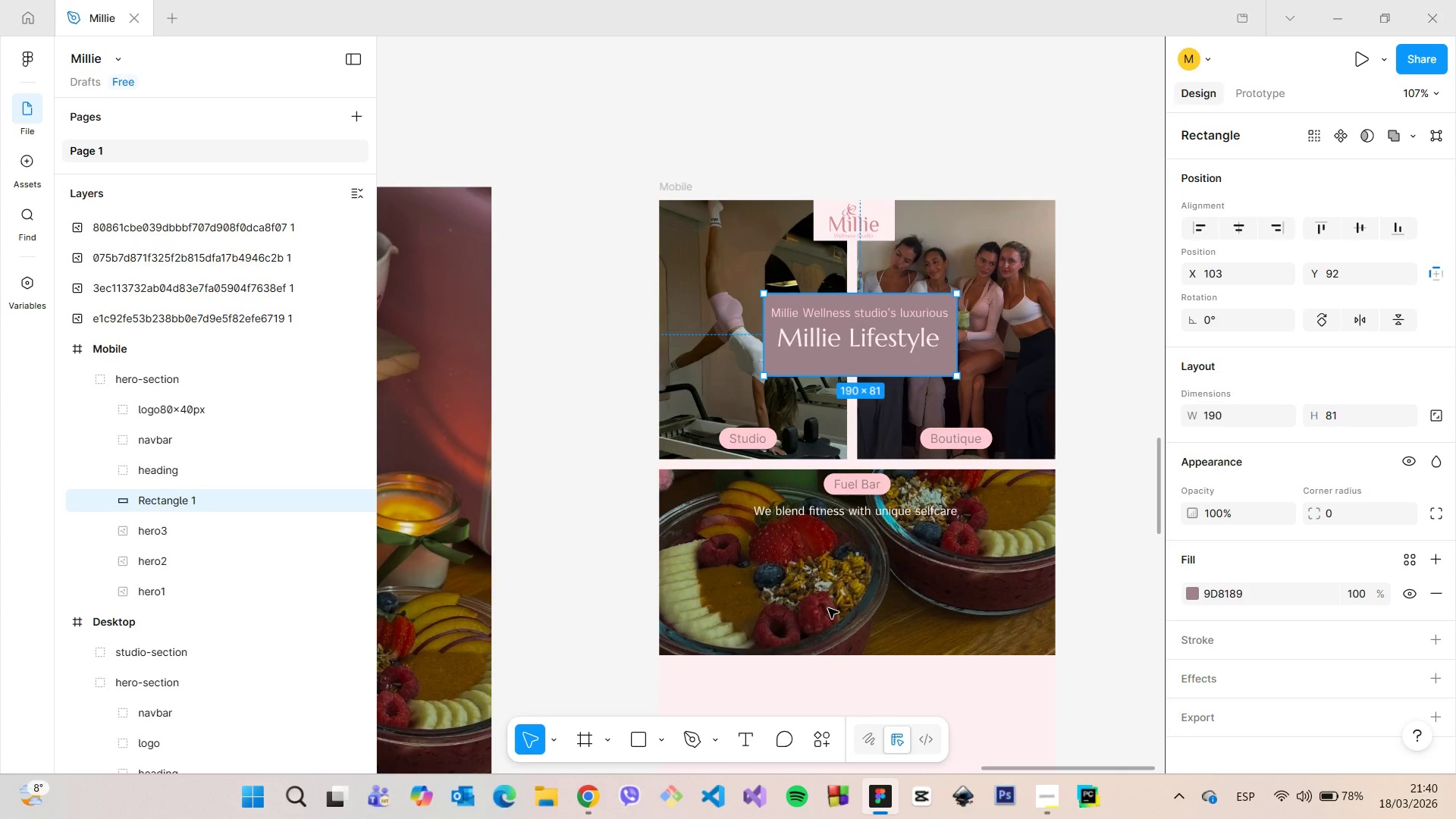 
left_click([742, 263])
 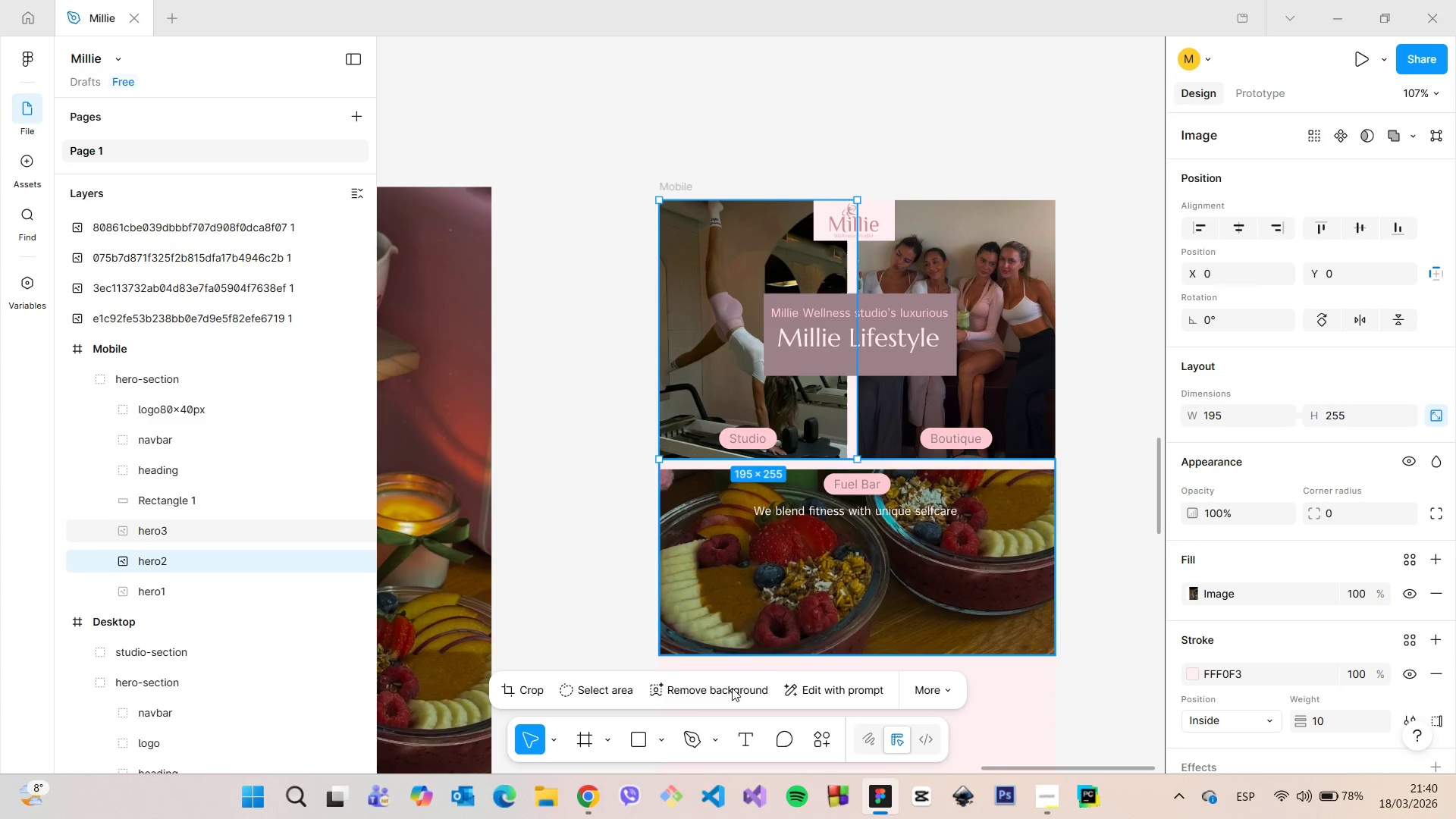 
wait(5.26)
 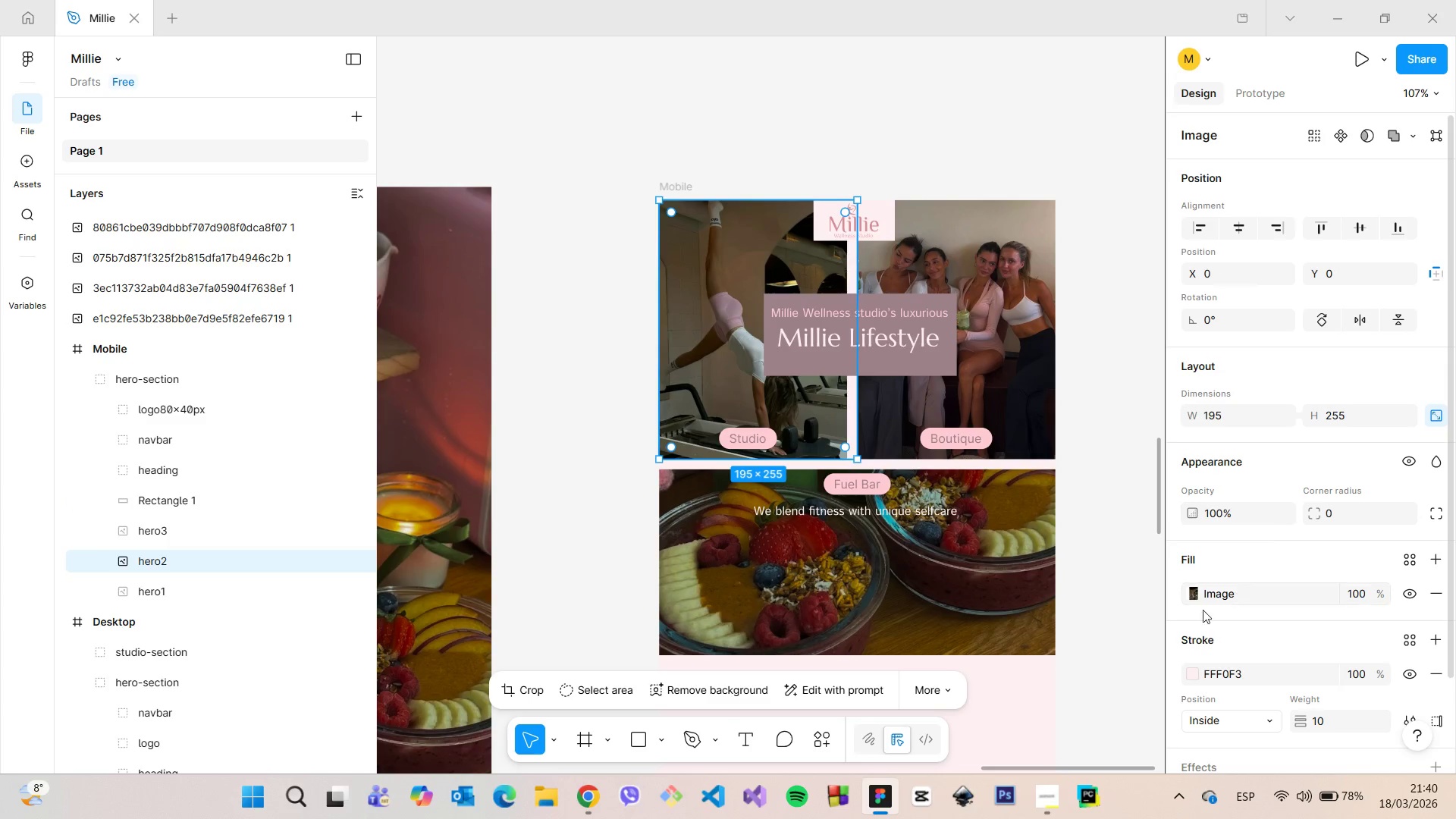 
left_click([518, 684])
 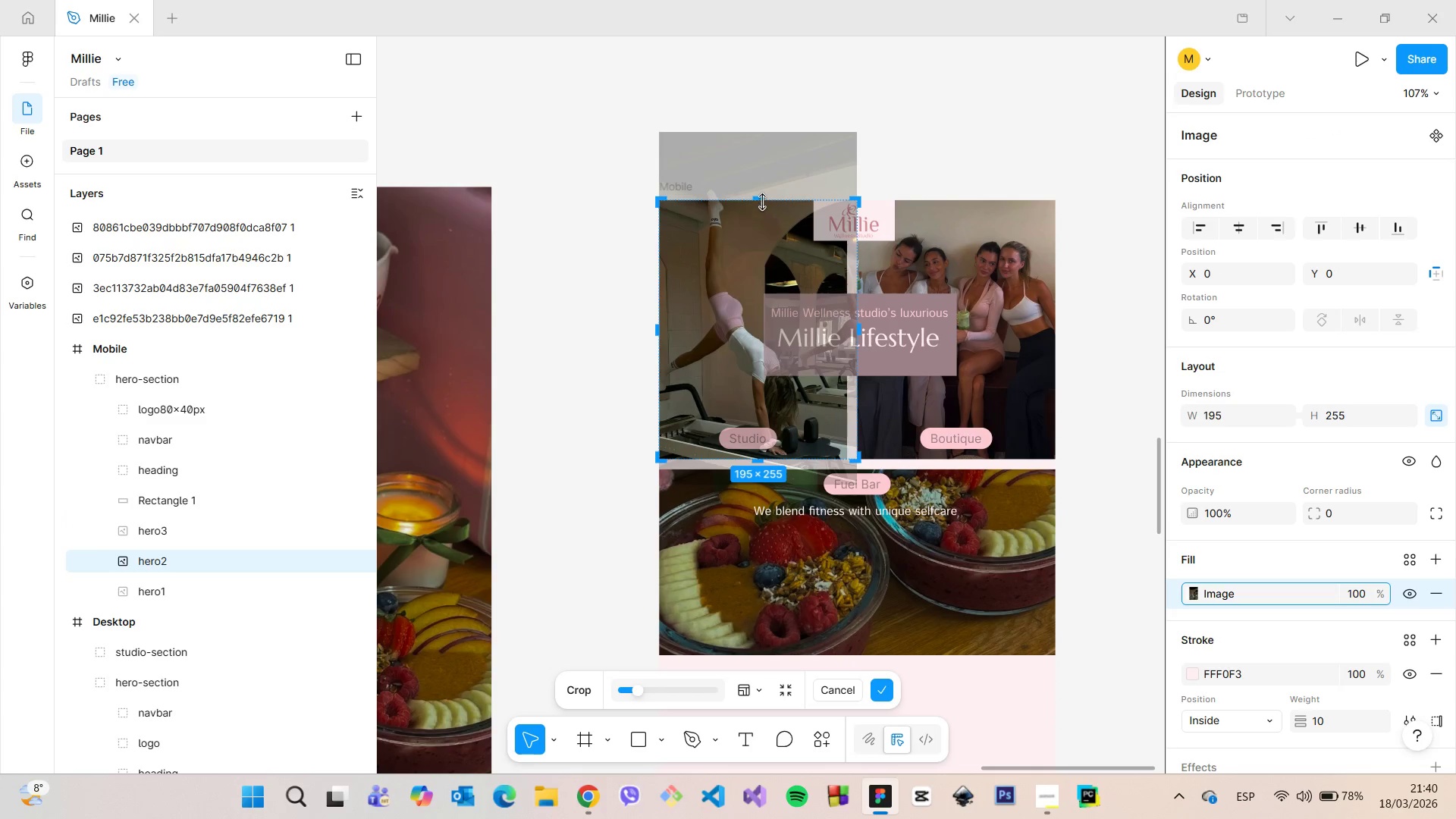 
left_click_drag(start_coordinate=[763, 202], to_coordinate=[763, 224])
 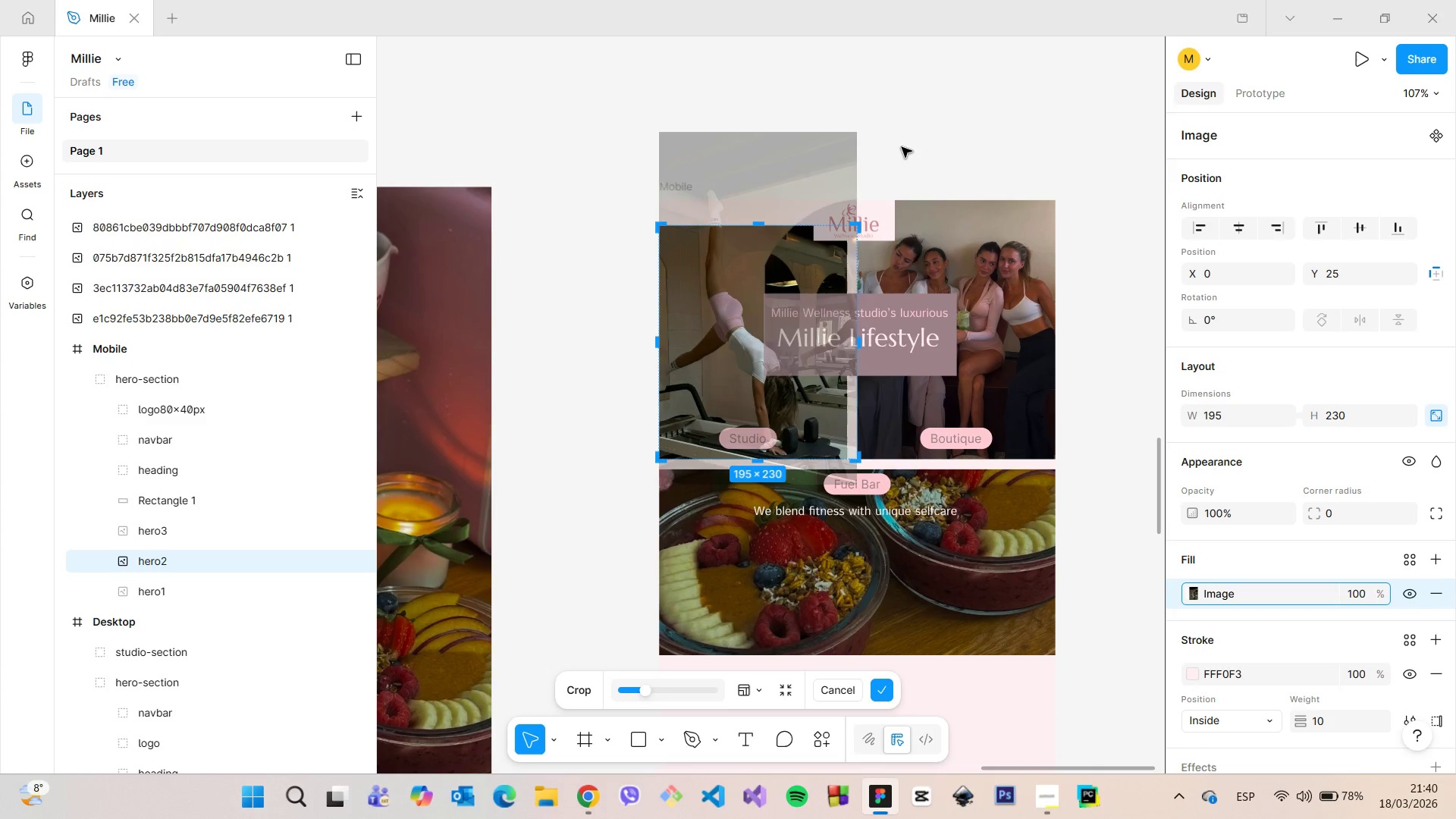 
left_click([902, 147])
 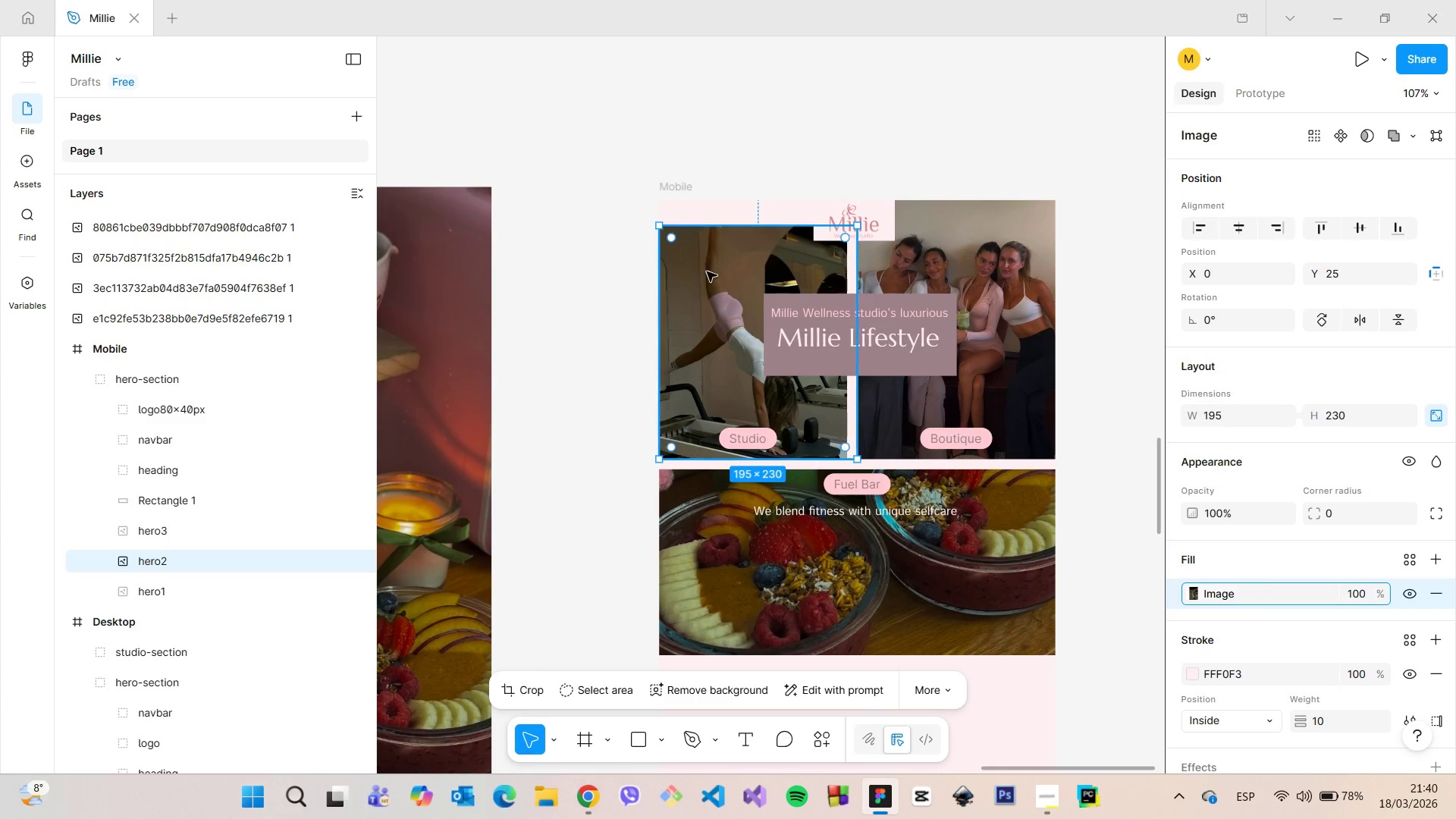 
left_click_drag(start_coordinate=[707, 271], to_coordinate=[705, 243])
 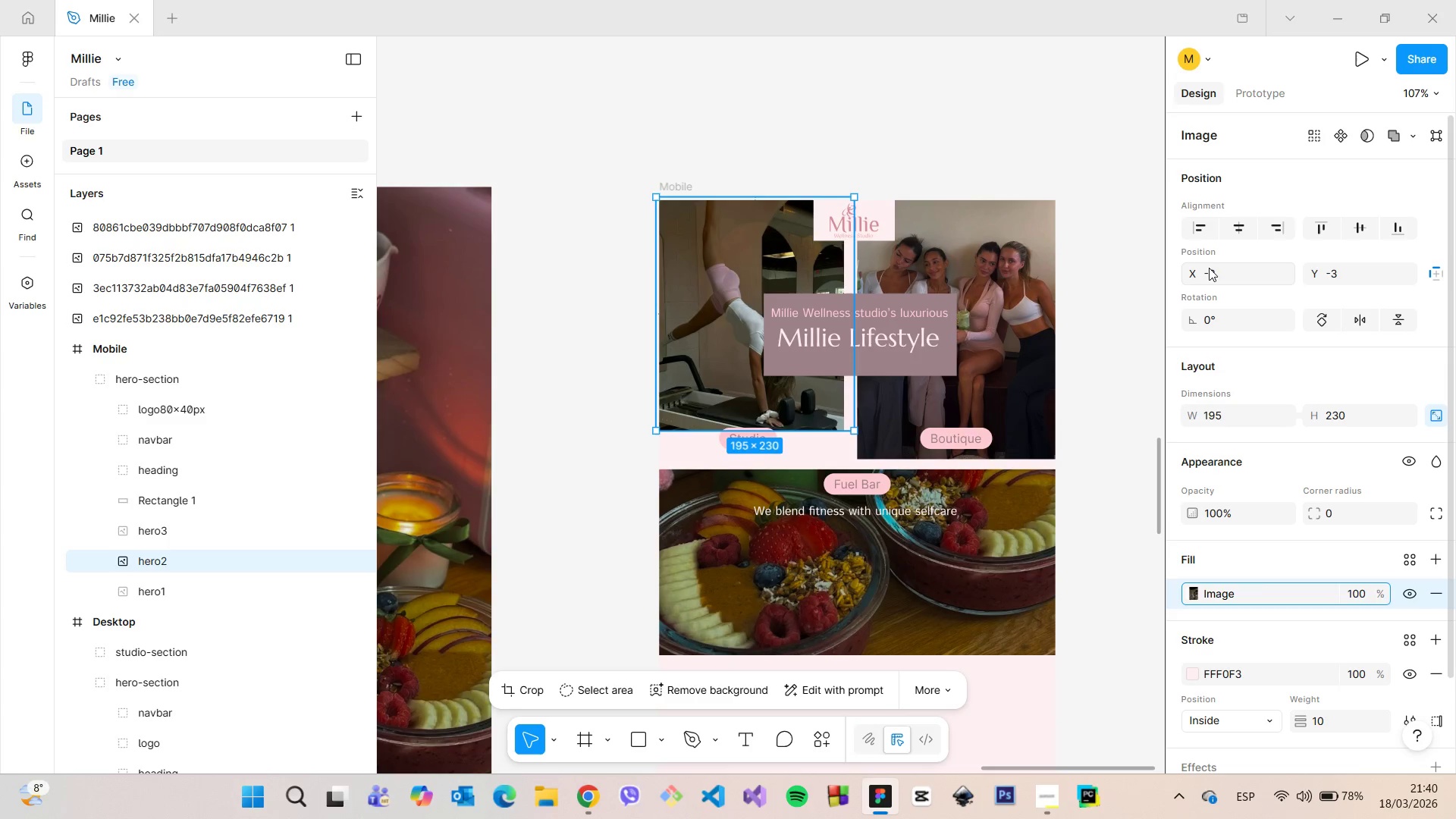 
left_click([1209, 268])
 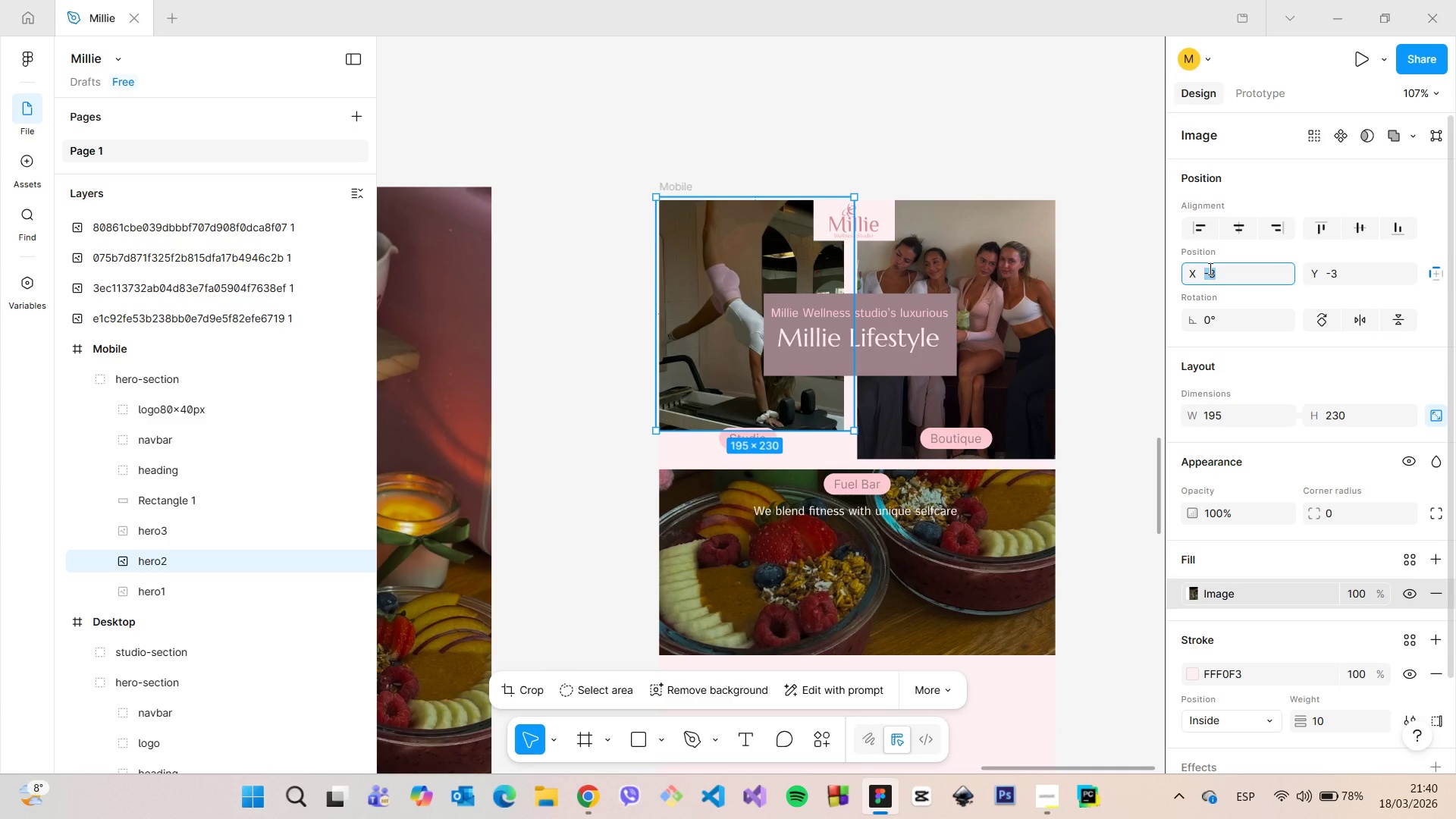 
key(0)
 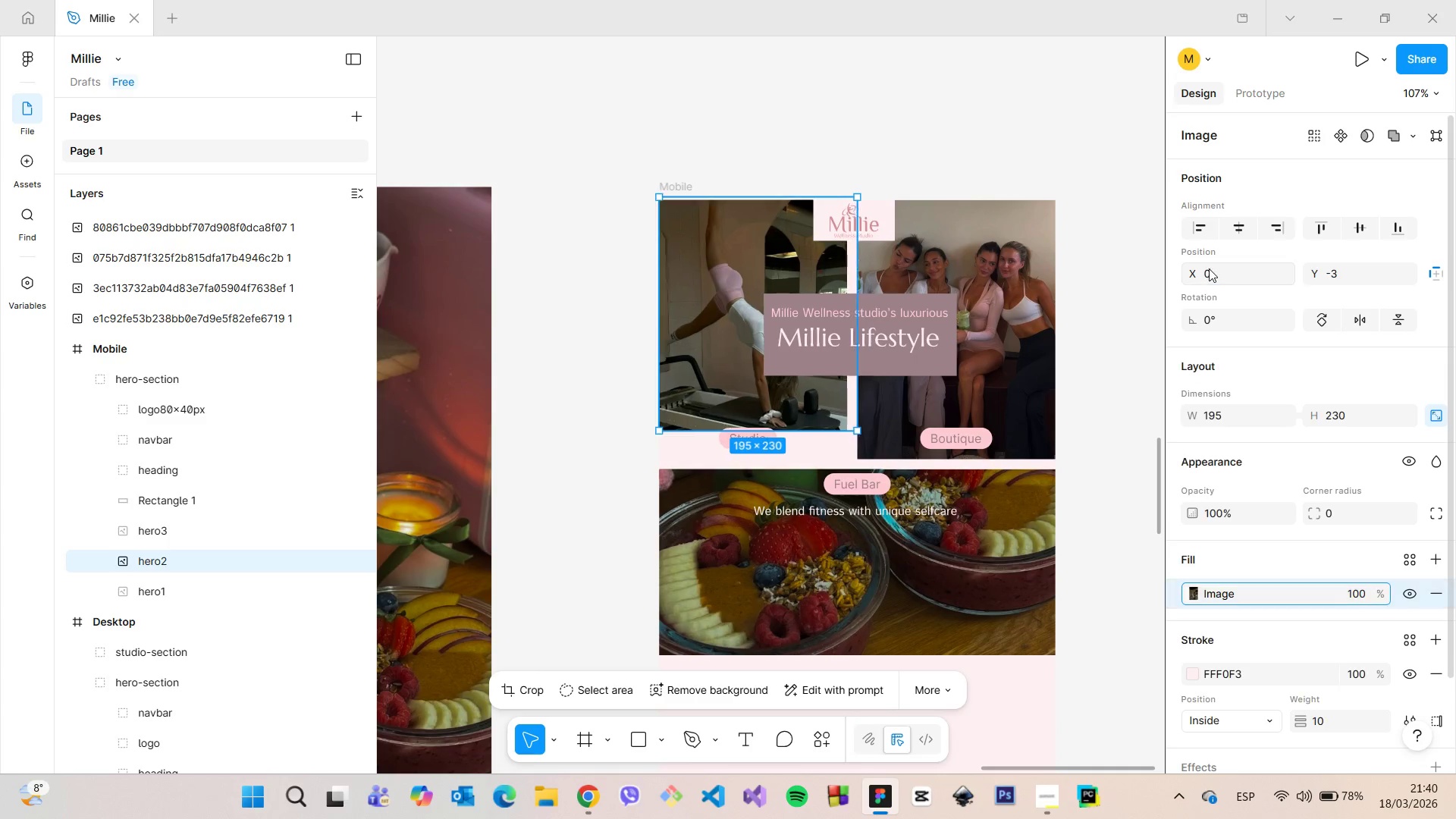 
key(Enter)
 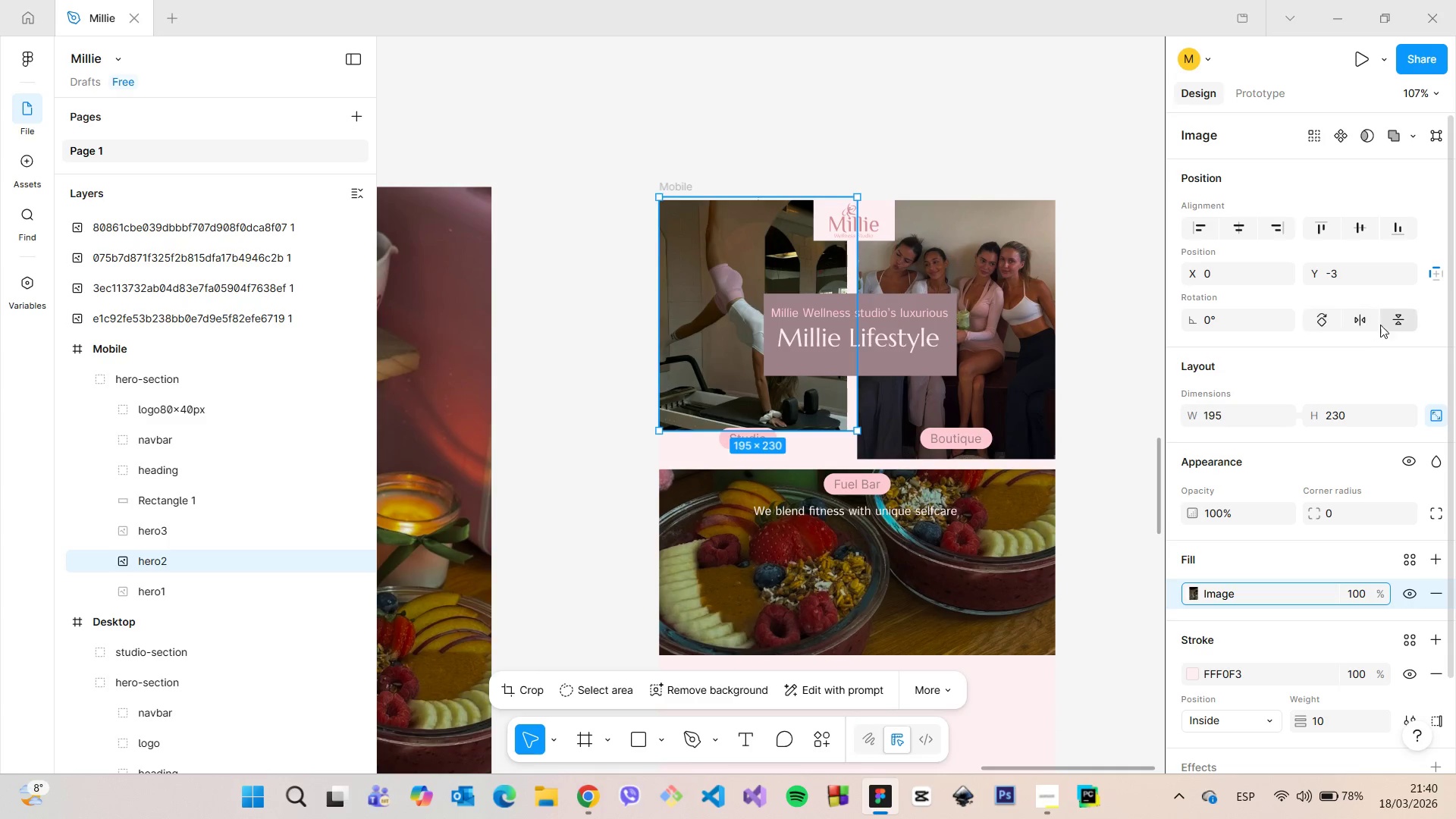 
left_click([1352, 277])
 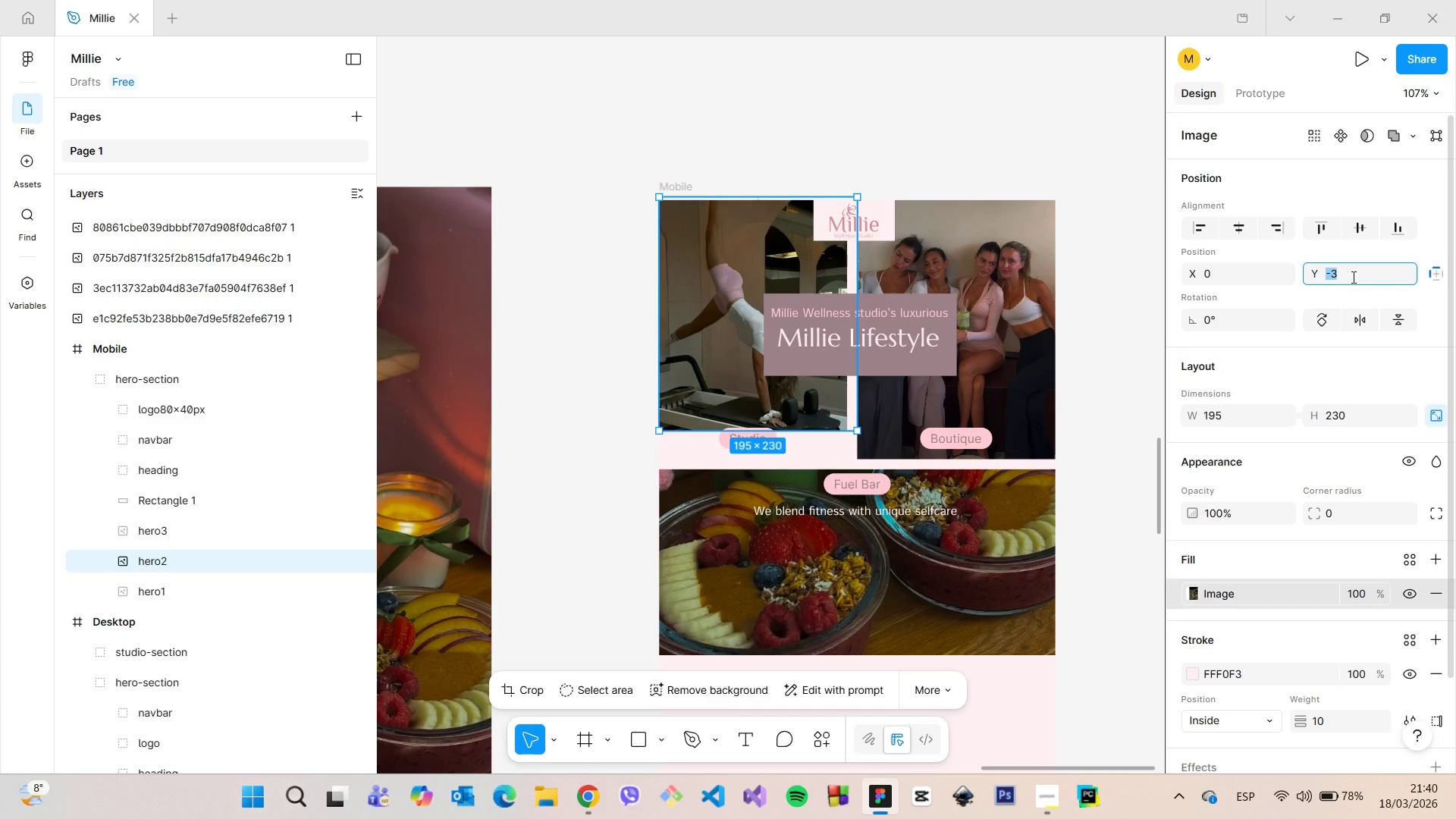 
key(0)
 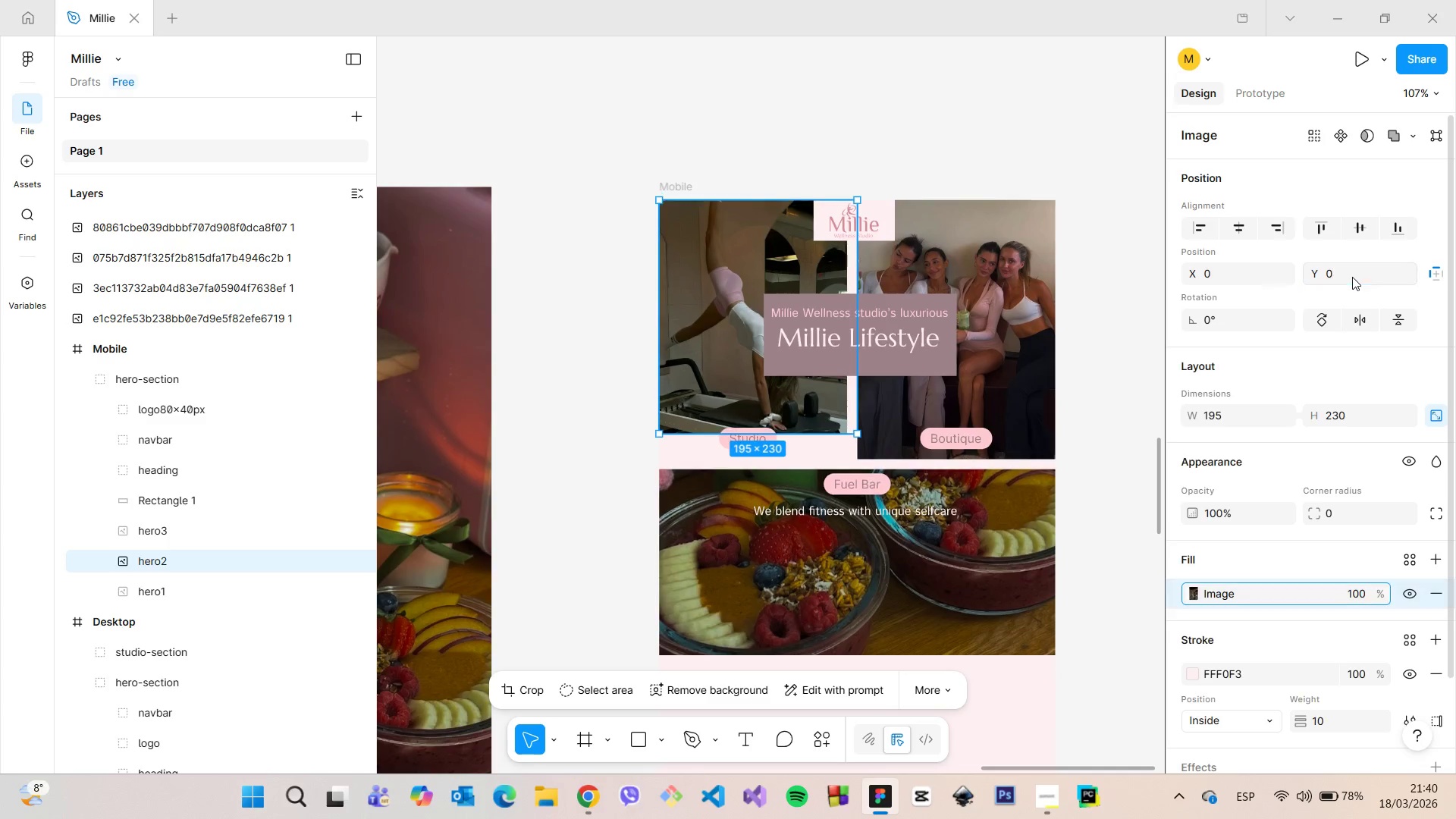 
key(Enter)
 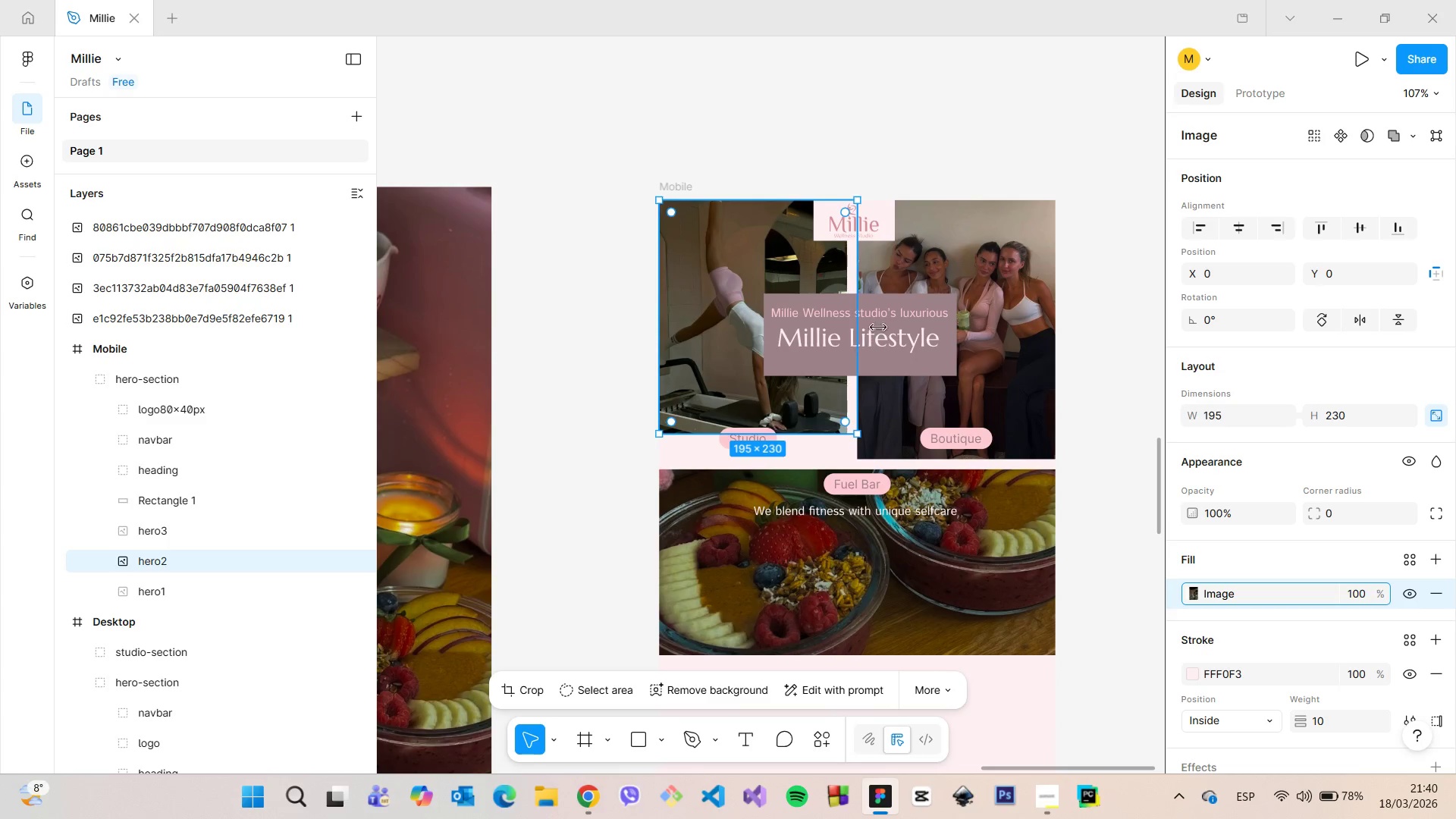 
left_click([971, 266])
 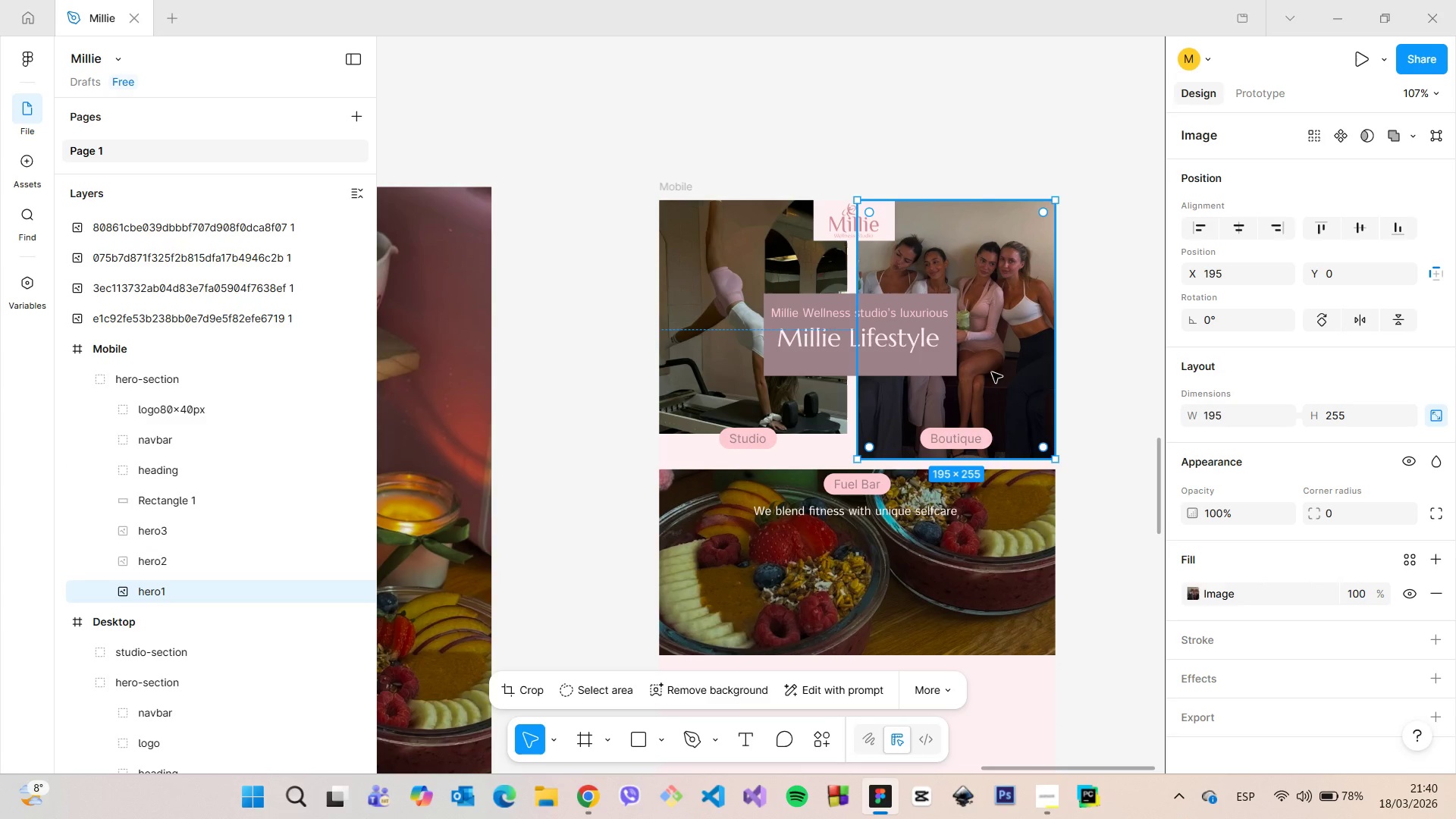 
wait(6.75)
 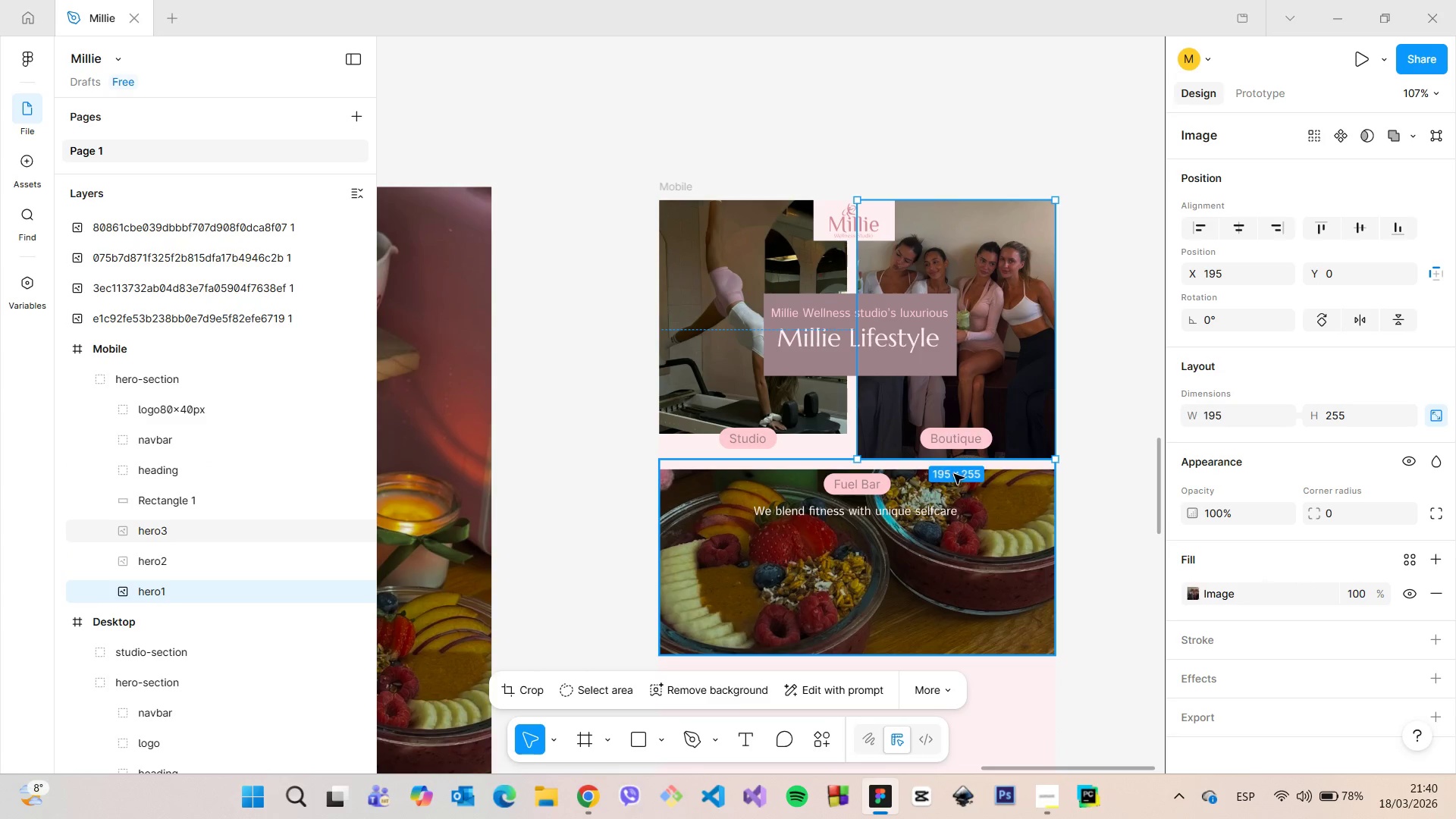 
left_click([540, 690])
 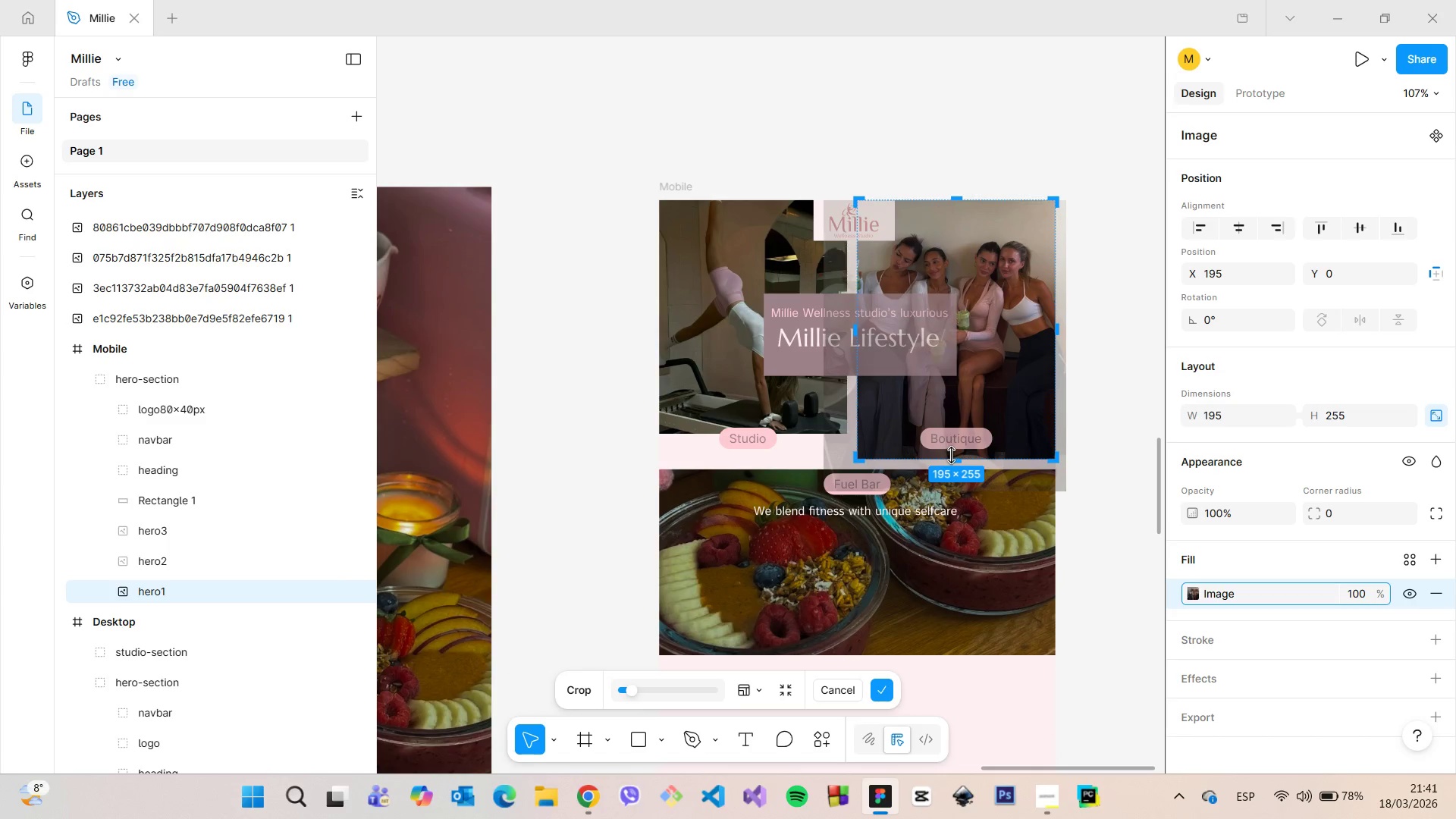 
left_click_drag(start_coordinate=[952, 454], to_coordinate=[952, 435])
 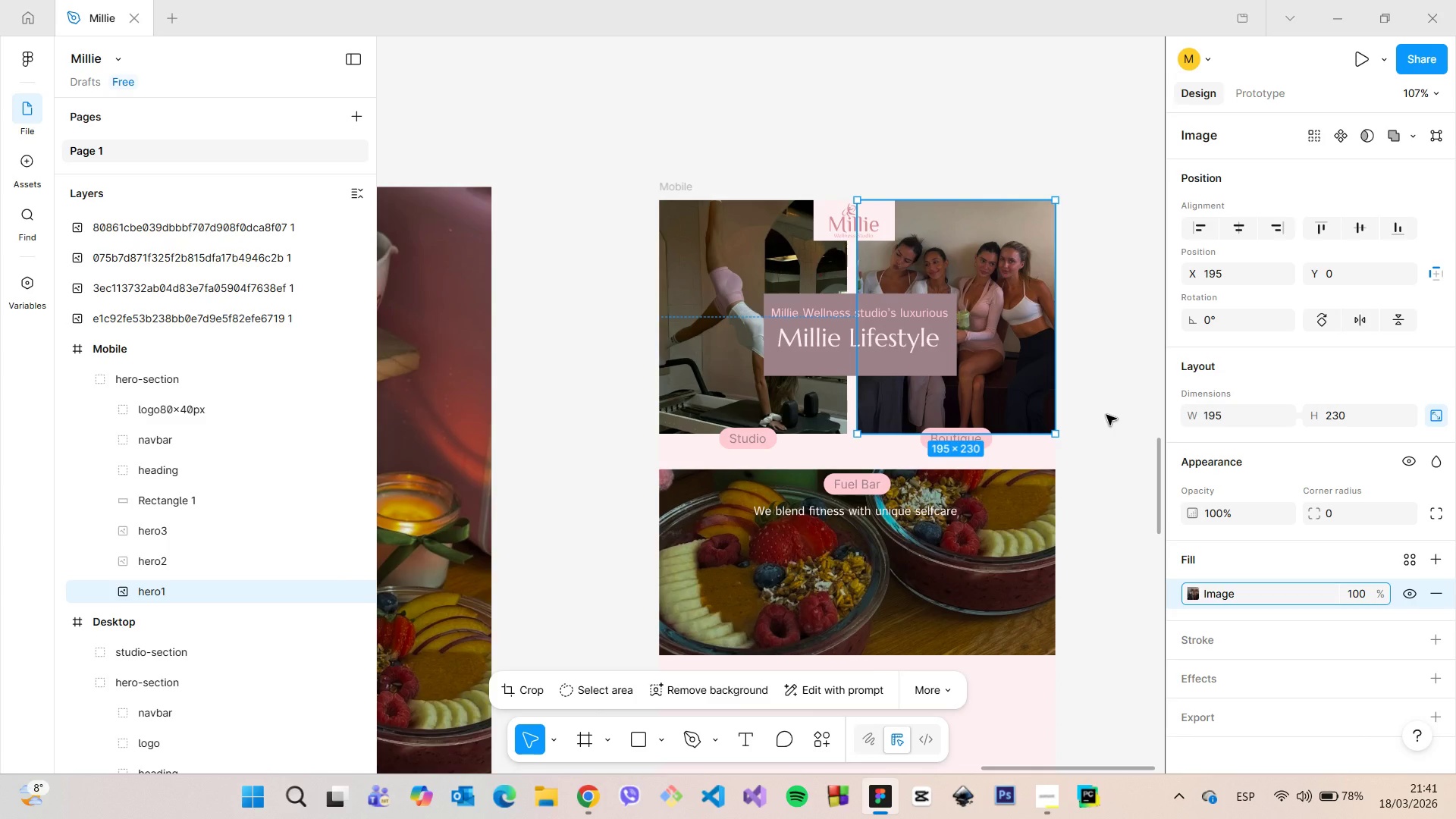 
left_click([1106, 415])
 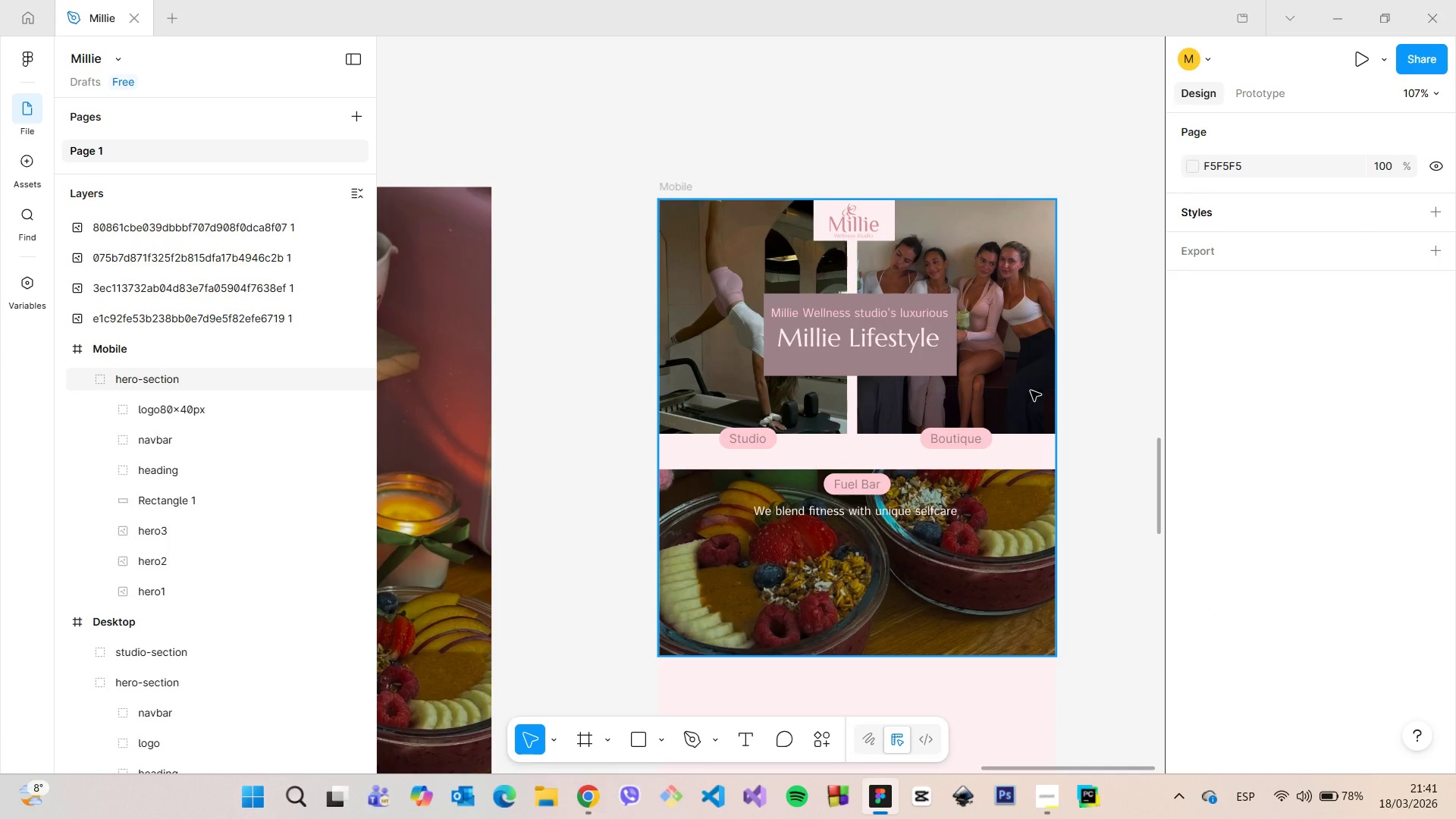 
double_click([1031, 391])
 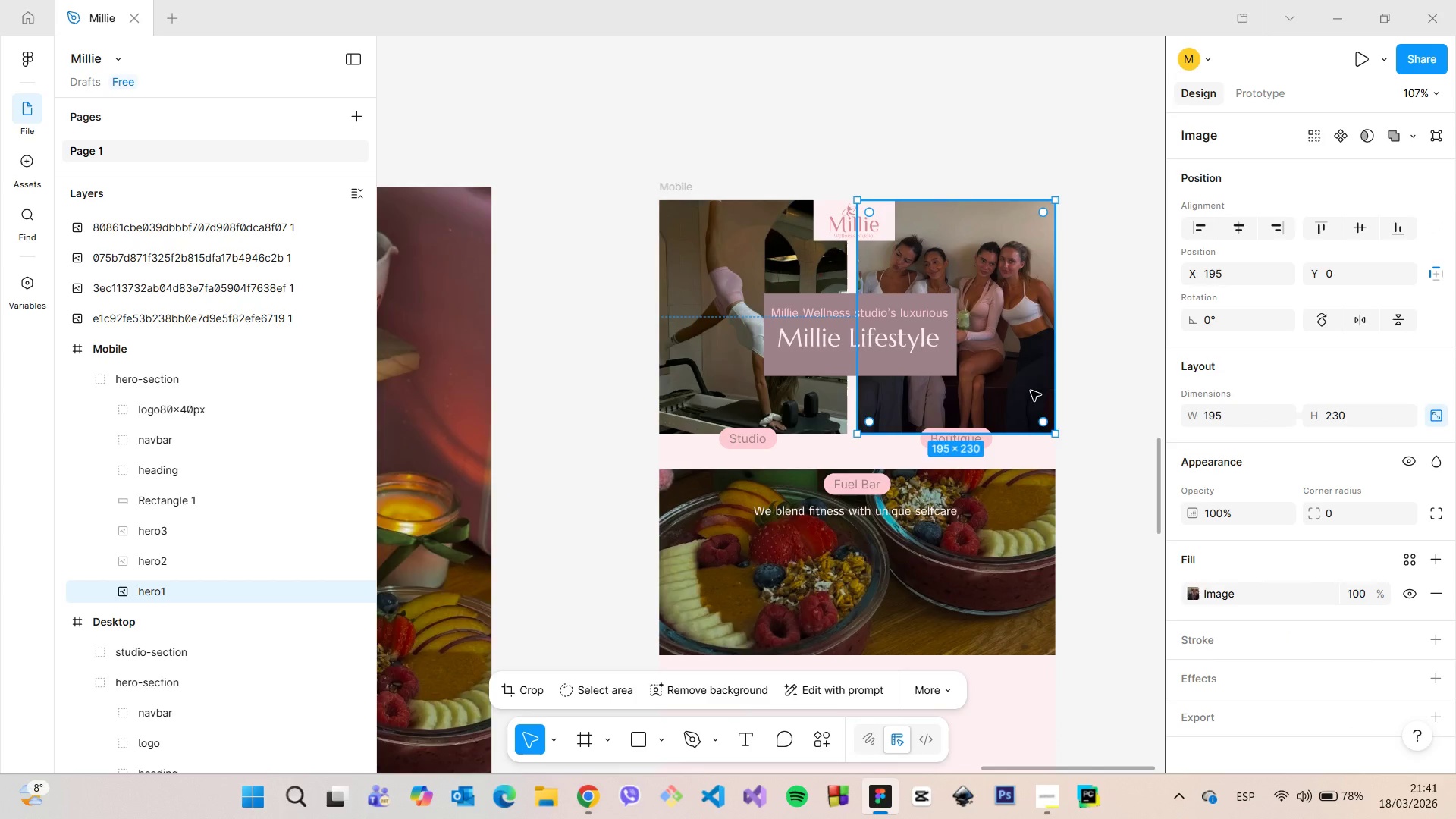 
left_click([1097, 393])
 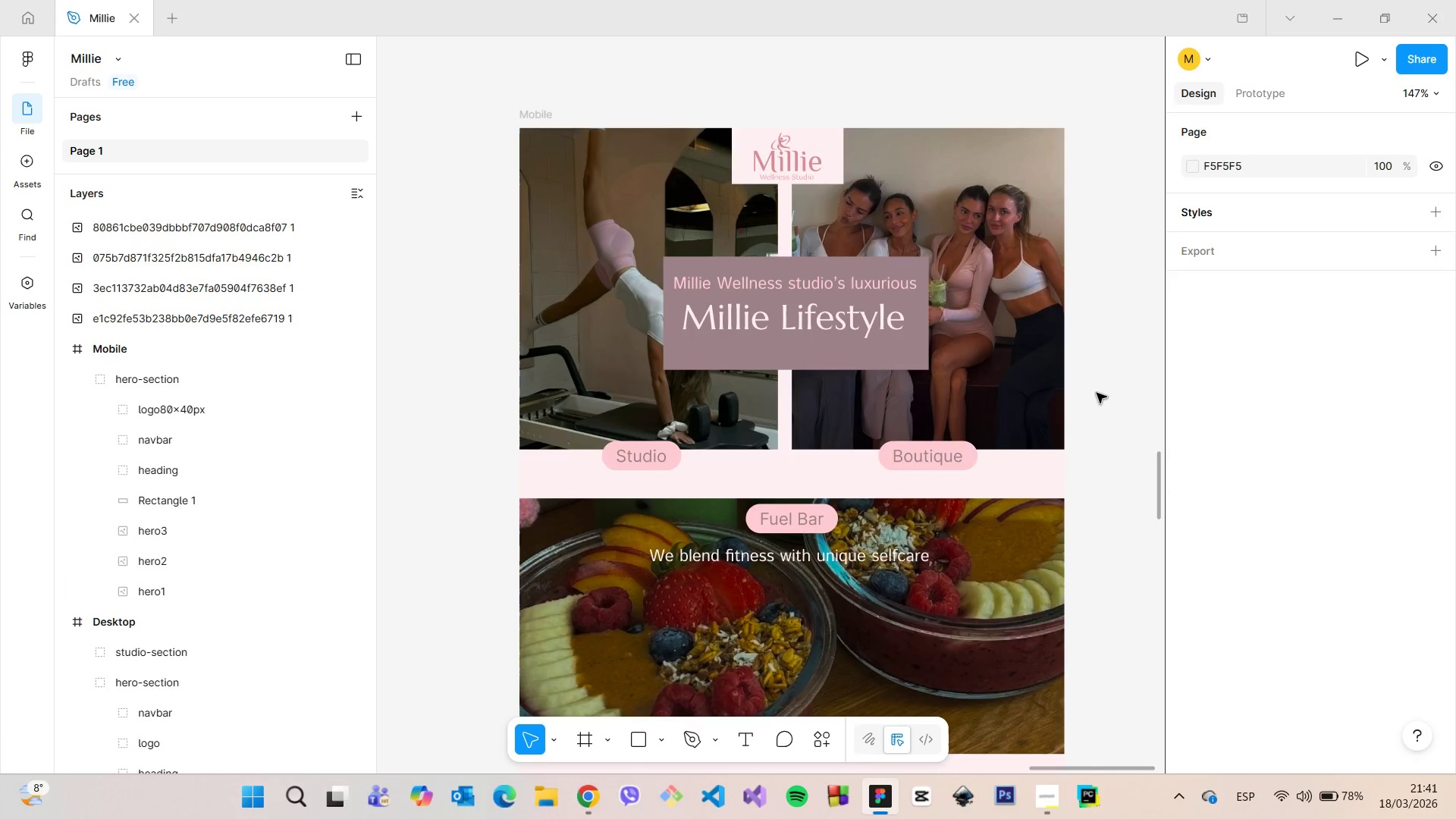 
scroll: coordinate [1097, 393], scroll_direction: up, amount: 11.0
 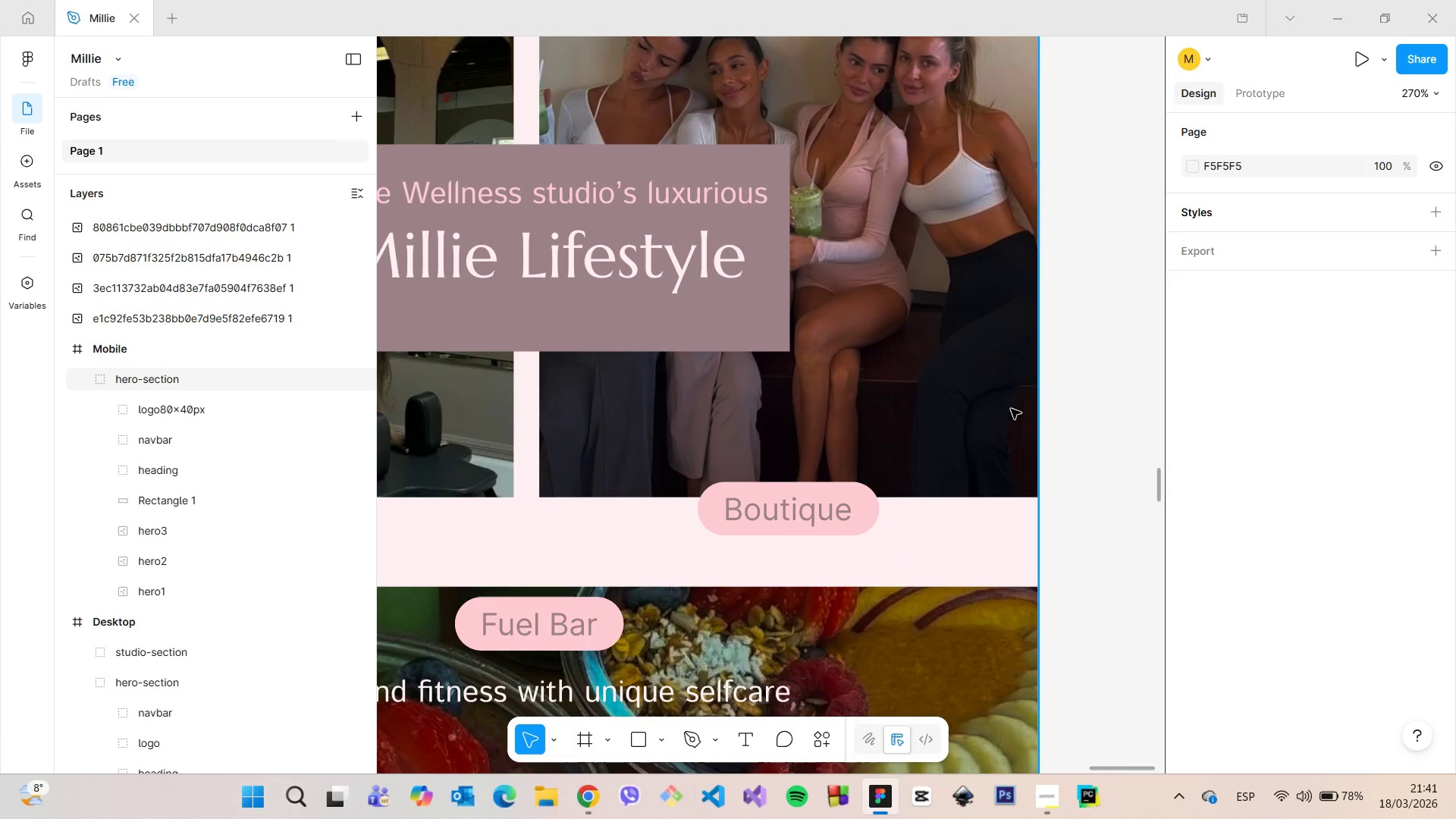 
double_click([1011, 409])
 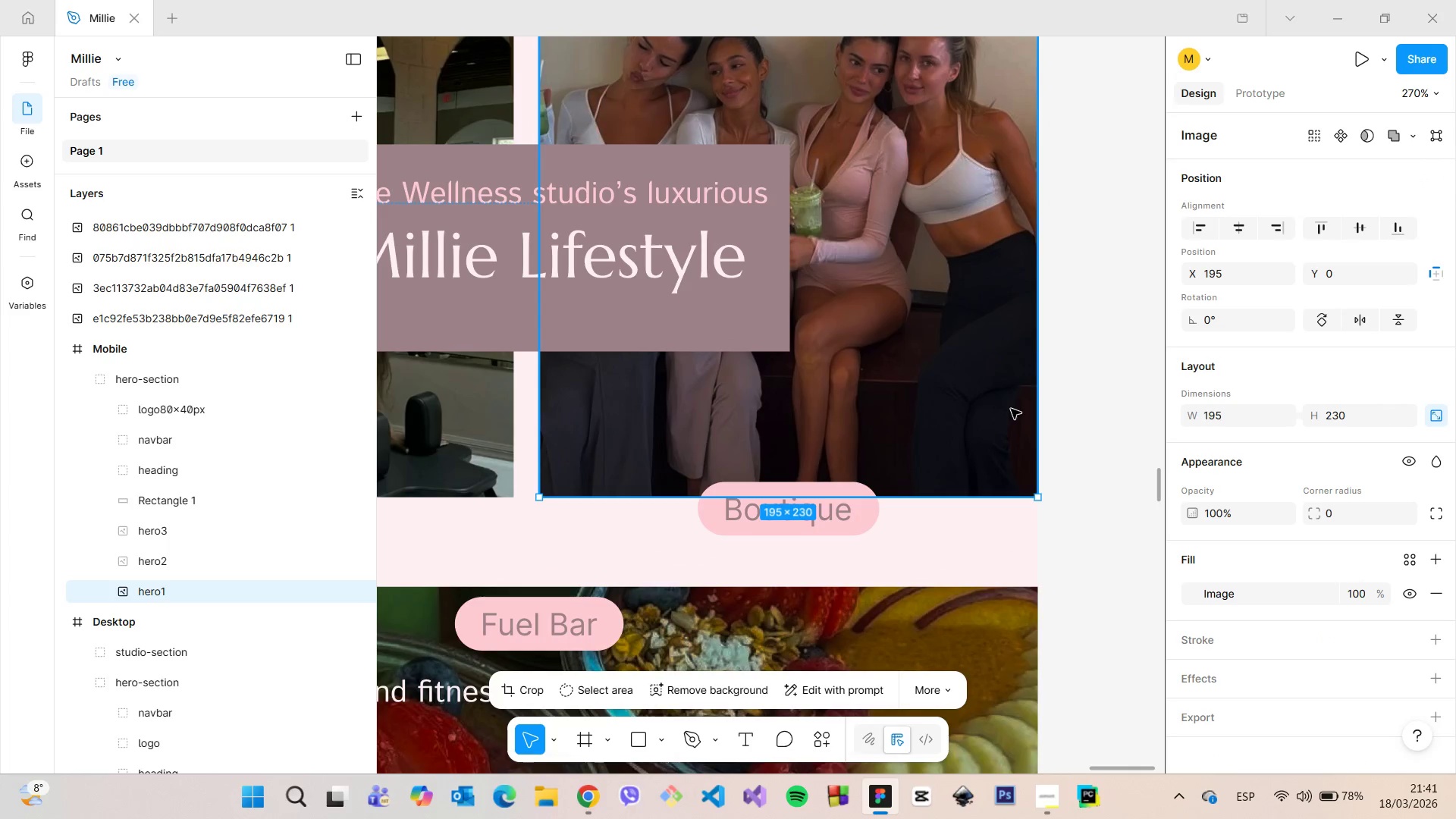 
scroll: coordinate [1078, 432], scroll_direction: up, amount: 26.0
 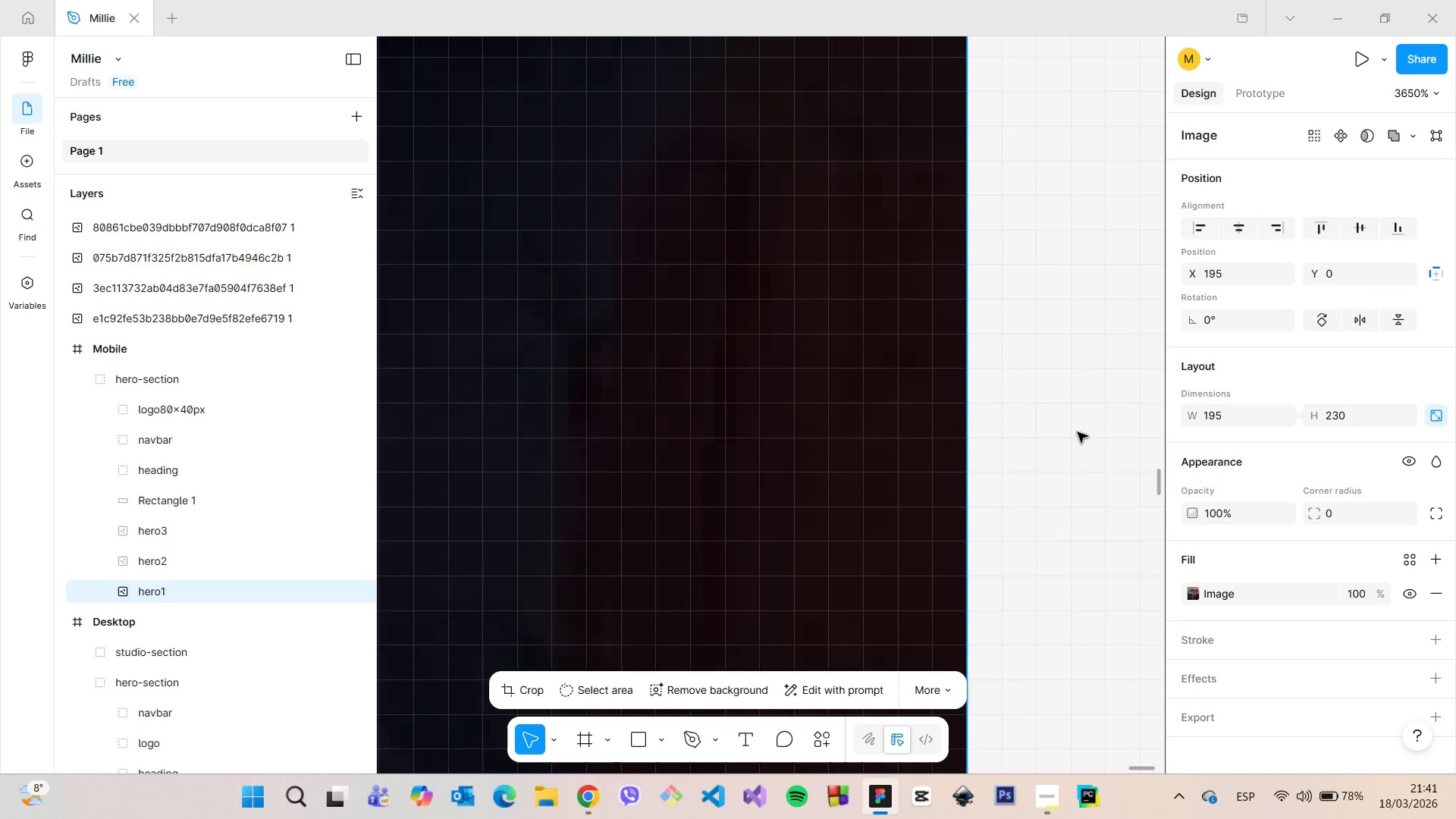 
scroll: coordinate [1072, 430], scroll_direction: down, amount: 38.0
 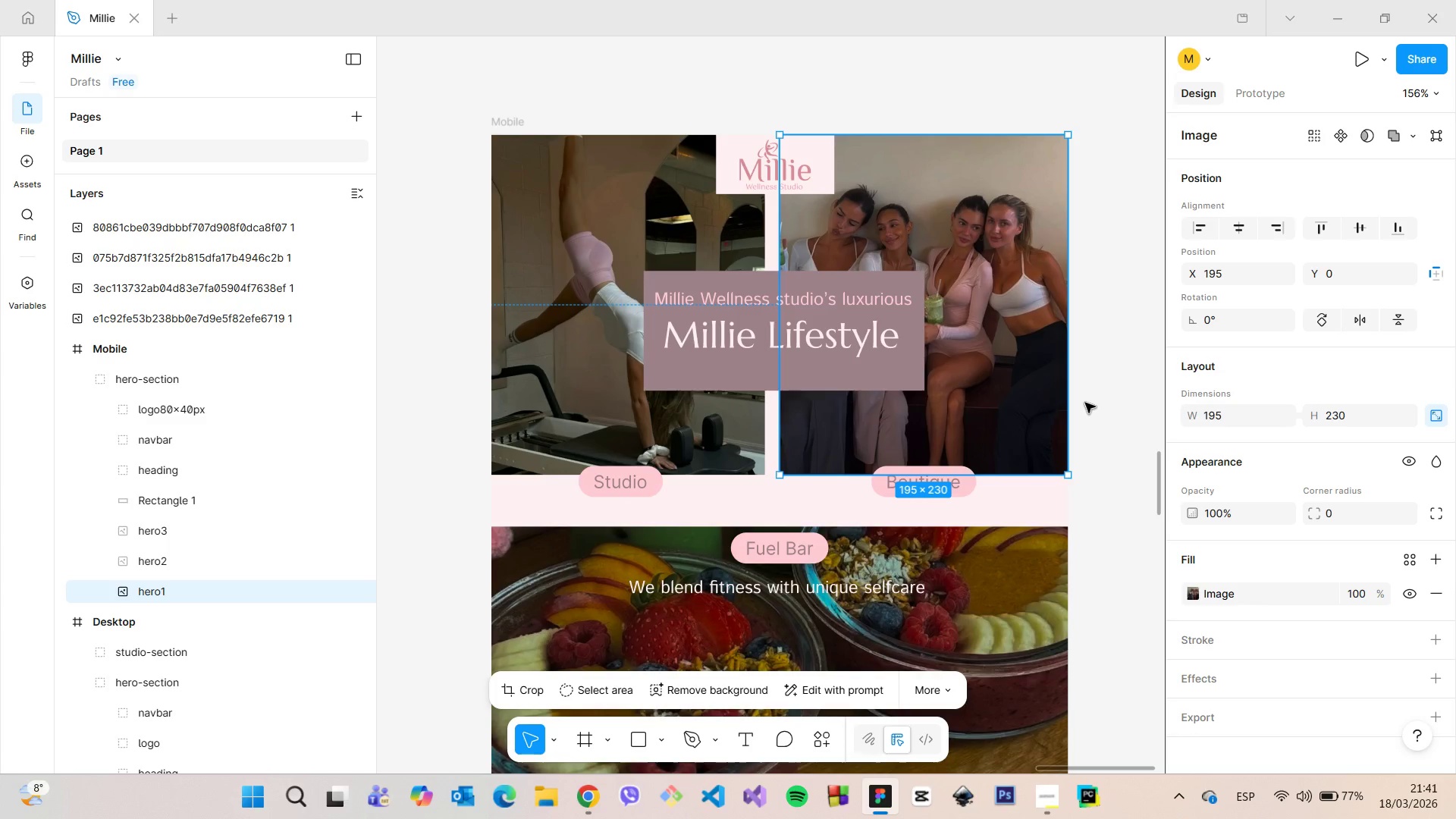 
scroll: coordinate [1084, 409], scroll_direction: up, amount: 22.0
 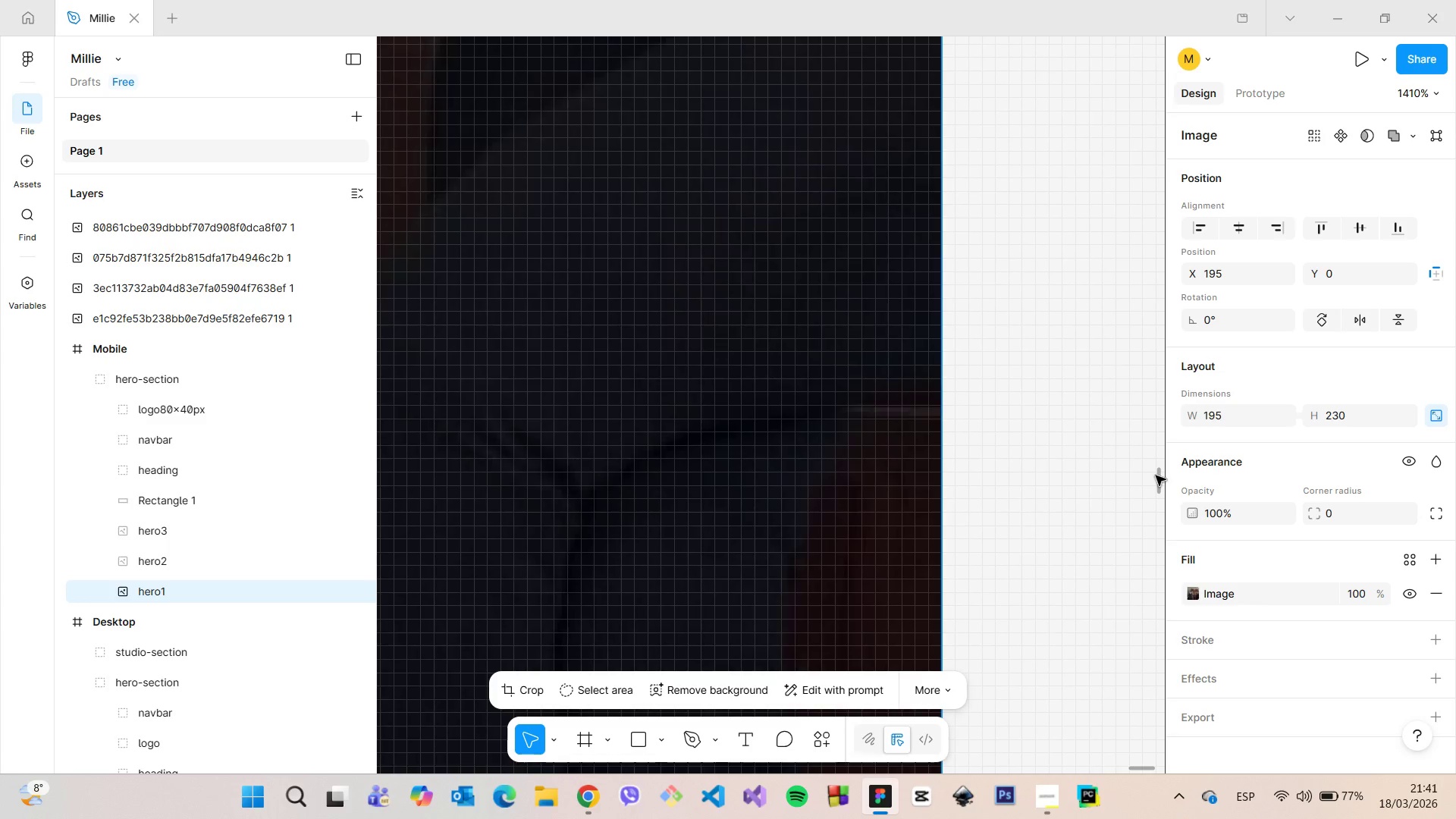 
scroll: coordinate [1128, 457], scroll_direction: down, amount: 25.0
 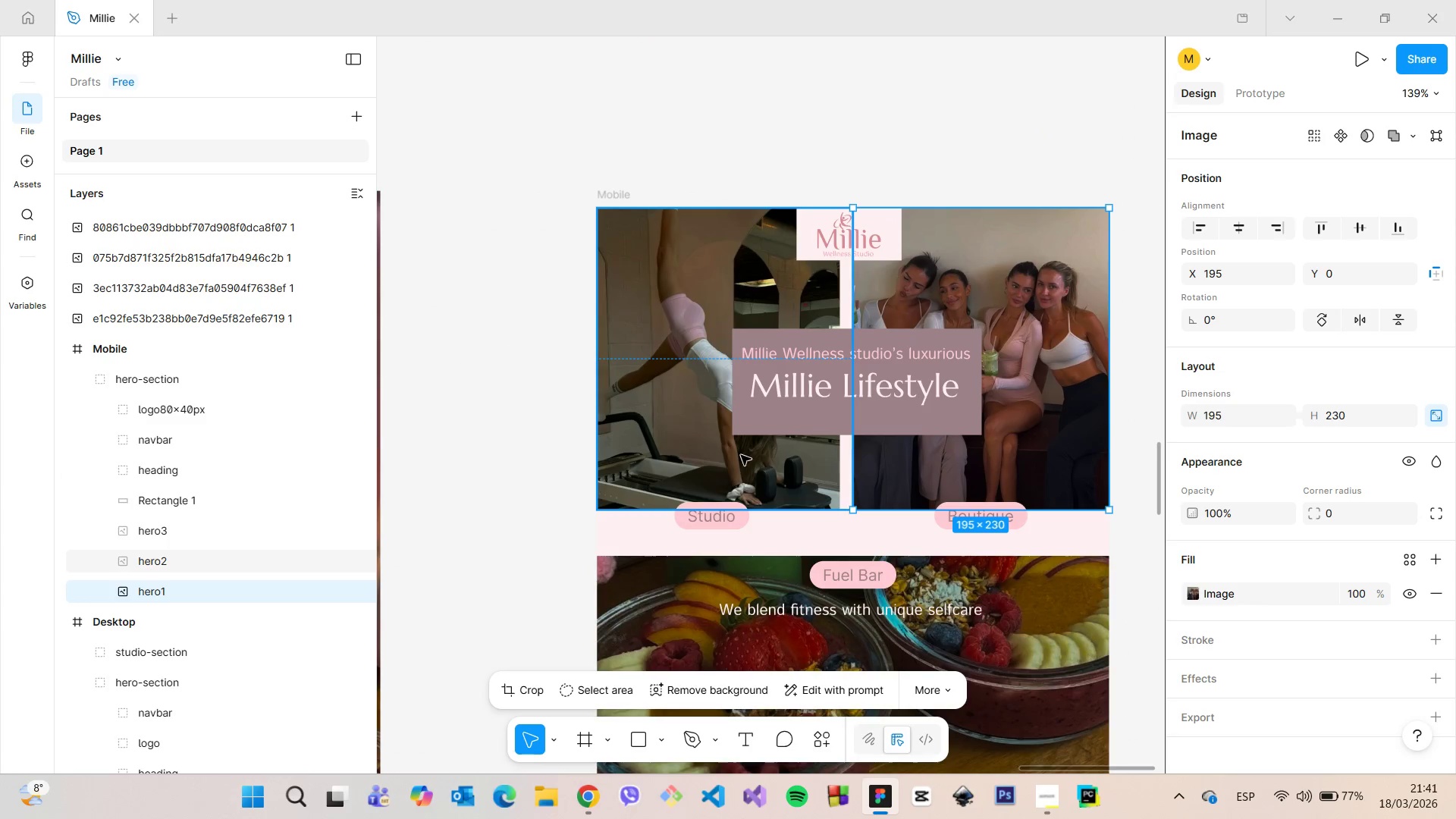 
left_click([741, 455])
 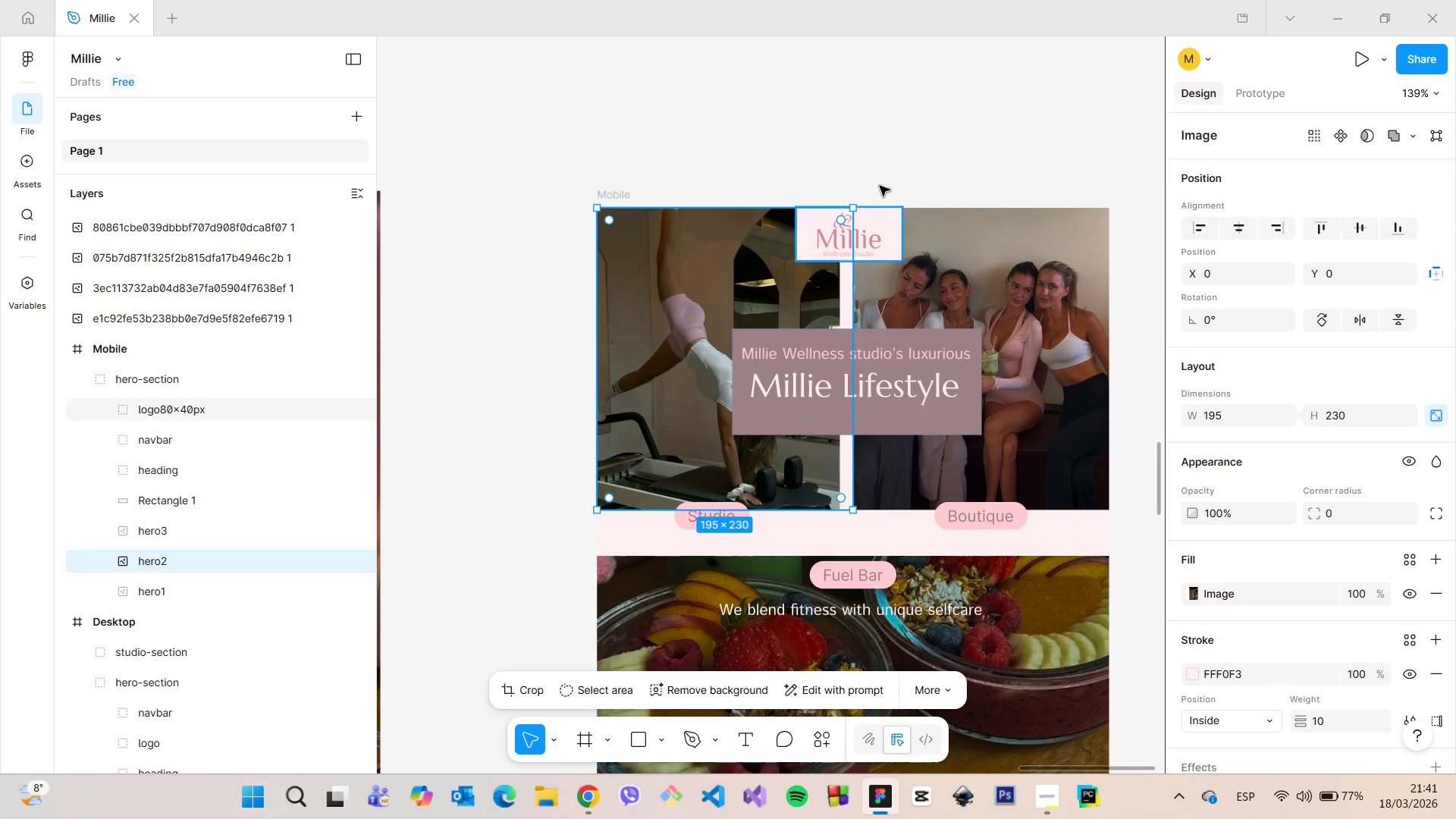 
left_click([880, 186])
 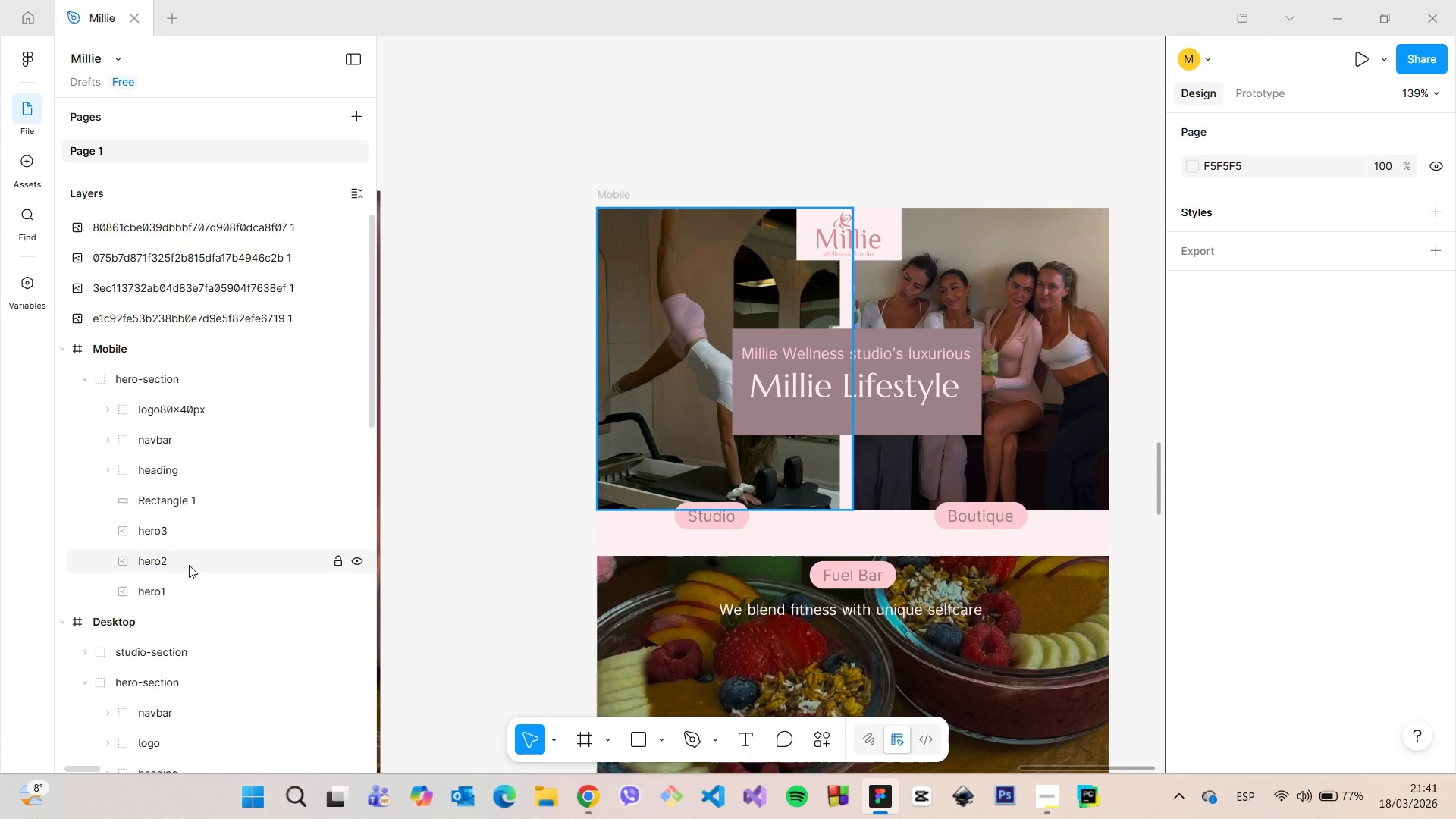 
wait(6.19)
 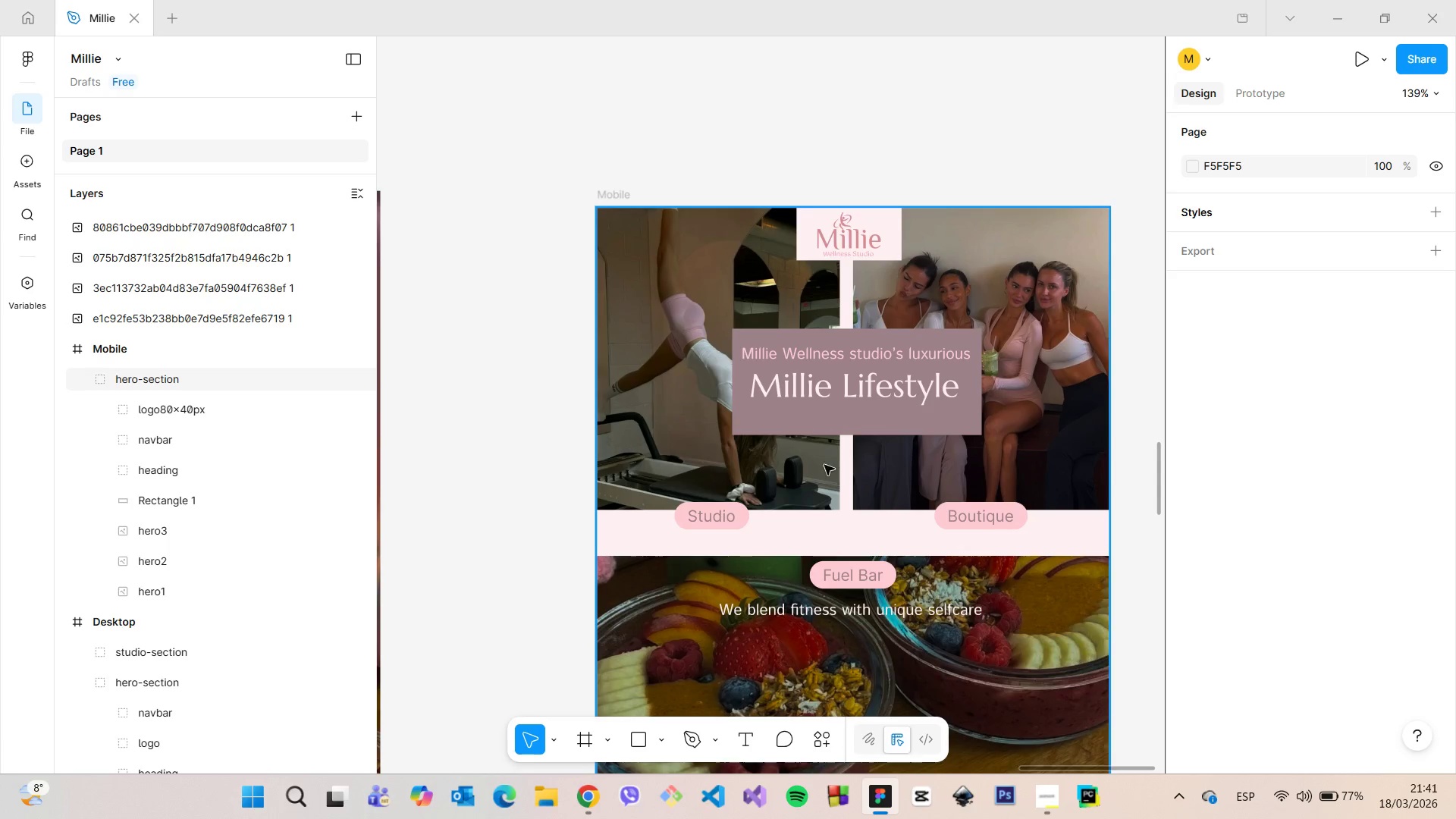 
left_click([199, 537])
 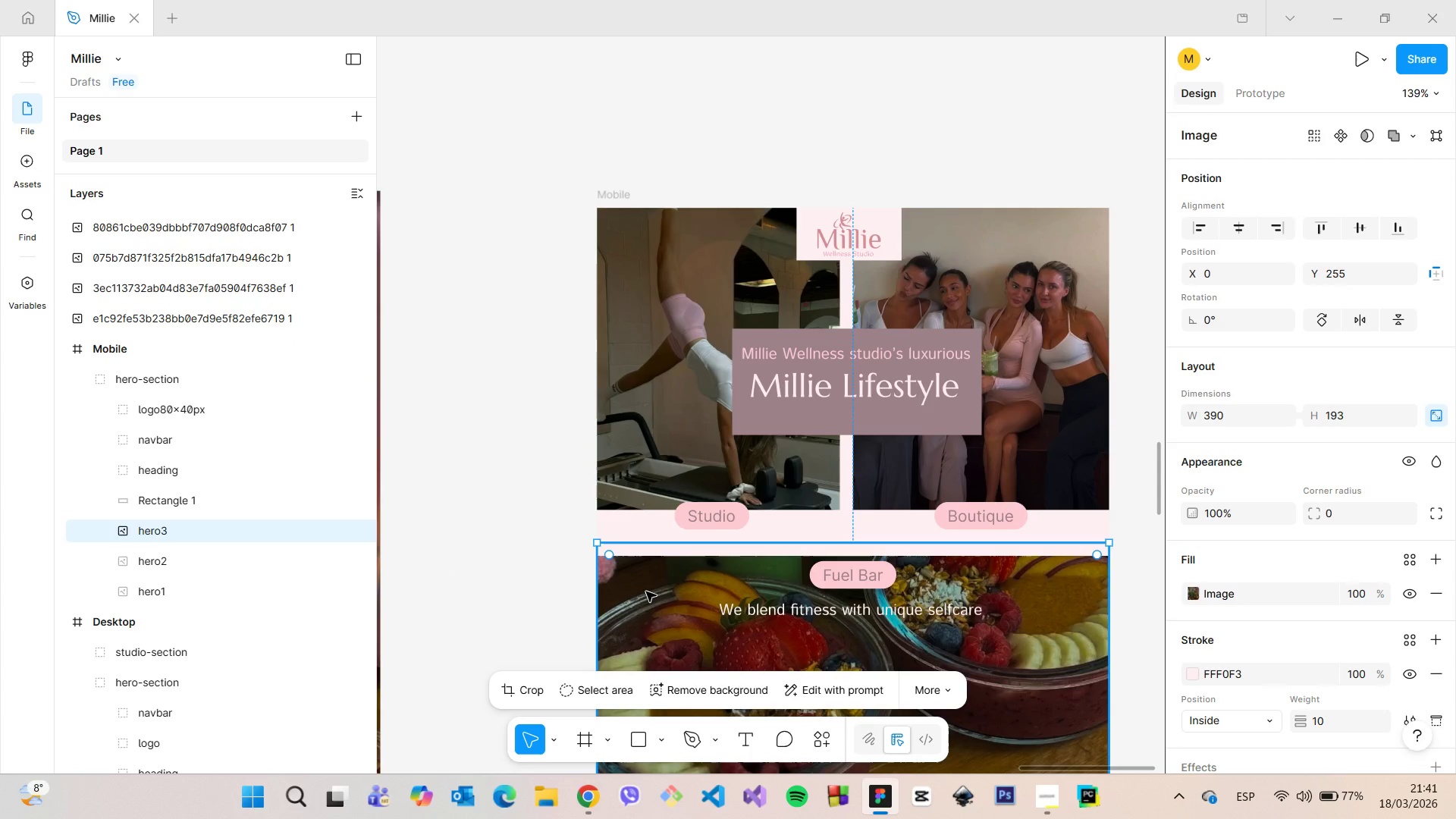 
left_click_drag(start_coordinate=[647, 592], to_coordinate=[648, 559])
 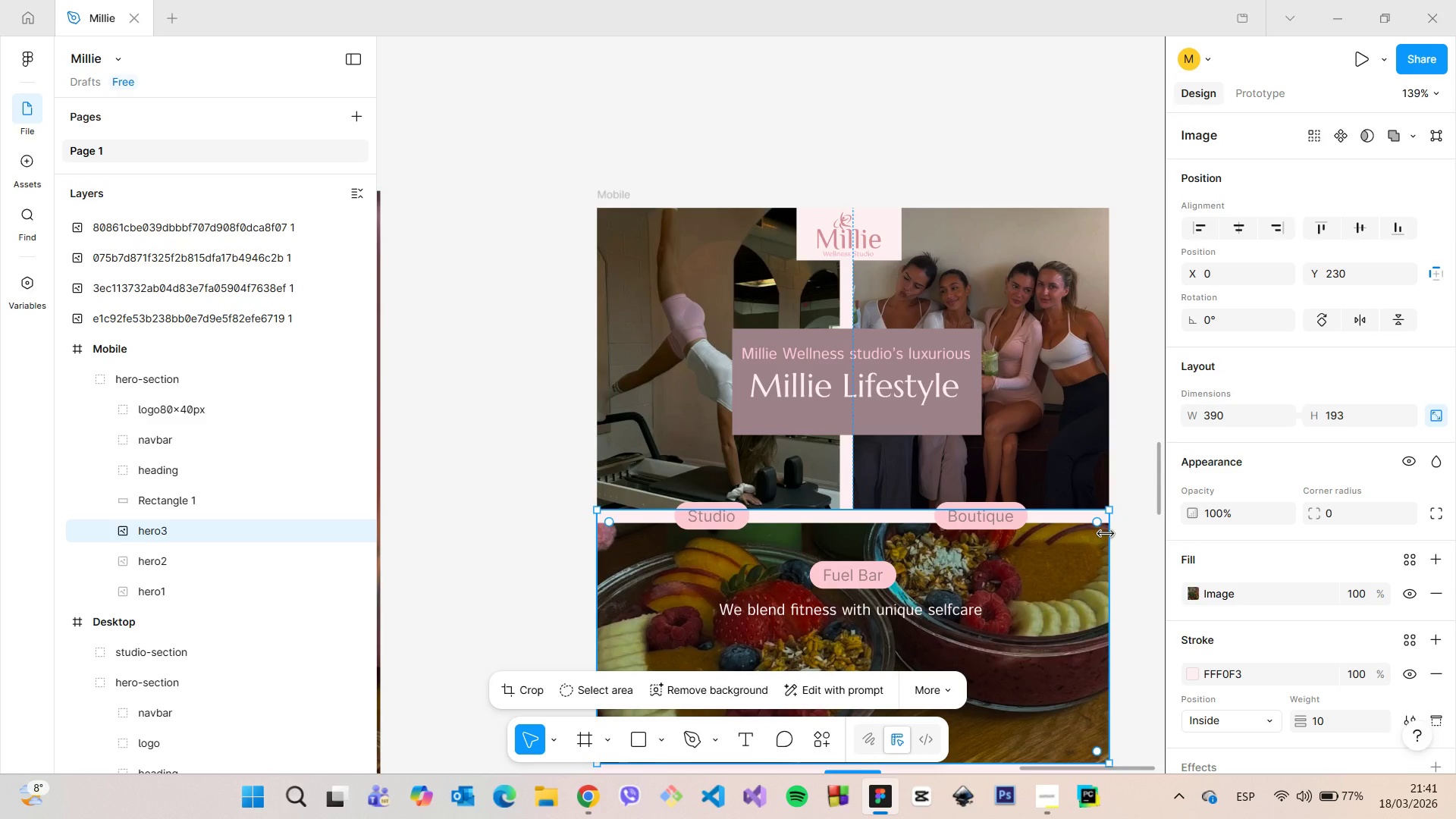 
scroll: coordinate [1043, 664], scroll_direction: up, amount: 2.0
 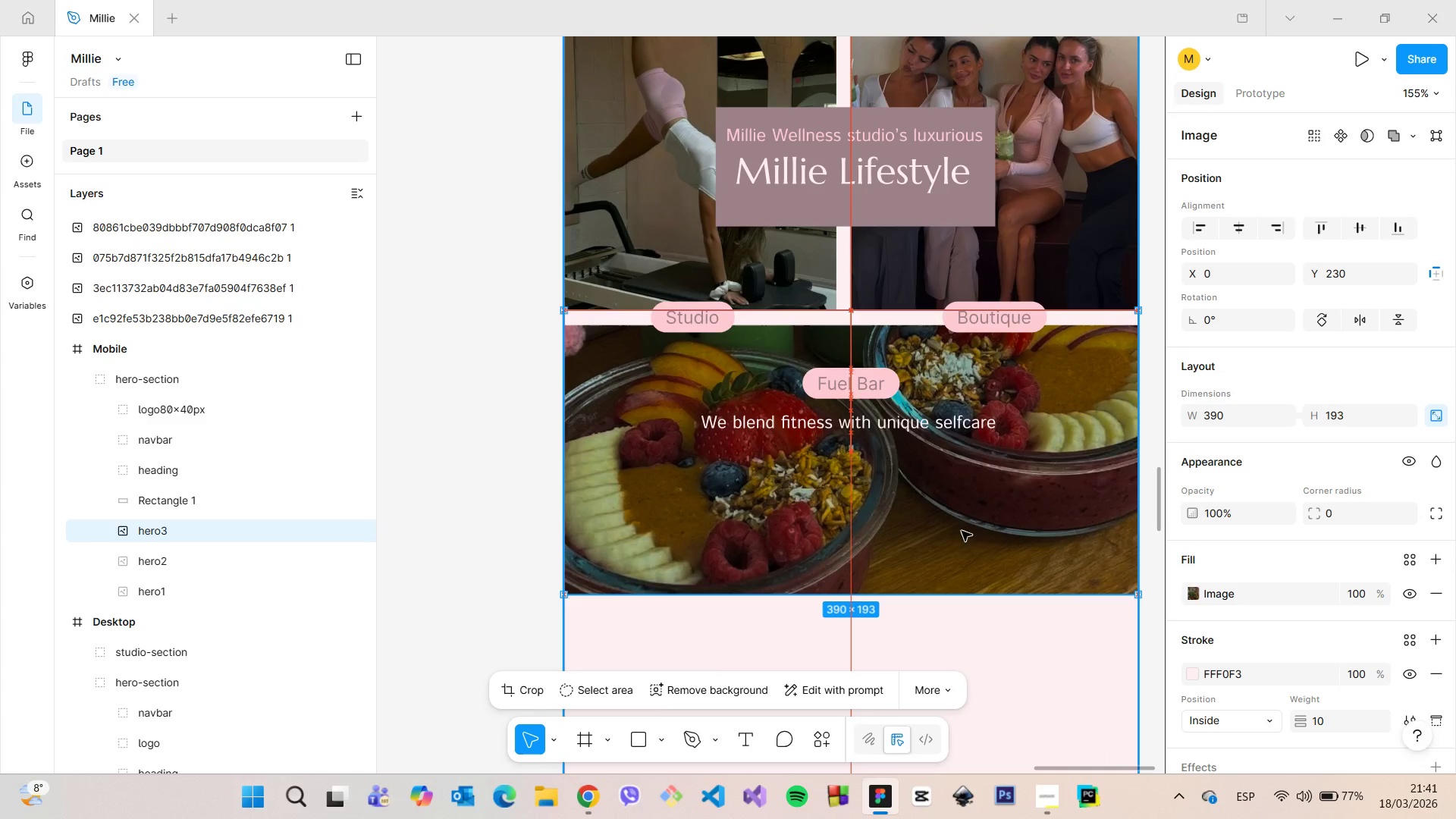 
left_click([515, 417])
 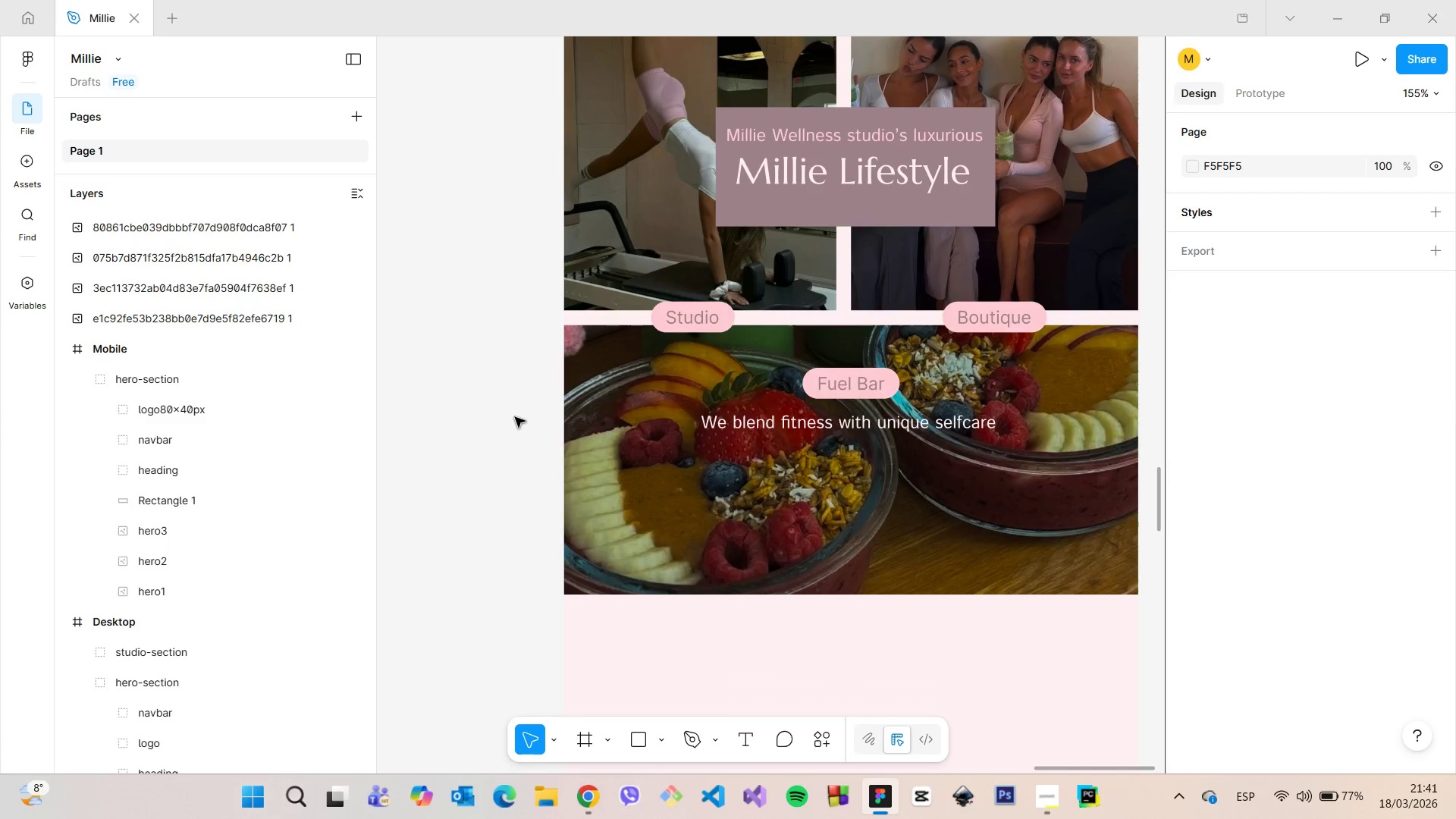 
scroll: coordinate [515, 417], scroll_direction: down, amount: 4.0
 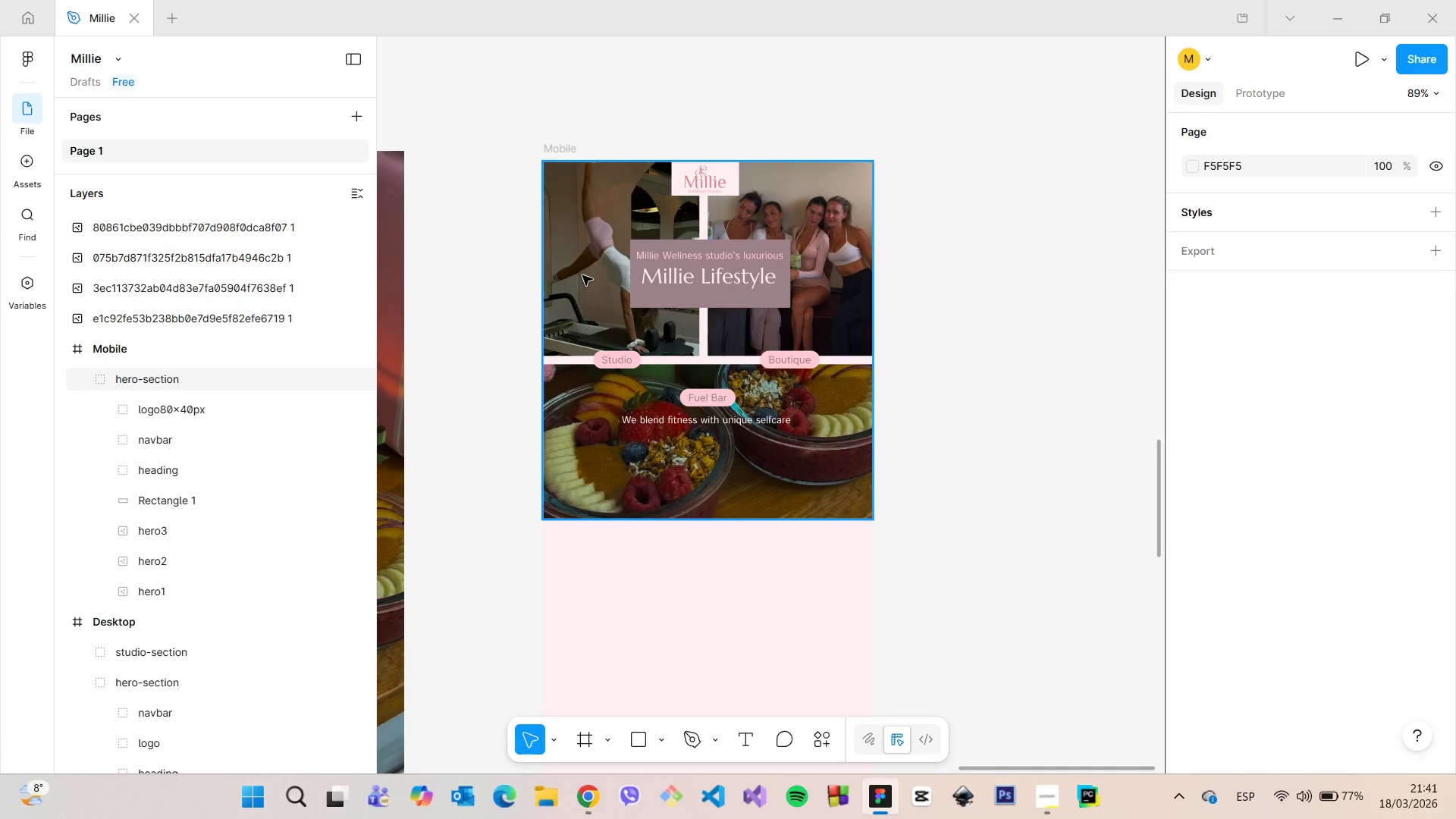 
double_click([582, 275])
 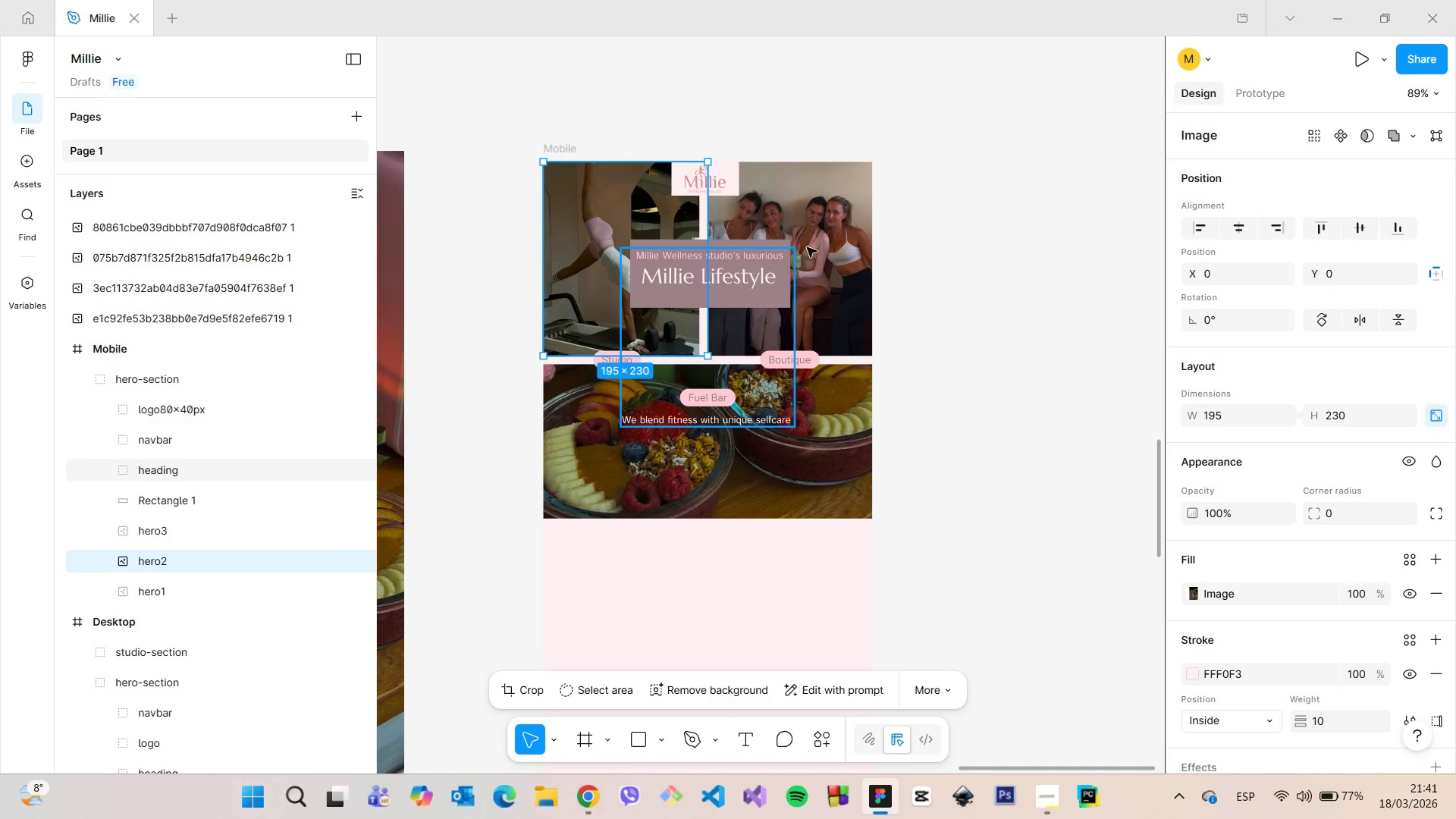 
left_click([822, 243])
 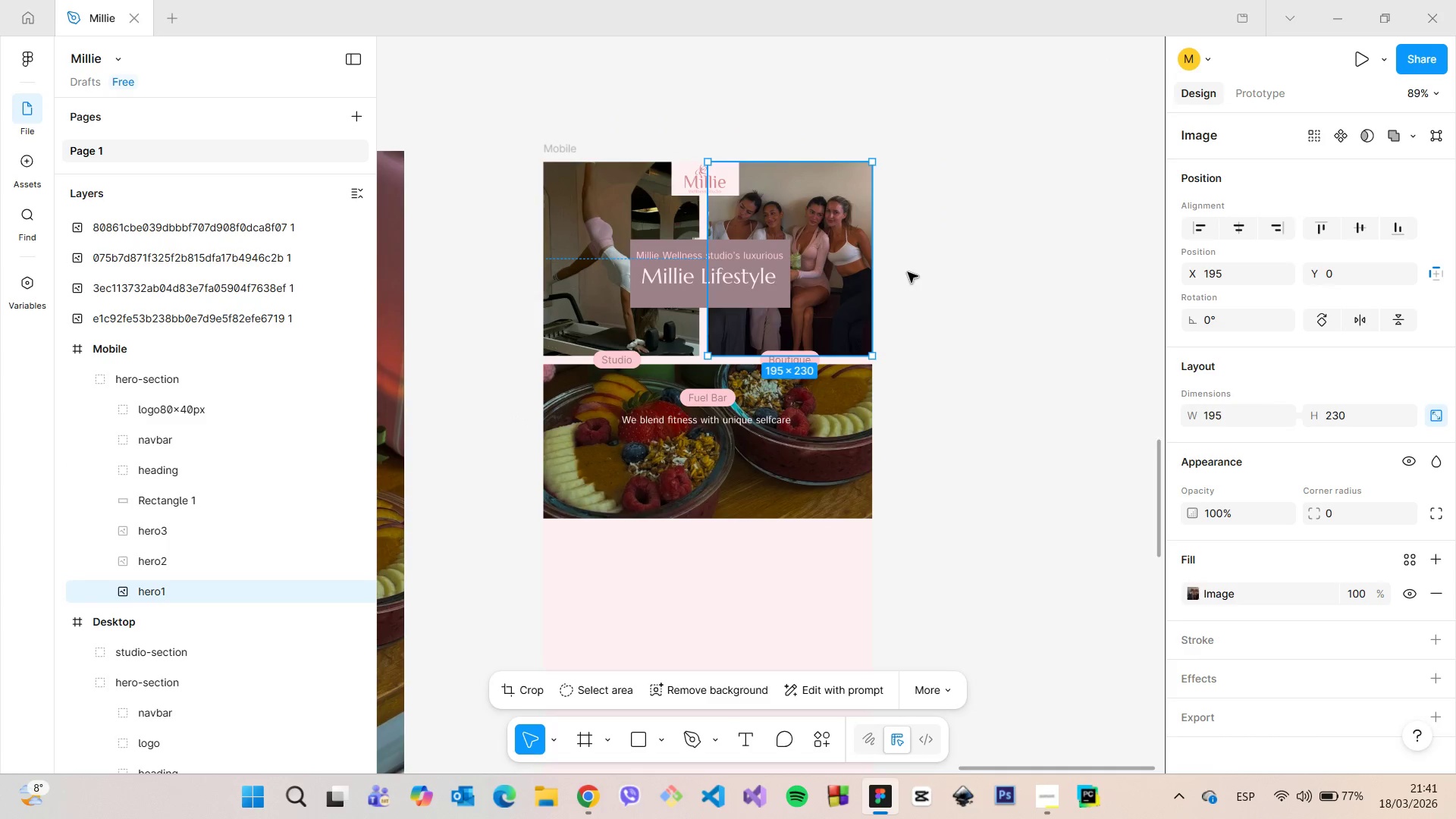 
left_click([910, 272])
 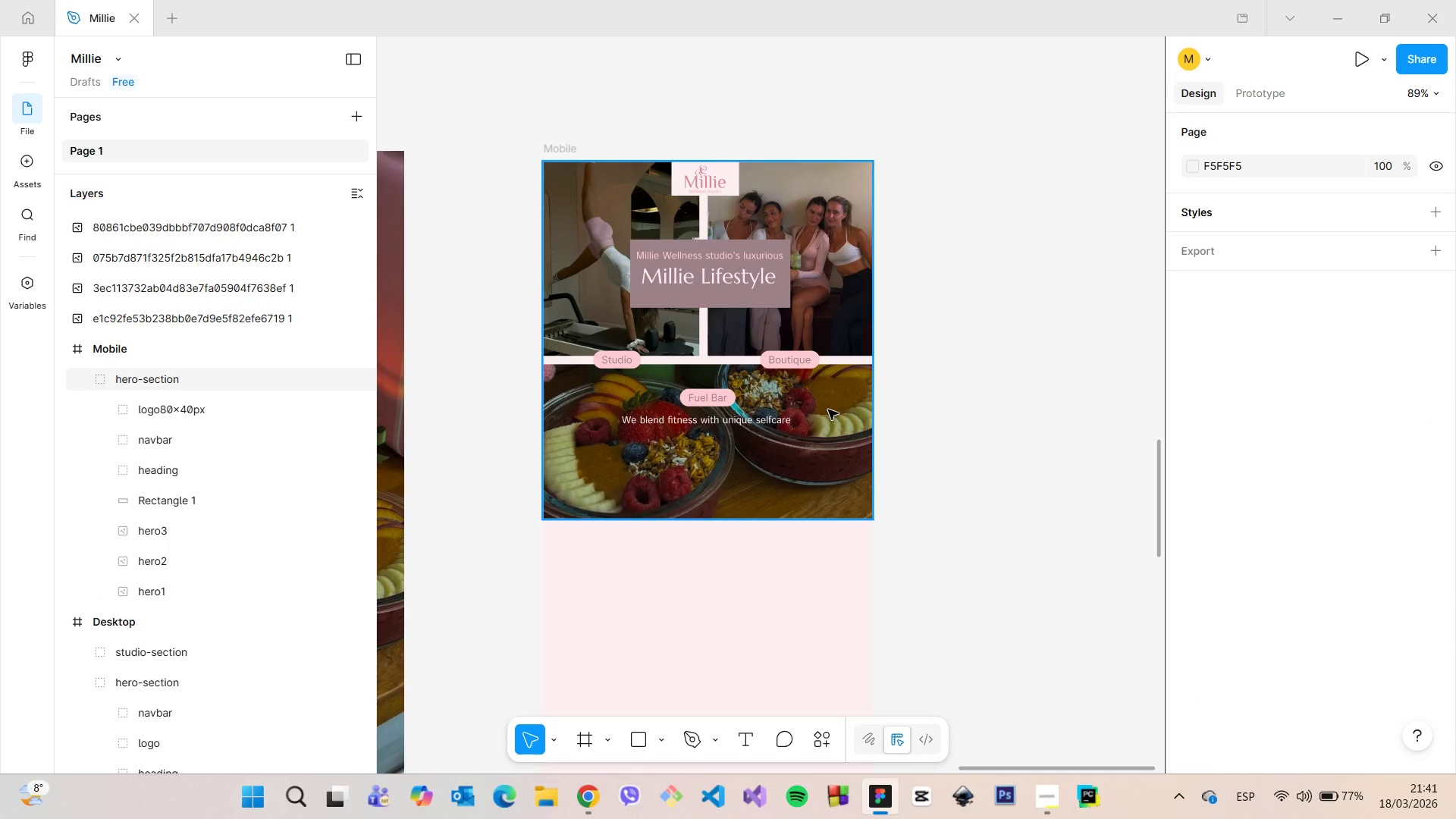 
double_click([828, 410])
 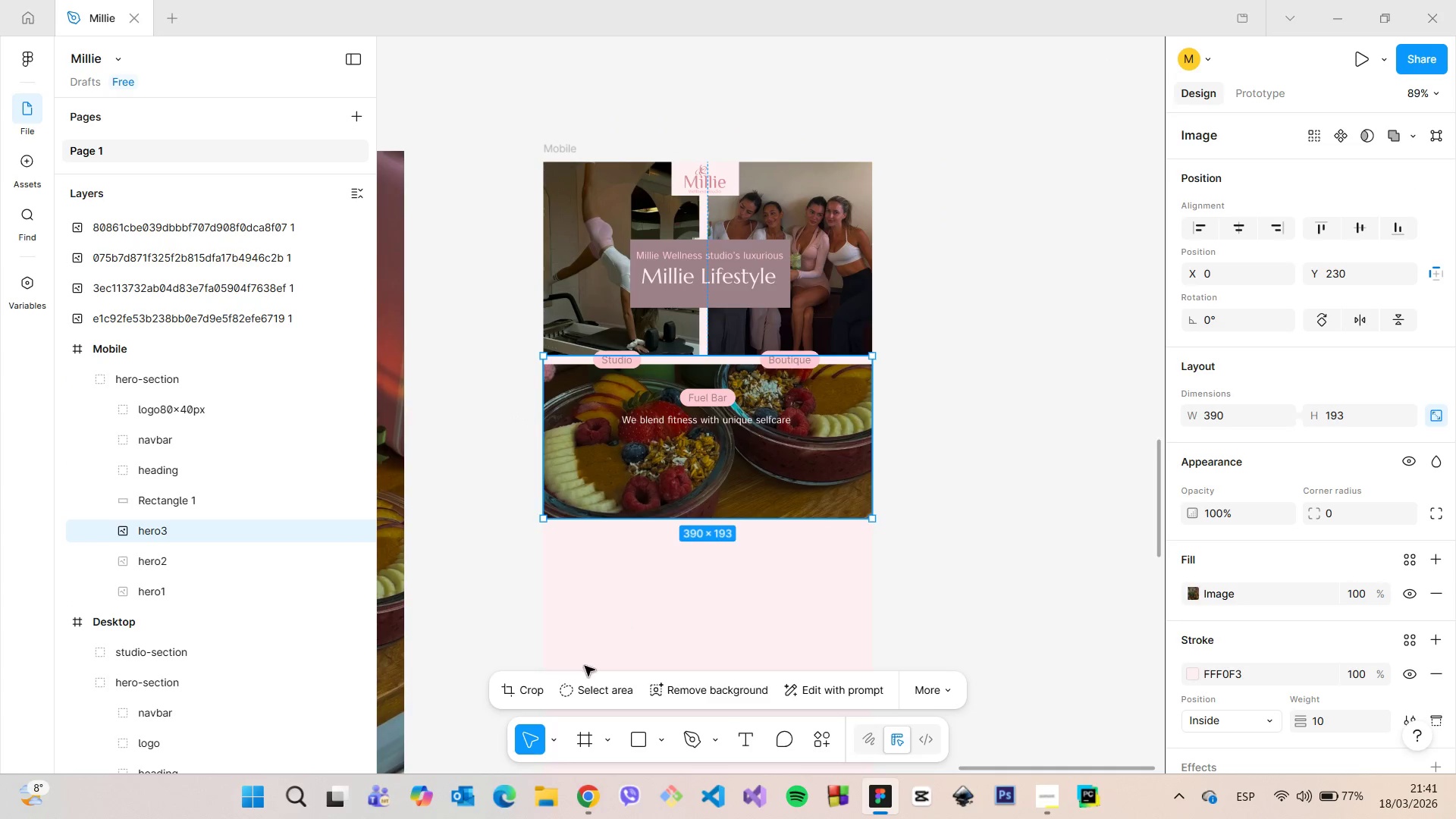 
left_click([512, 697])
 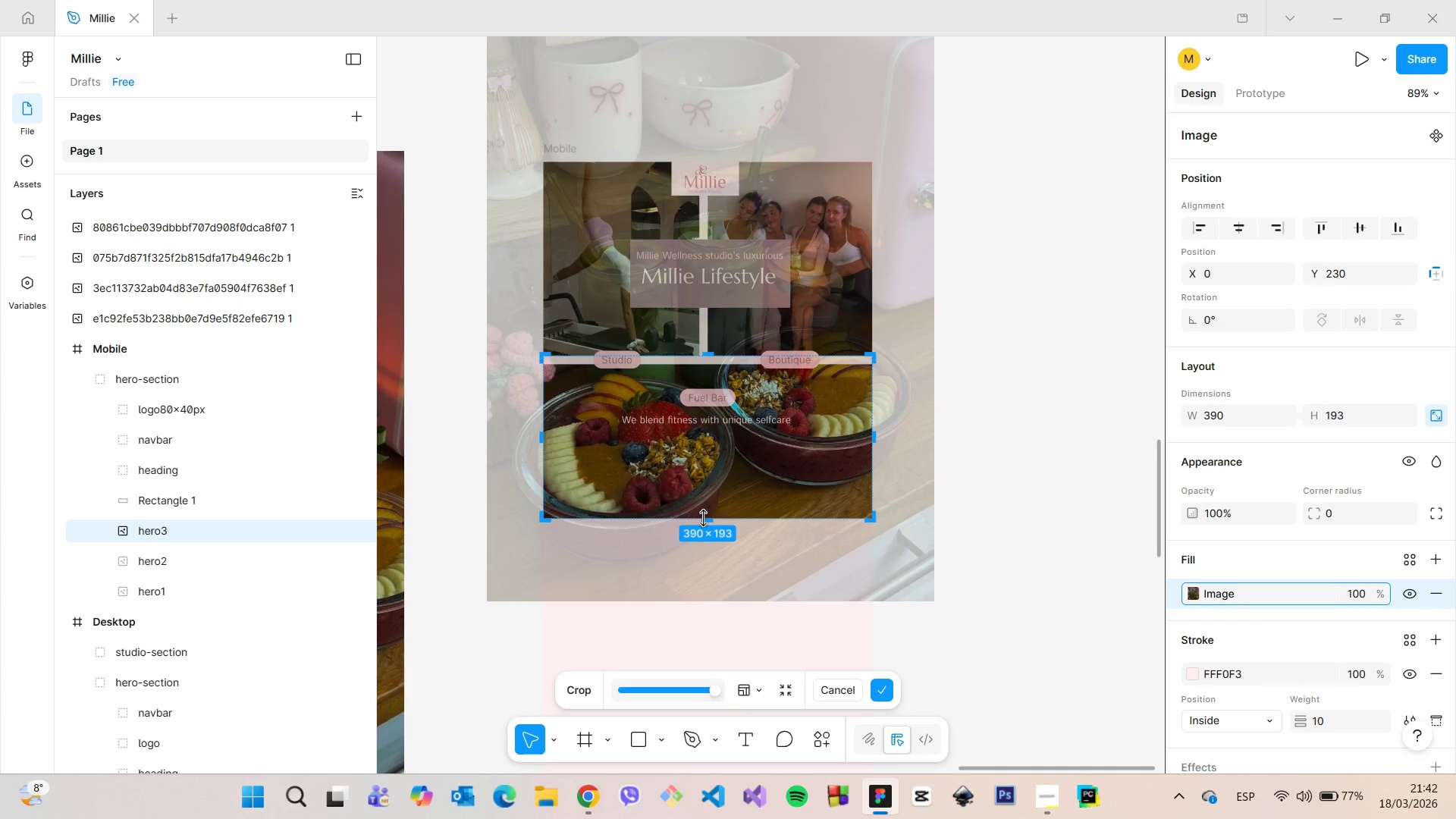 
left_click_drag(start_coordinate=[703, 518], to_coordinate=[709, 508])
 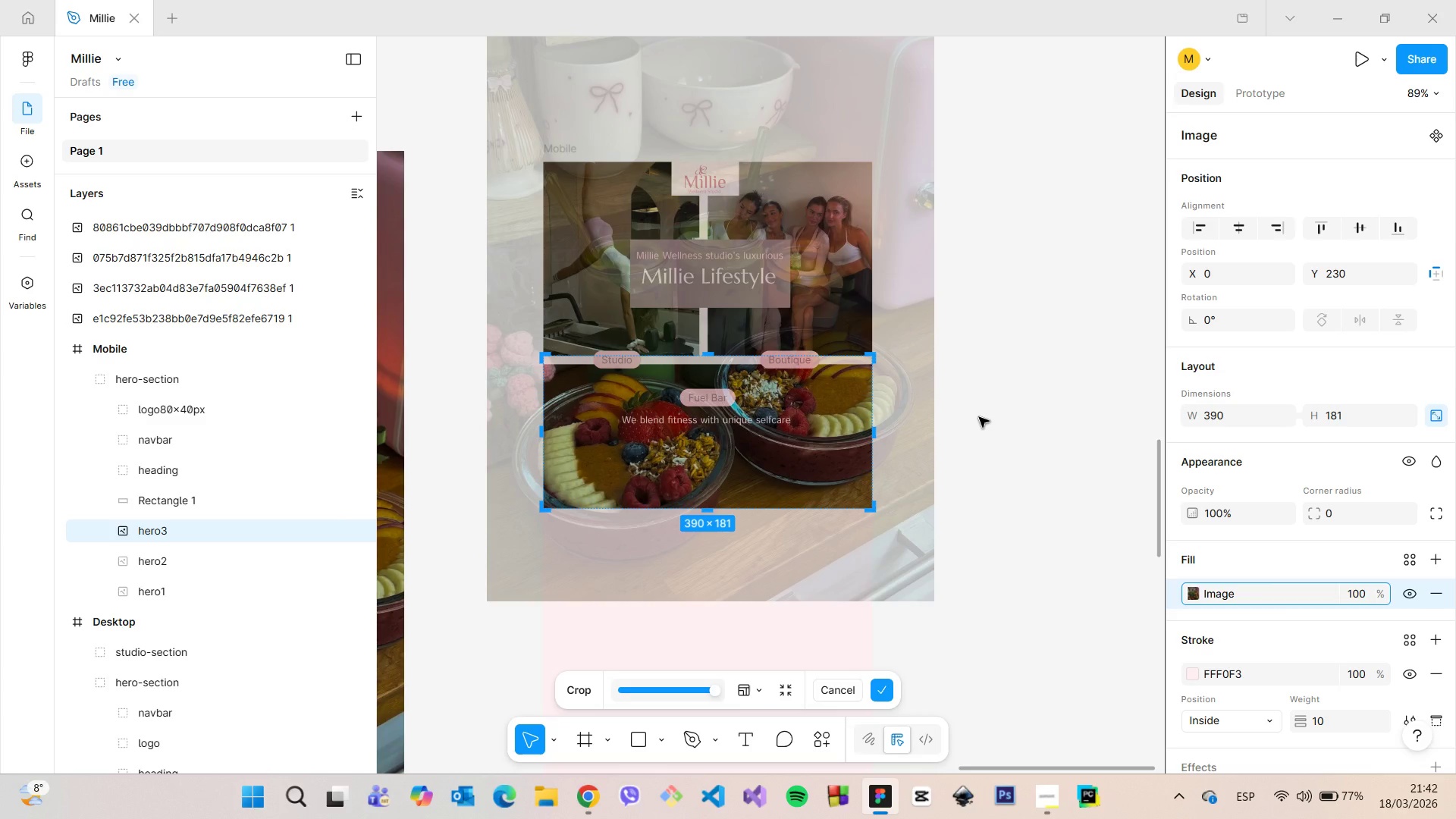 
wait(13.72)
 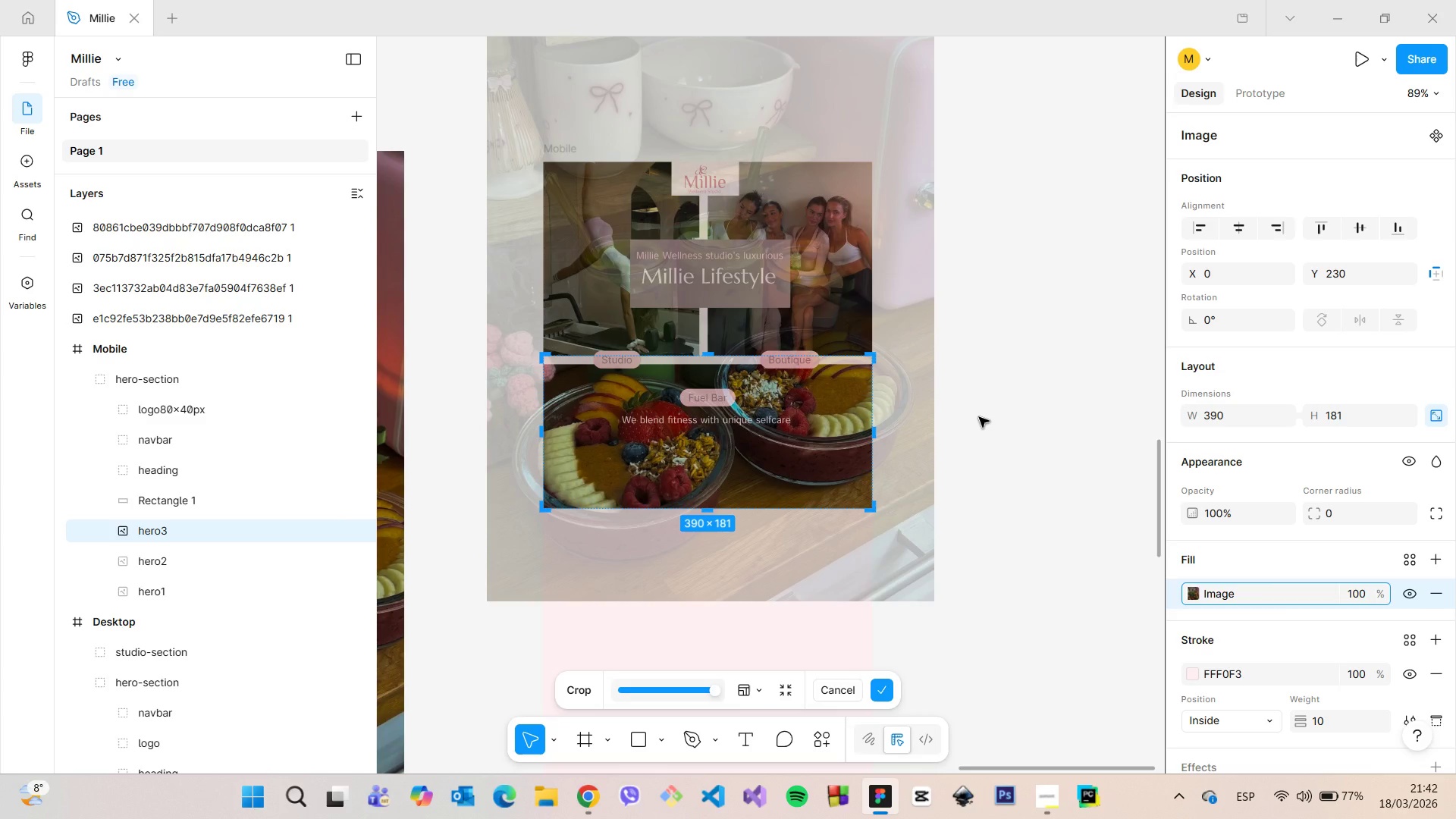 
left_click([979, 417])
 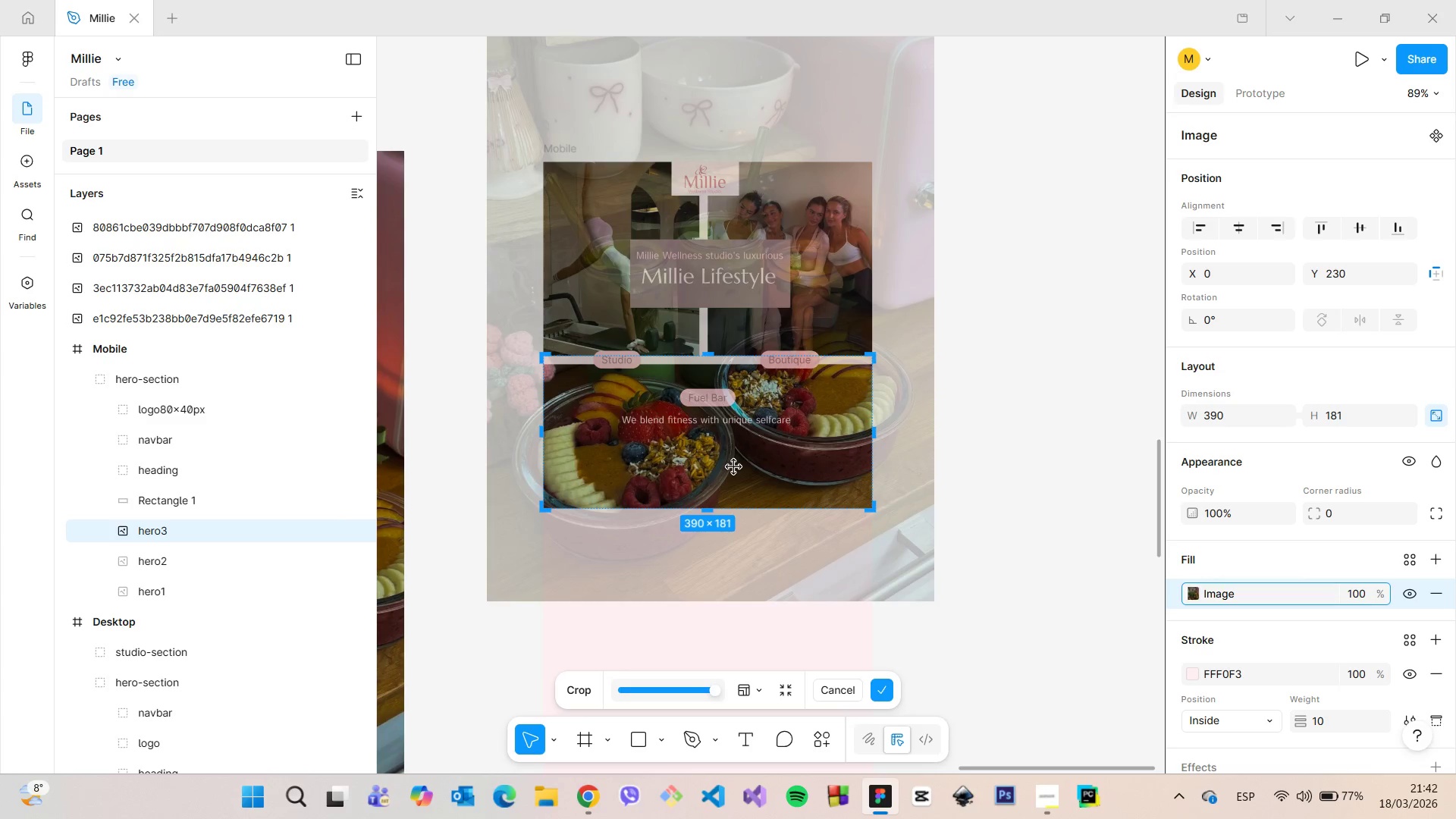 
scroll: coordinate [708, 501], scroll_direction: up, amount: 3.0
 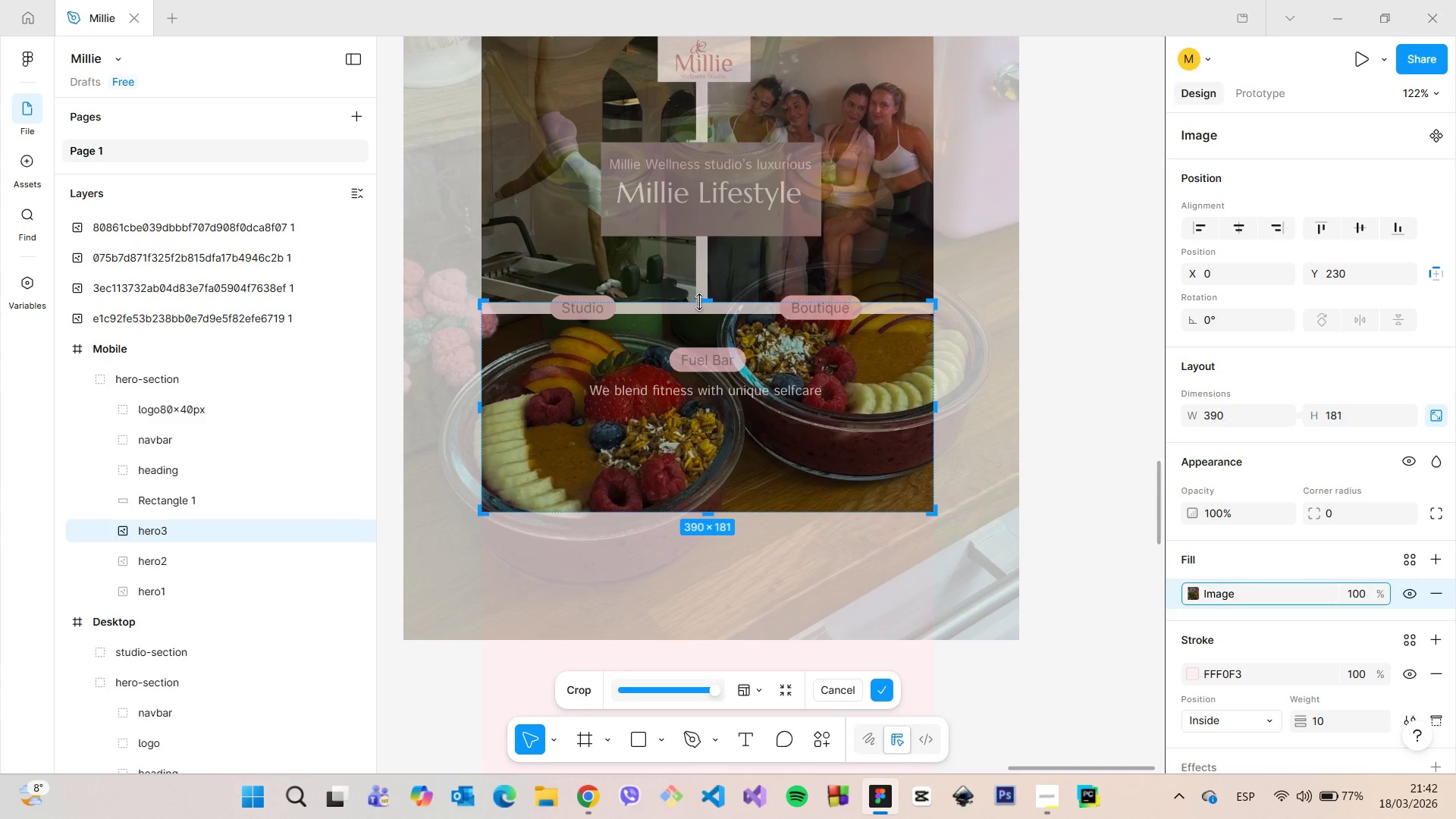 
left_click_drag(start_coordinate=[708, 302], to_coordinate=[698, 315])
 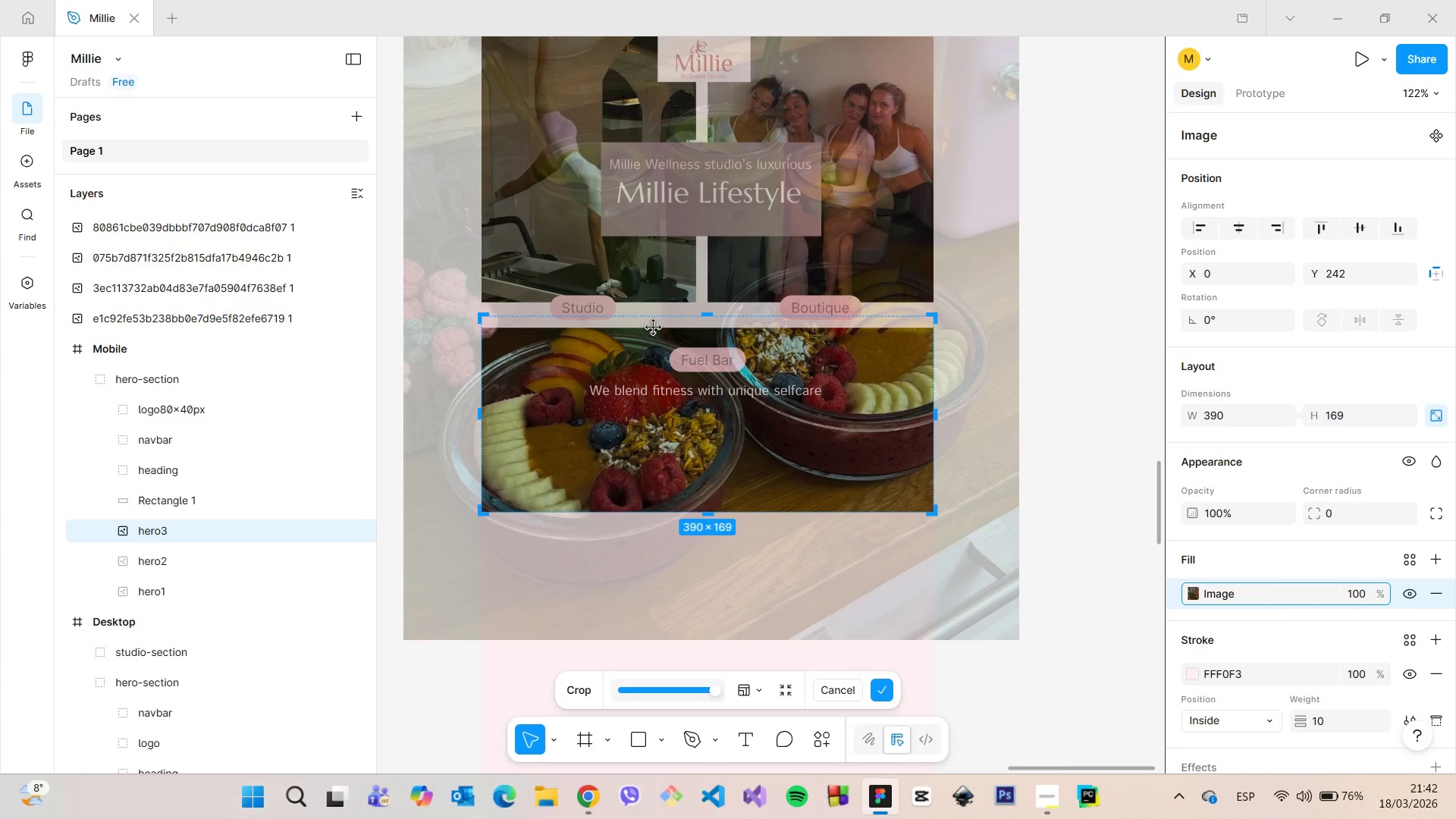 
left_click_drag(start_coordinate=[706, 312], to_coordinate=[710, 326])
 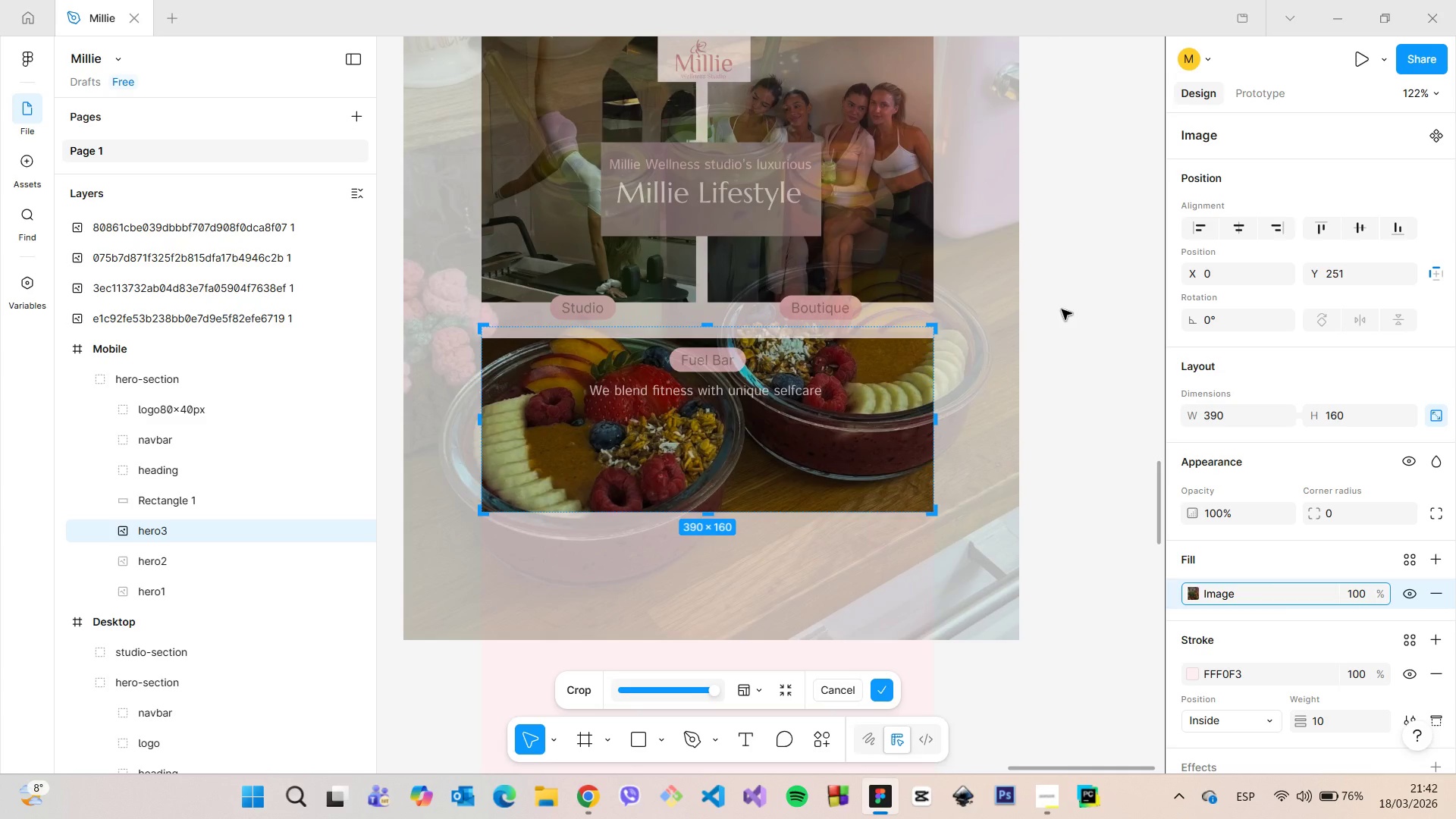 
left_click([1062, 309])
 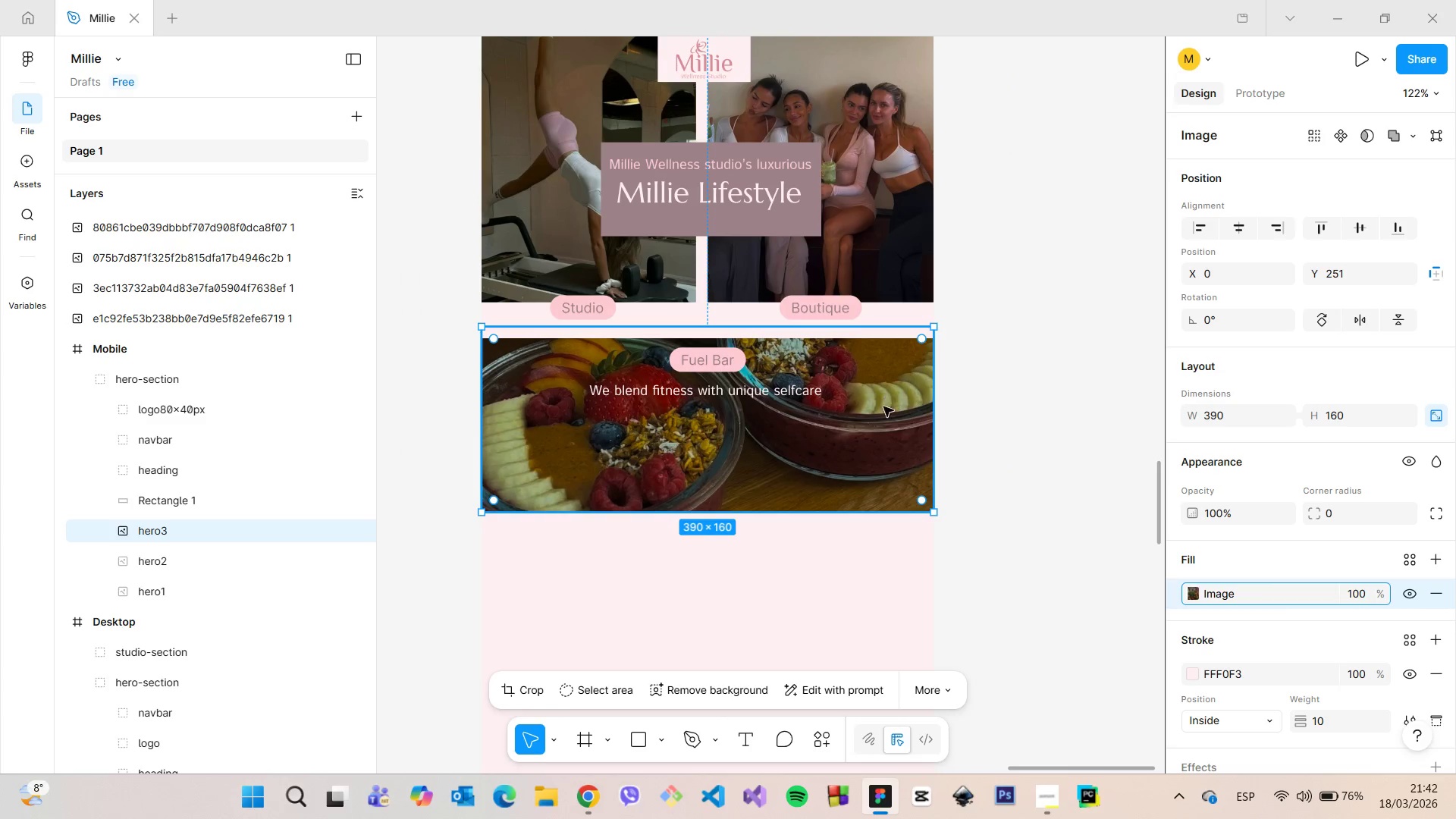 
left_click_drag(start_coordinate=[883, 419], to_coordinate=[884, 395])
 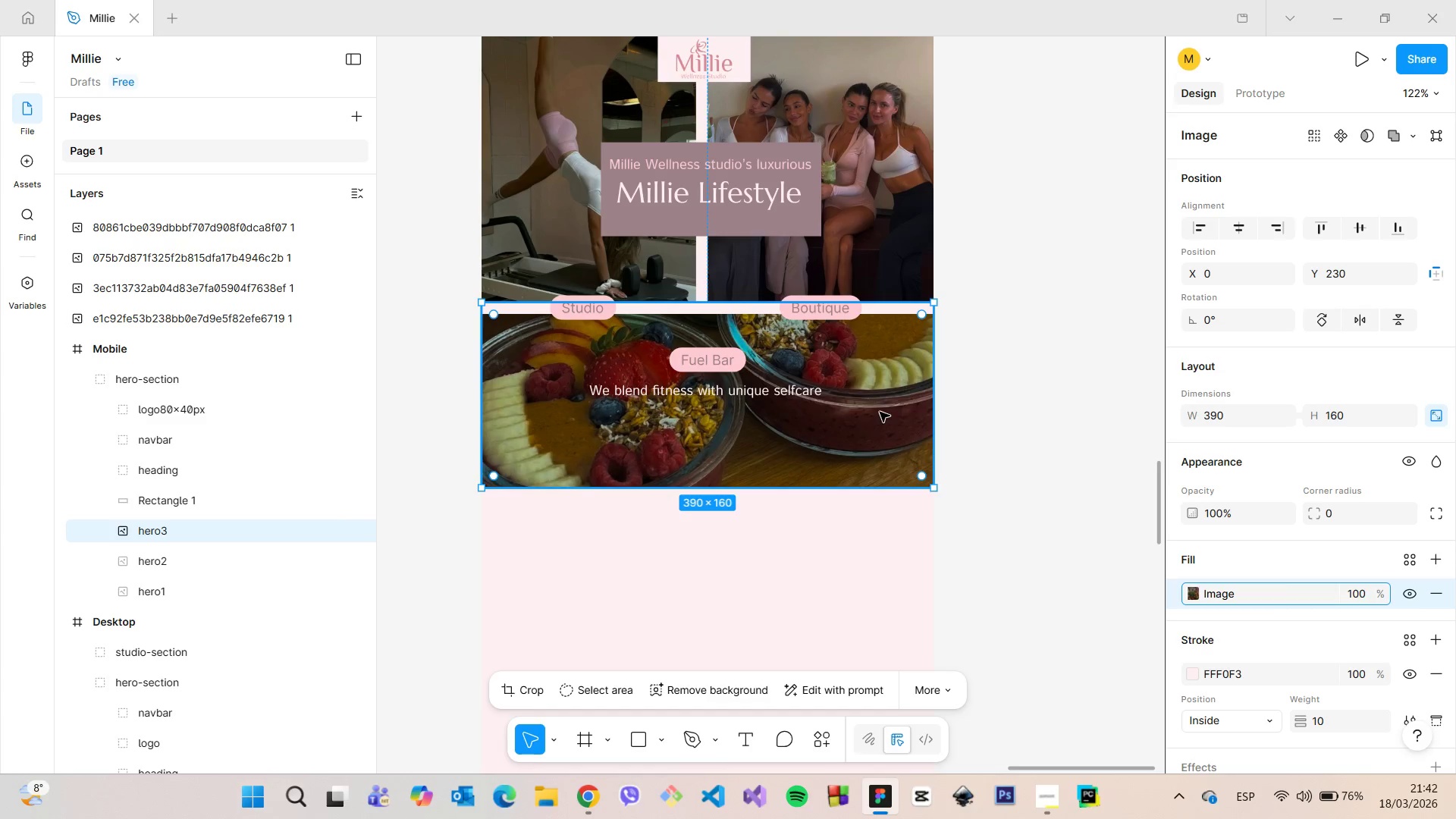 
left_click([999, 272])
 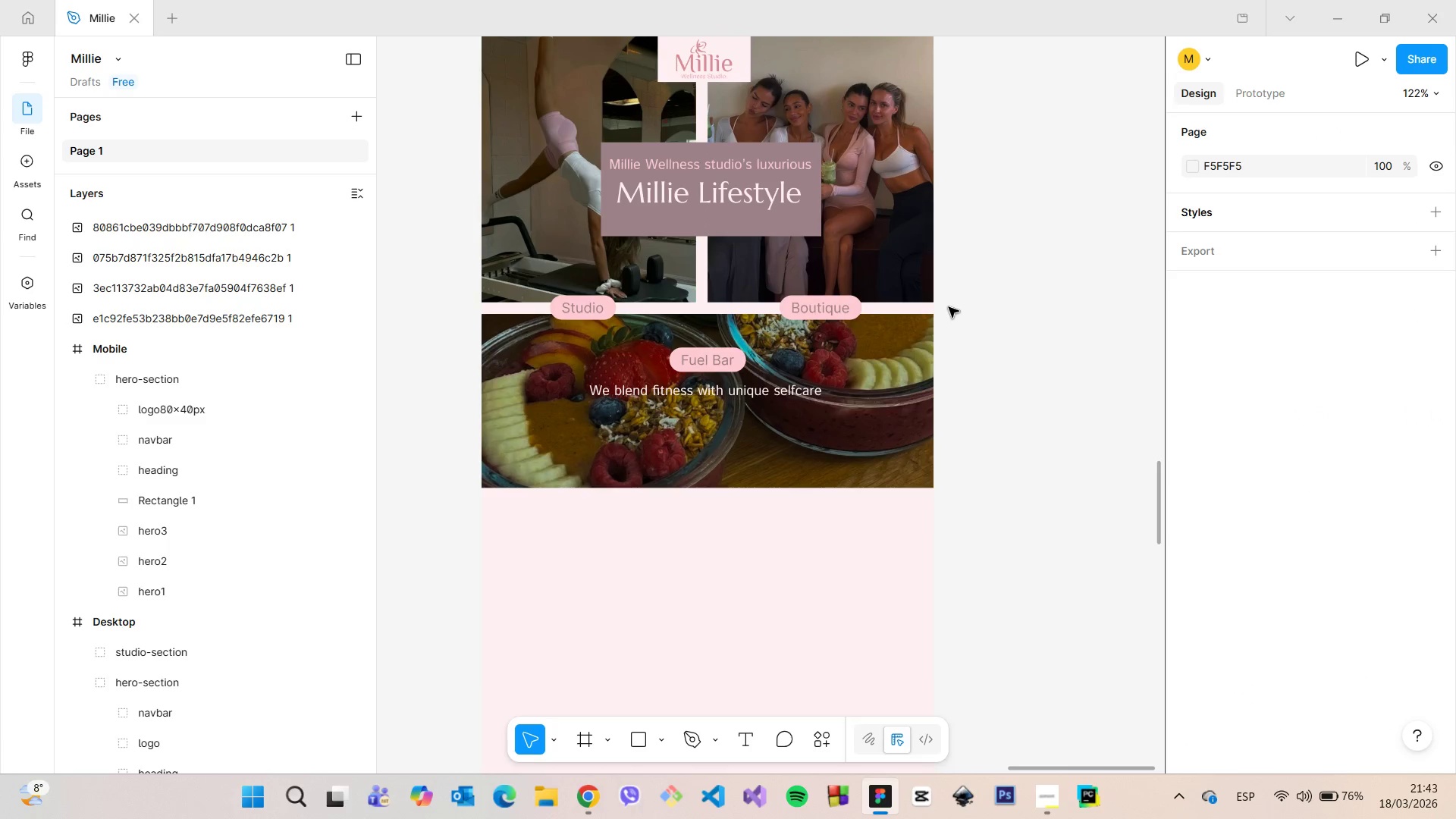 
wait(13.36)
 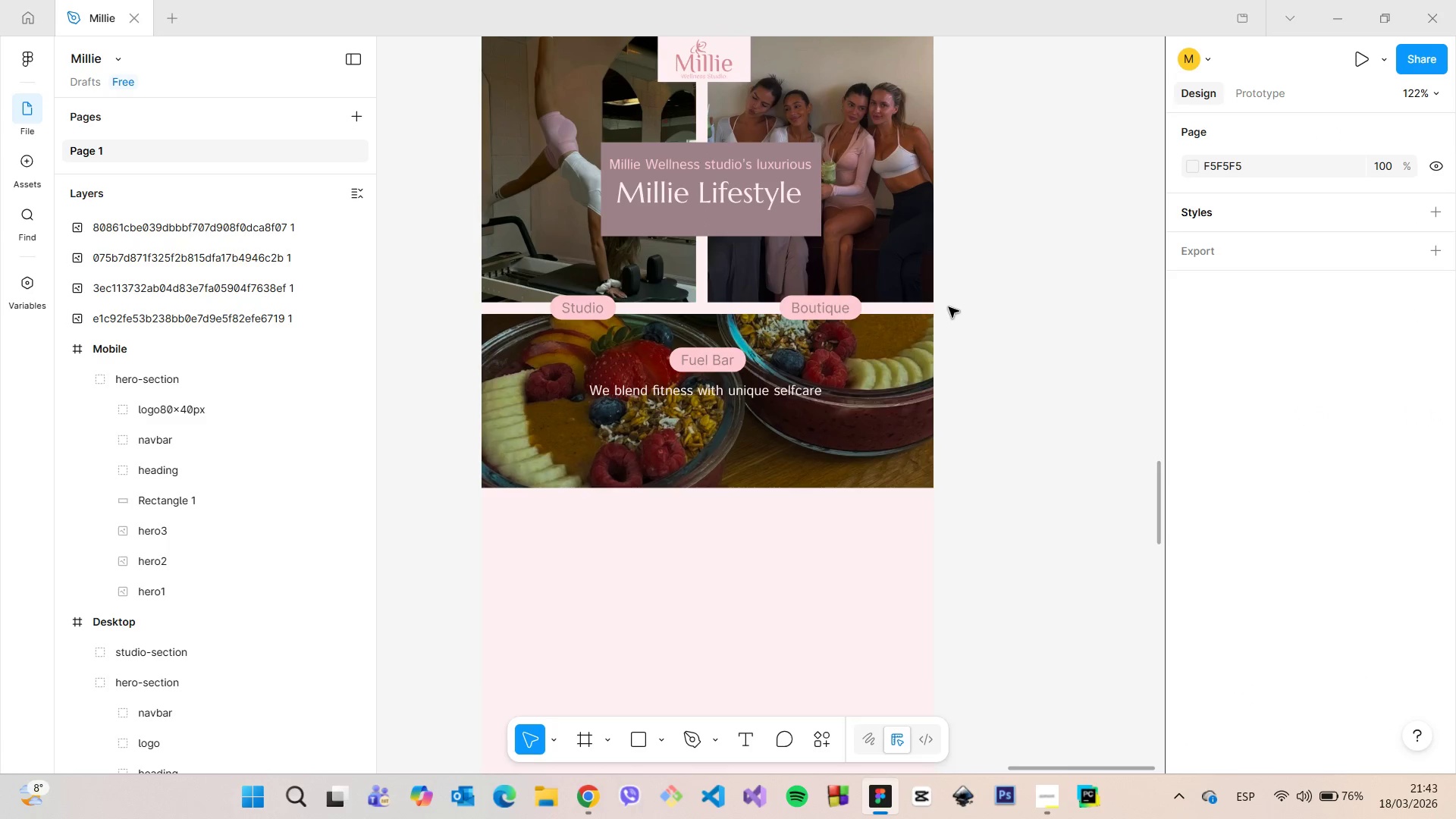 
left_click_drag(start_coordinate=[1157, 504], to_coordinate=[1158, 490])
 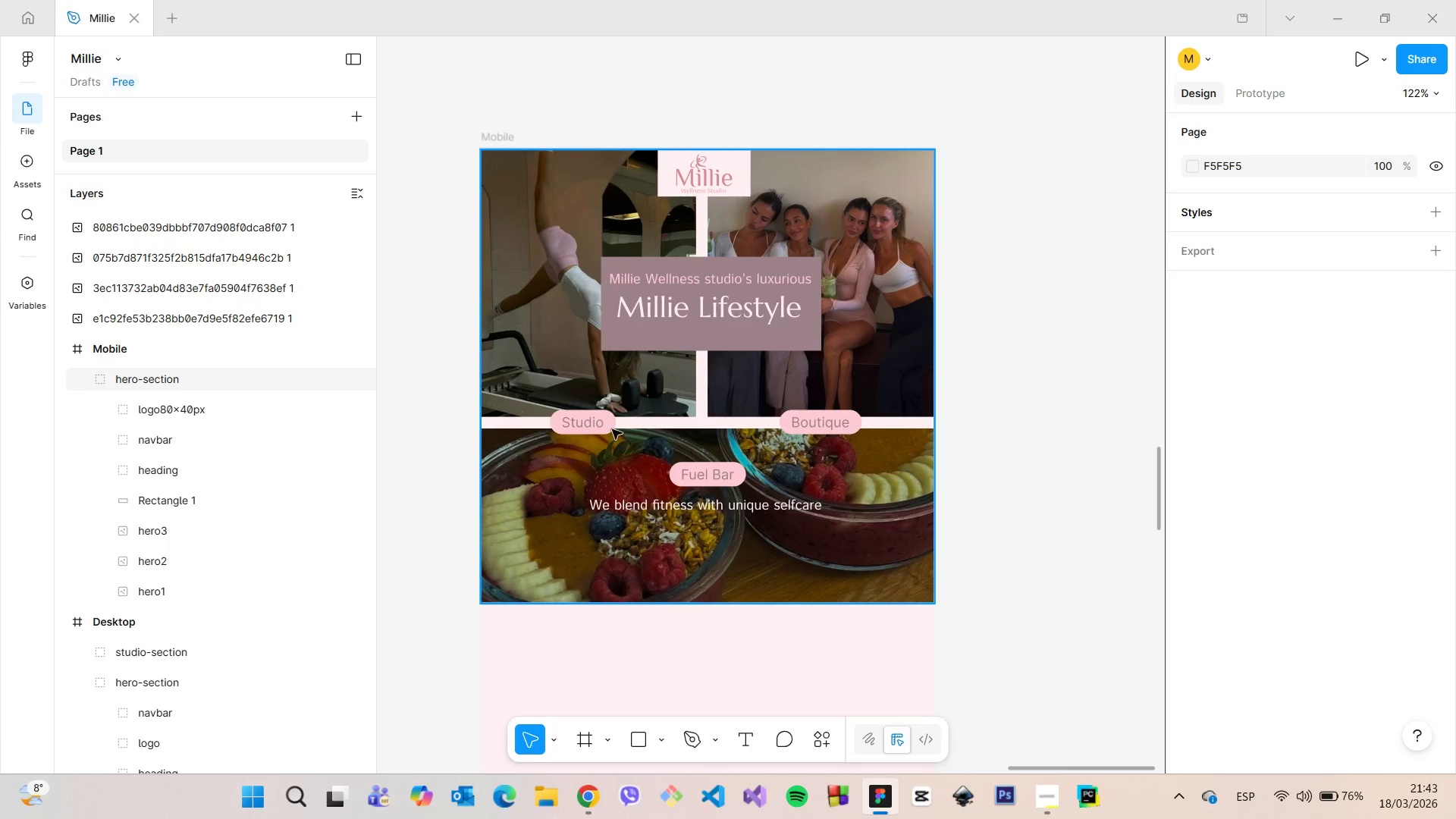 
wait(8.44)
 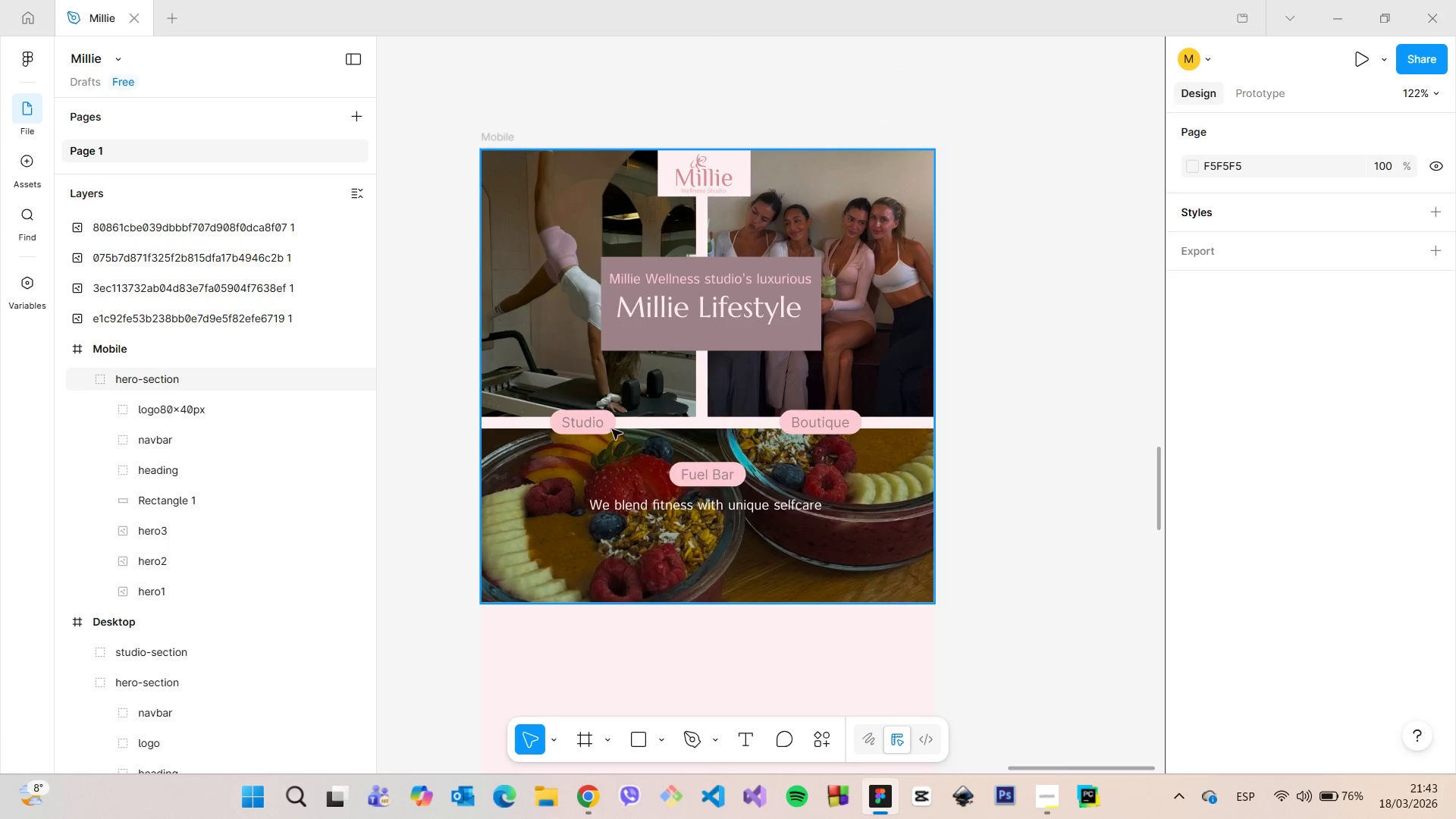 
double_click([595, 423])
 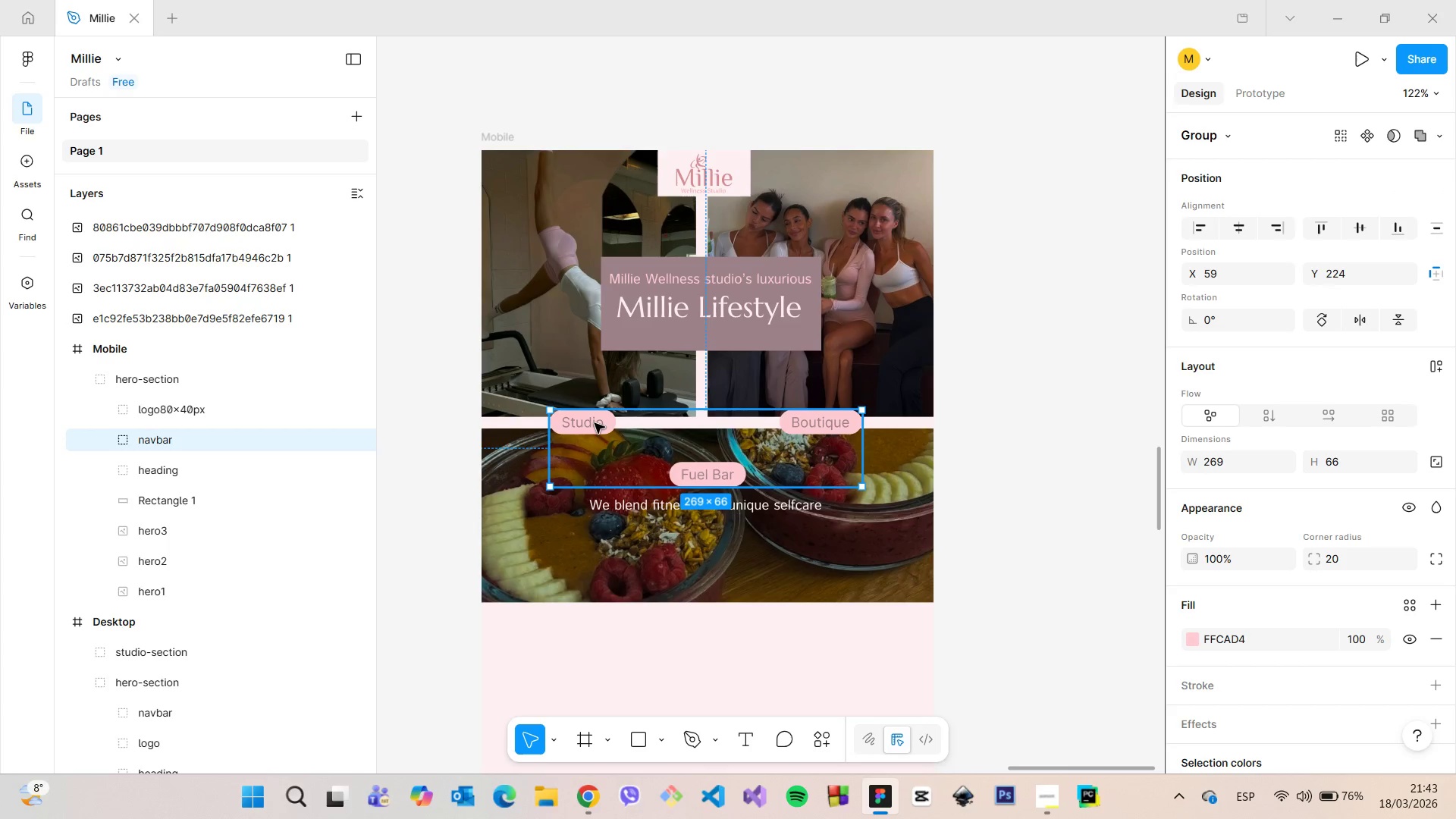 
double_click([595, 423])
 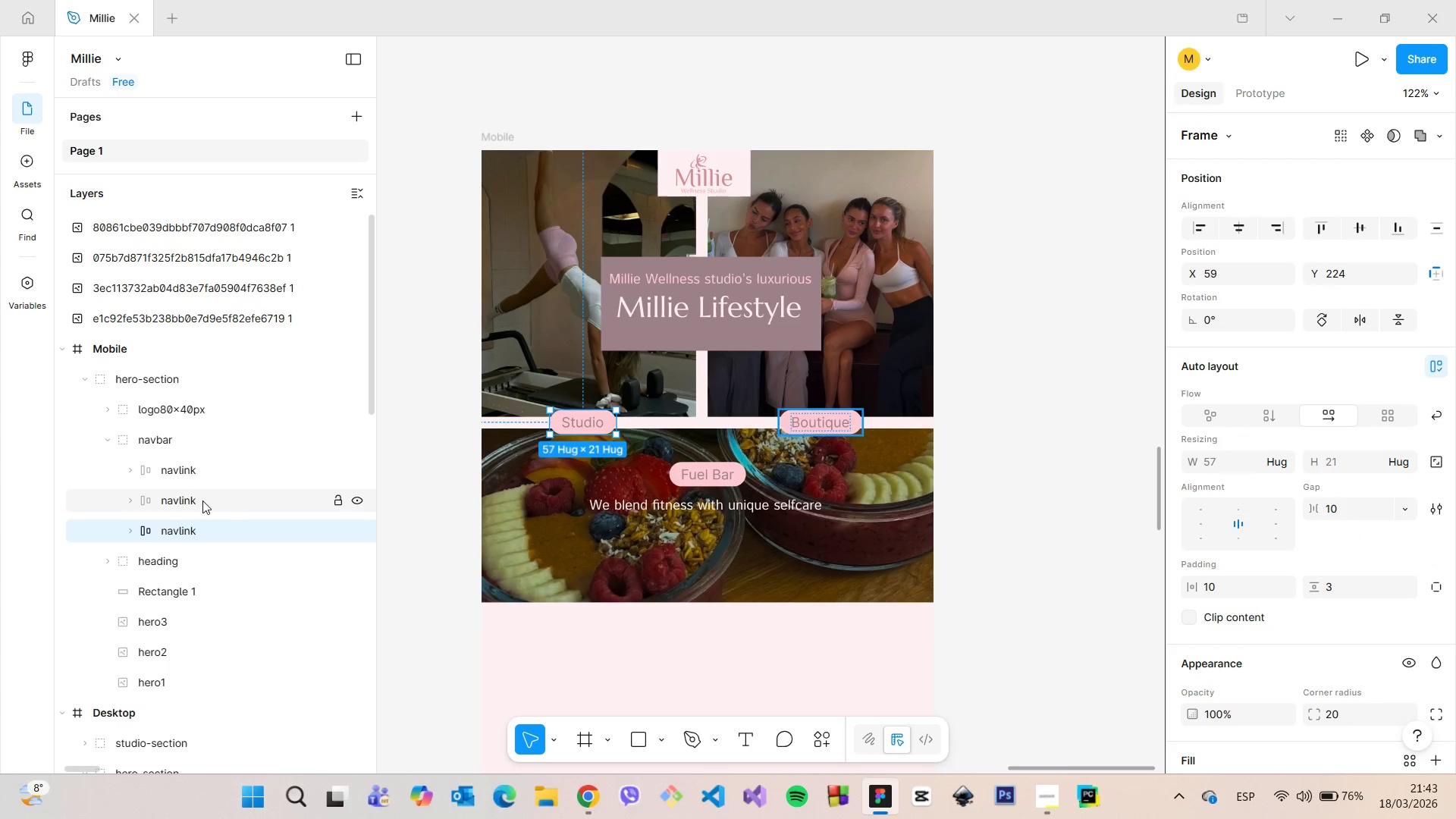 
left_click([200, 447])
 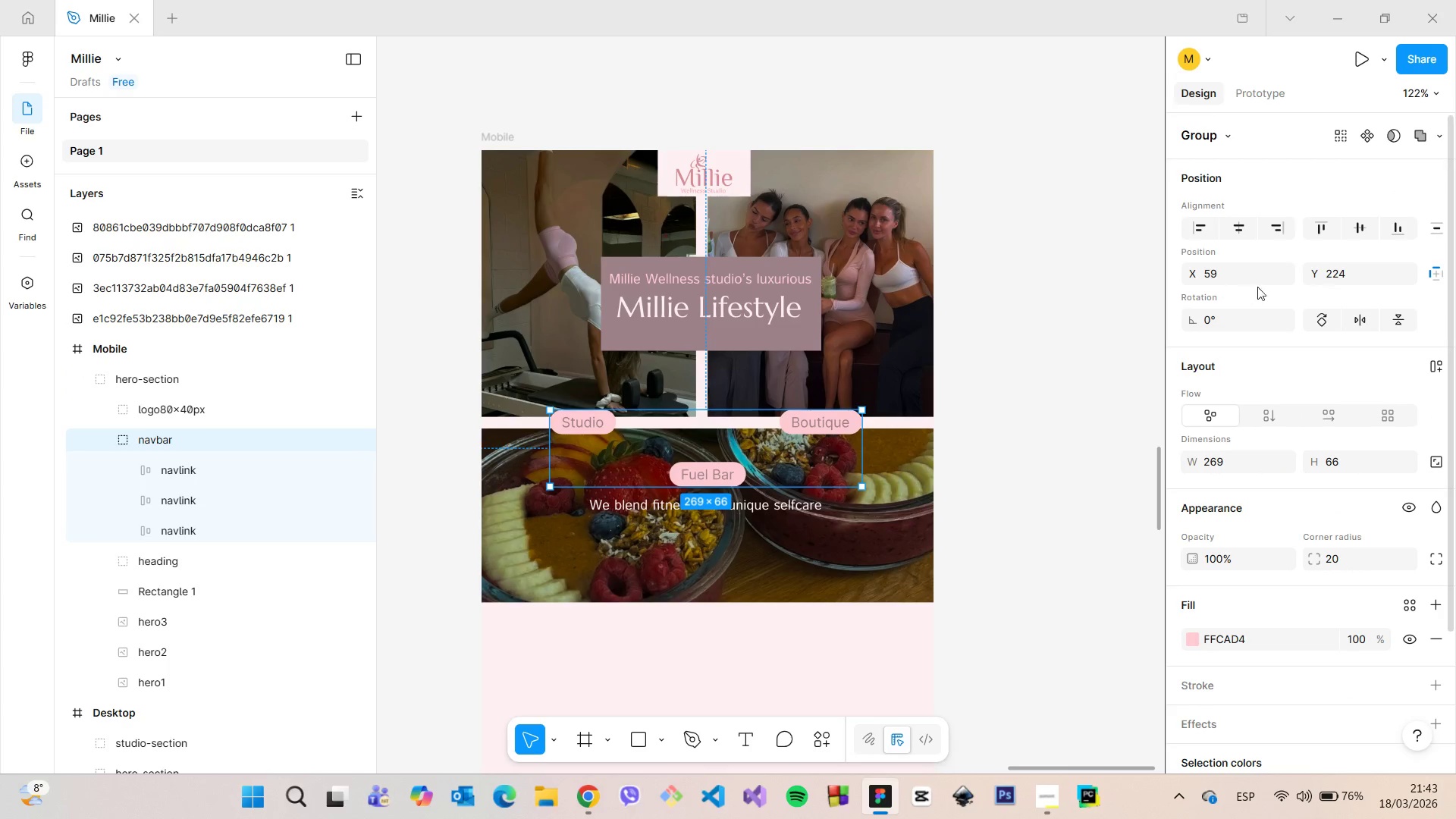 
left_click([1335, 278])
 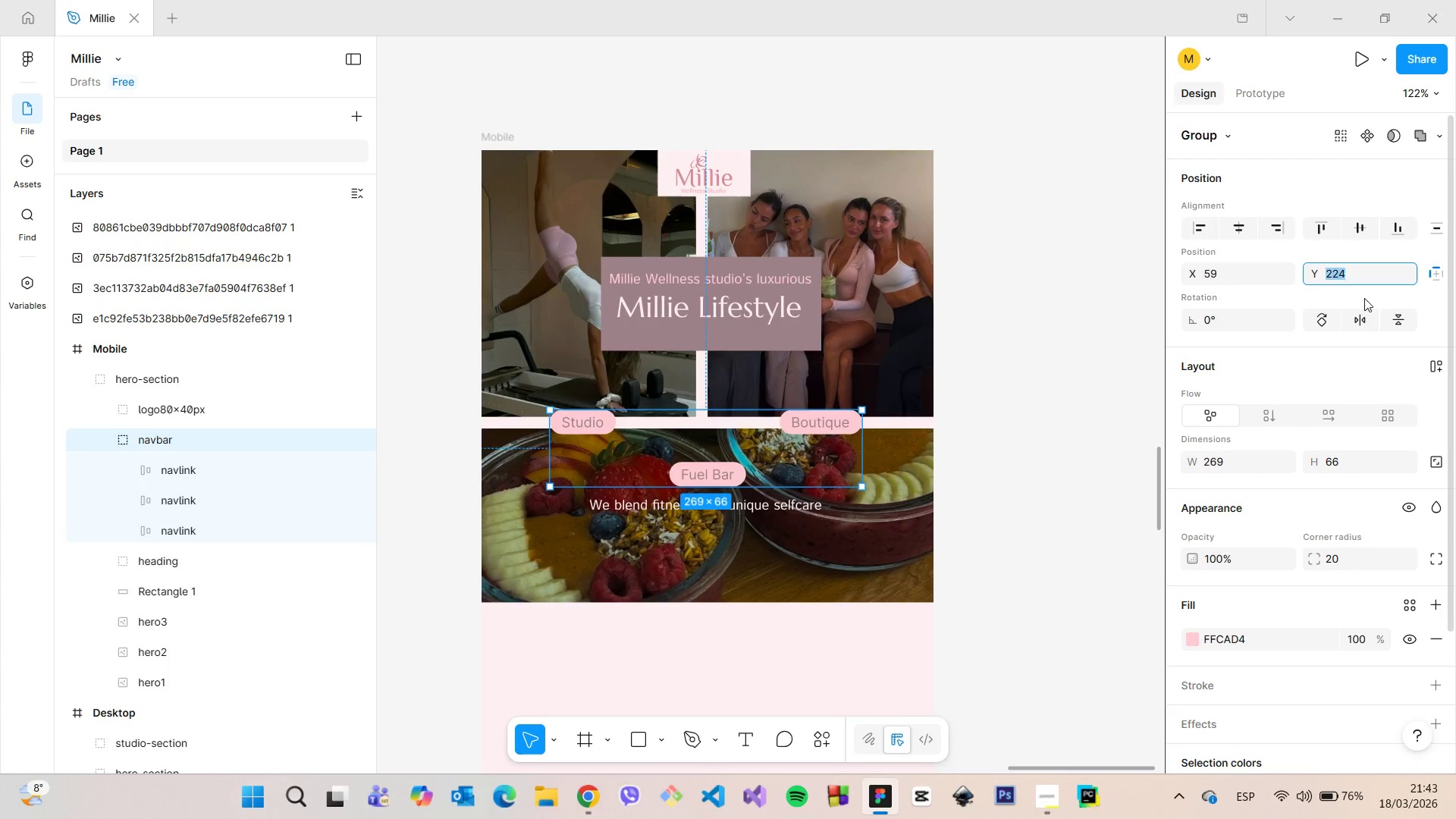 
key(ArrowDown)
 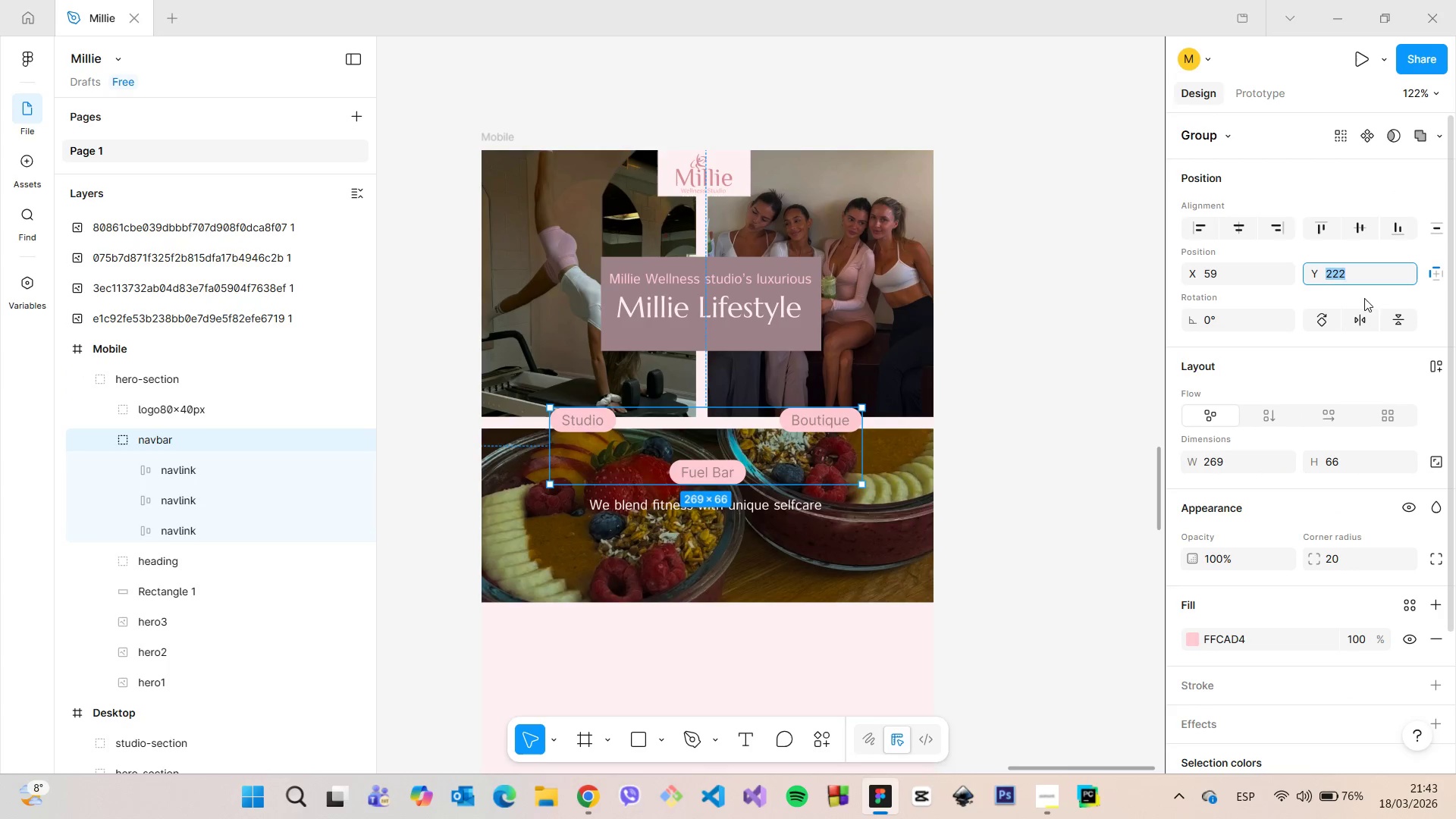 
key(ArrowDown)
 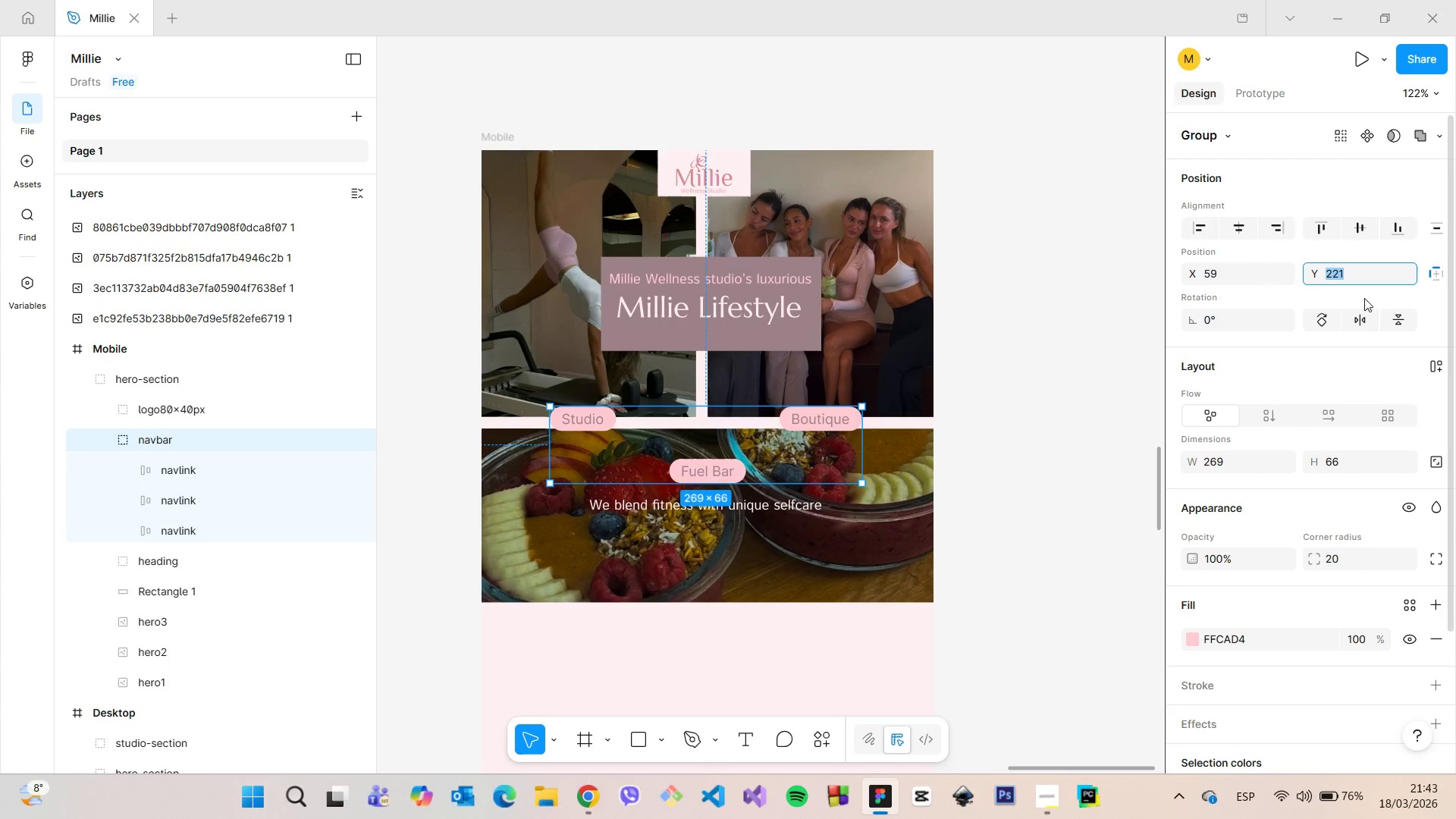 
key(ArrowDown)
 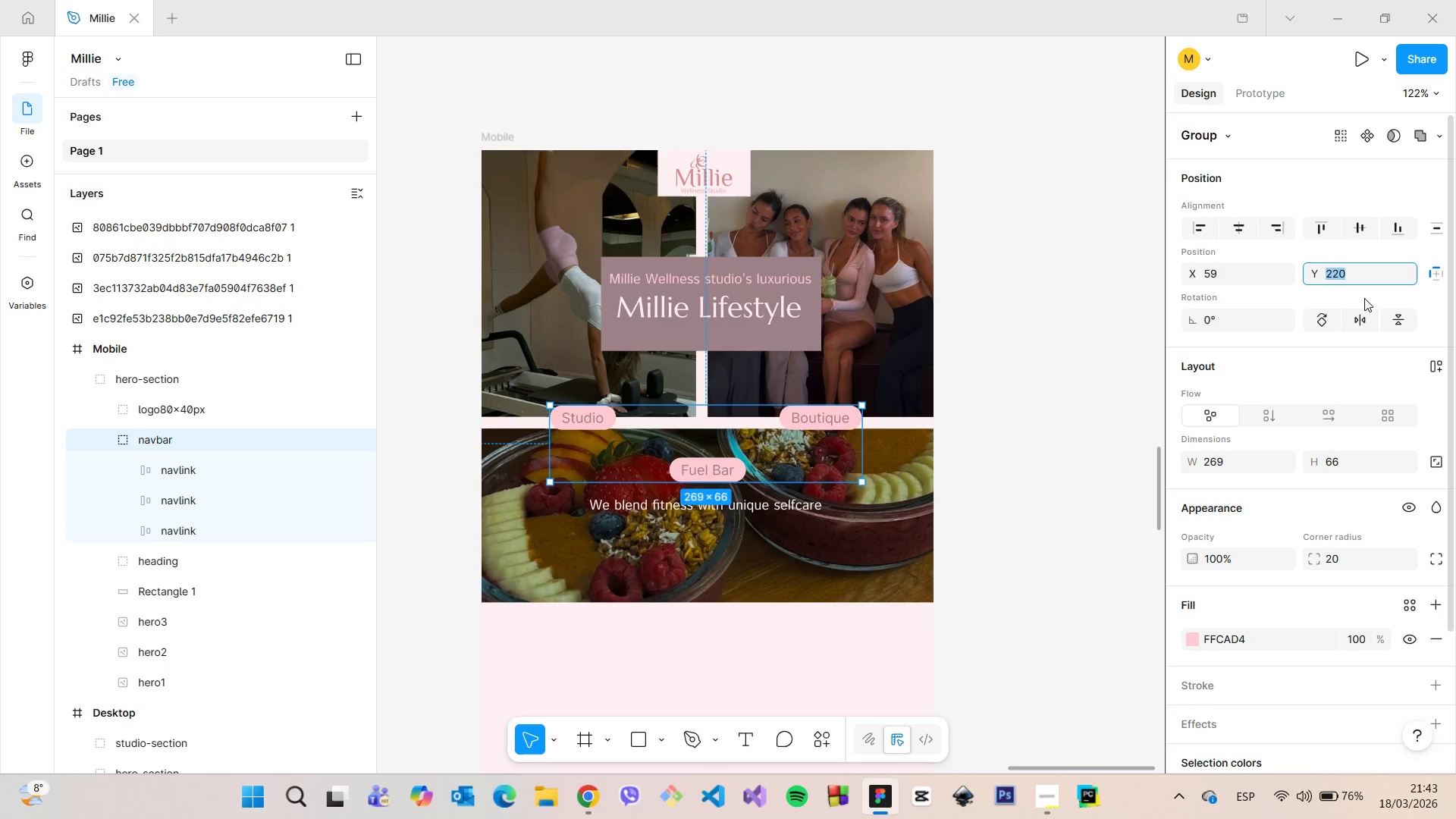 
key(ArrowDown)
 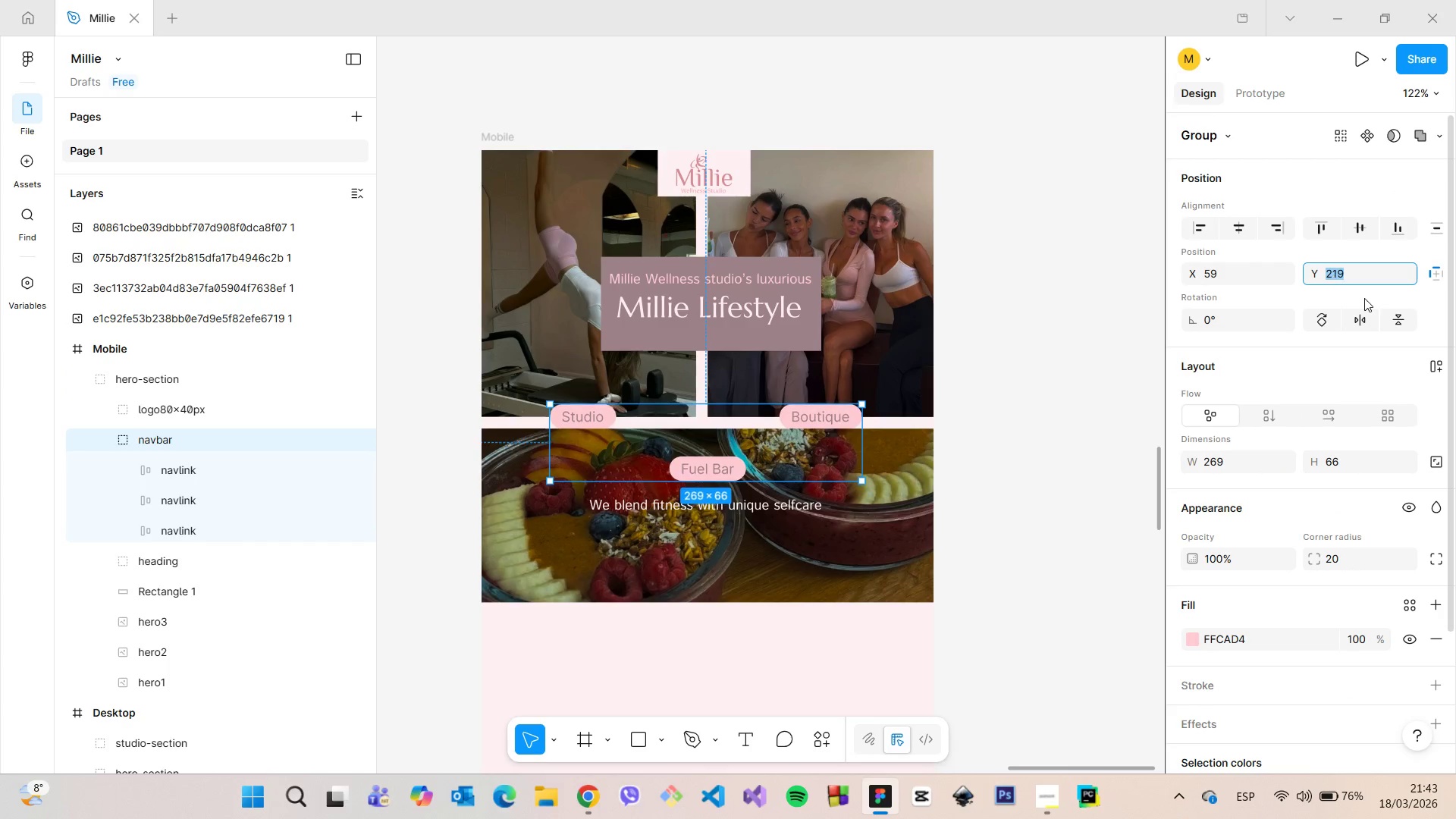 
key(ArrowDown)
 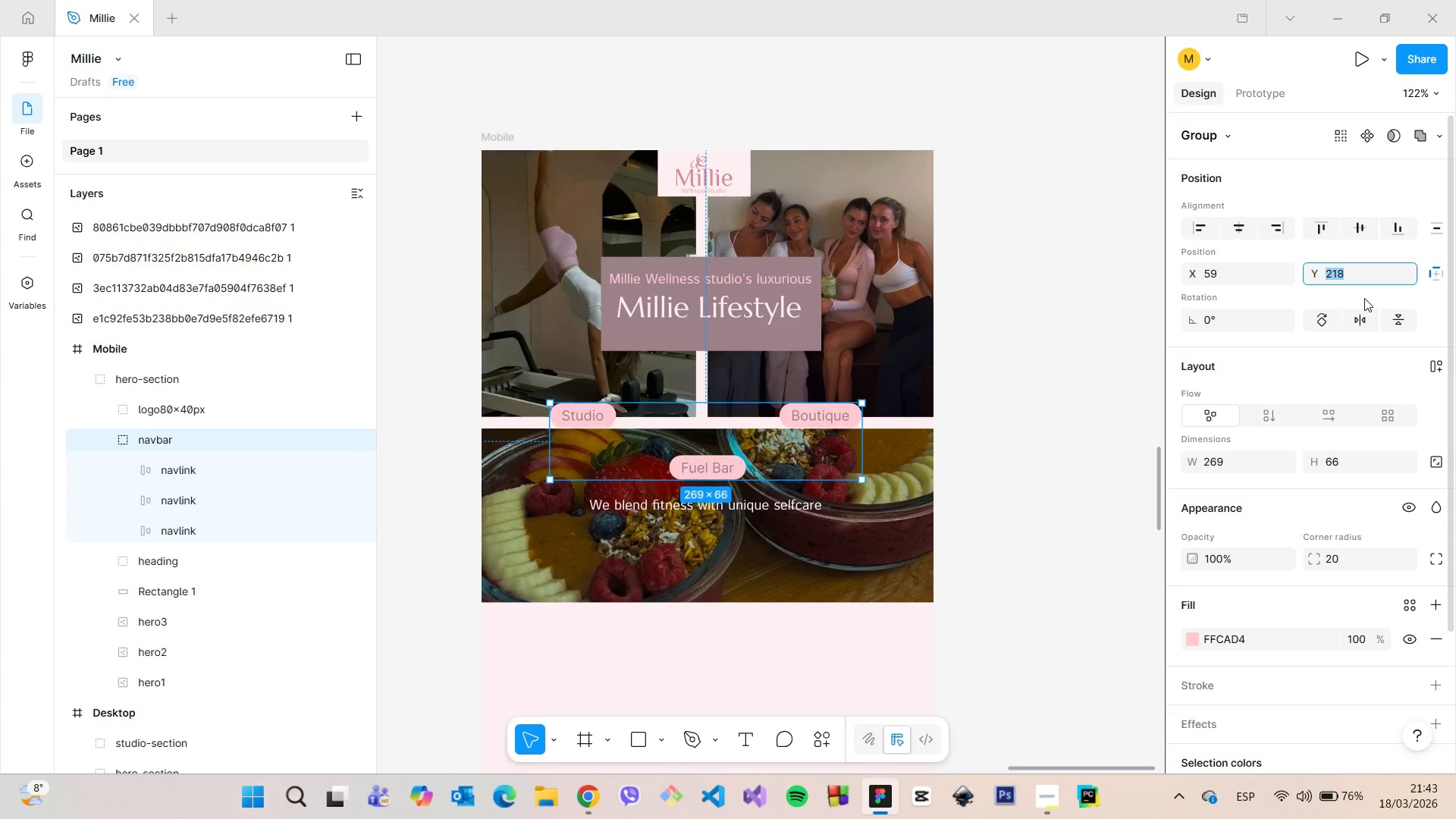 
key(ArrowDown)
 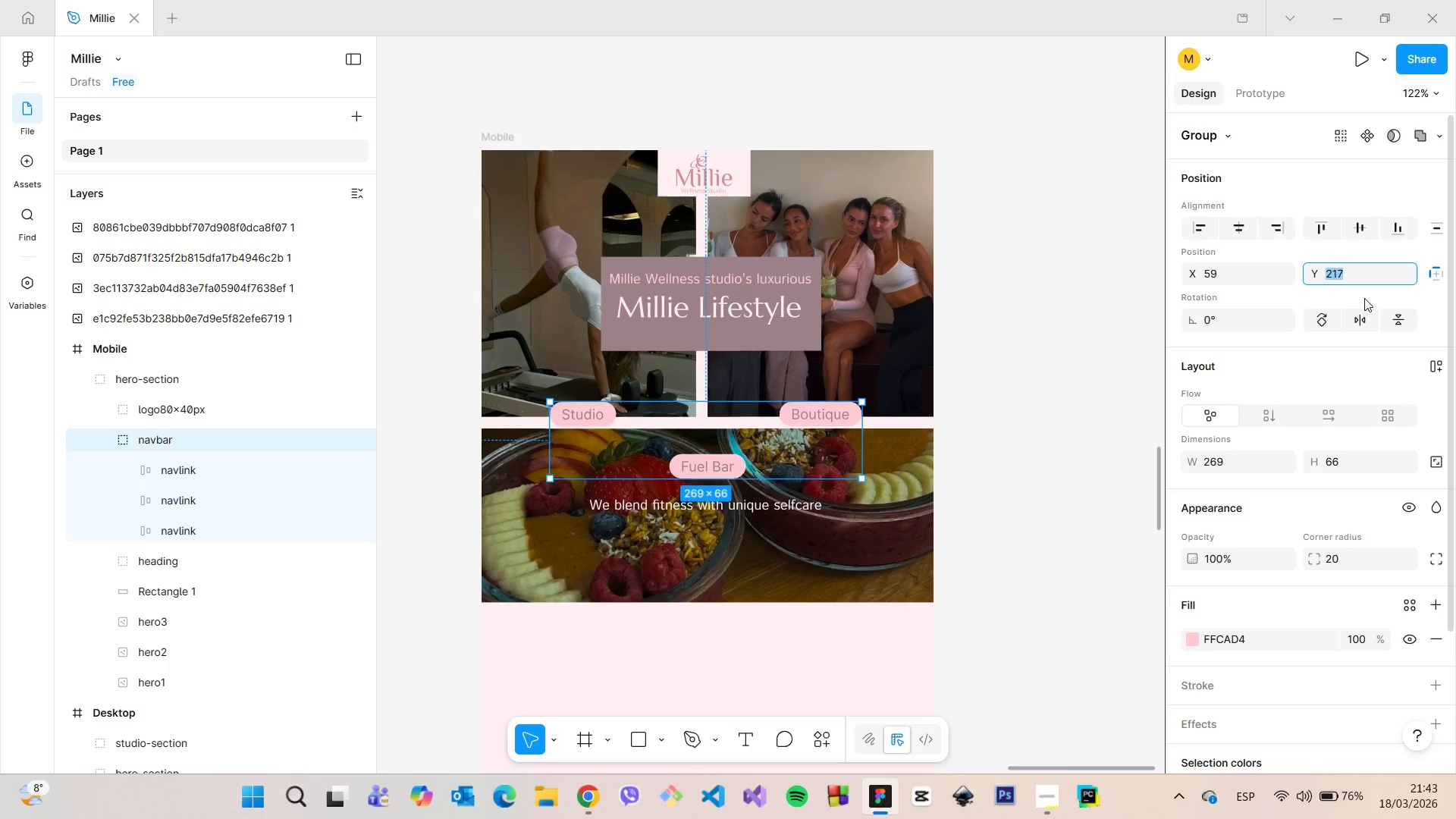 
key(ArrowDown)
 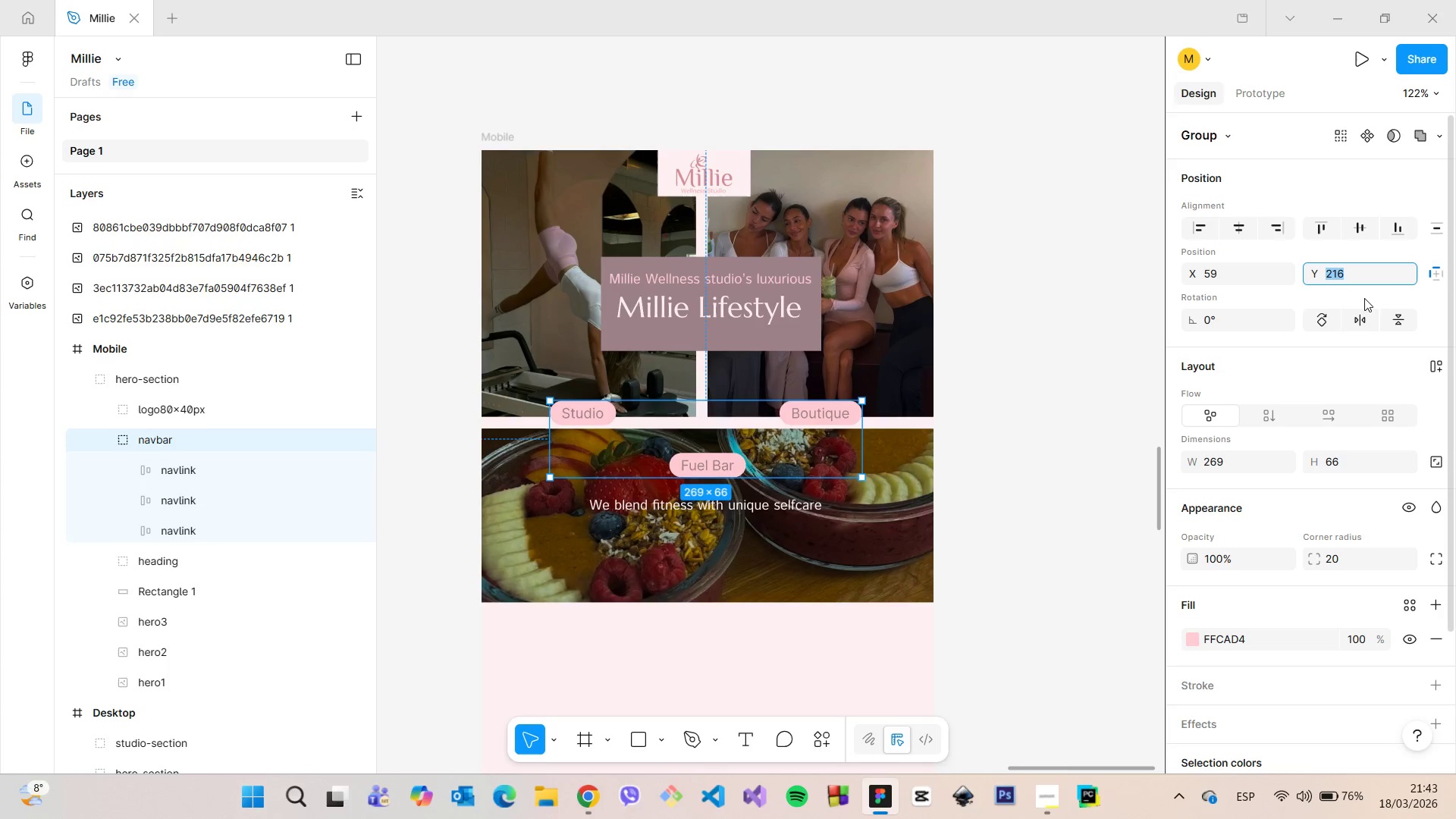 
key(ArrowDown)
 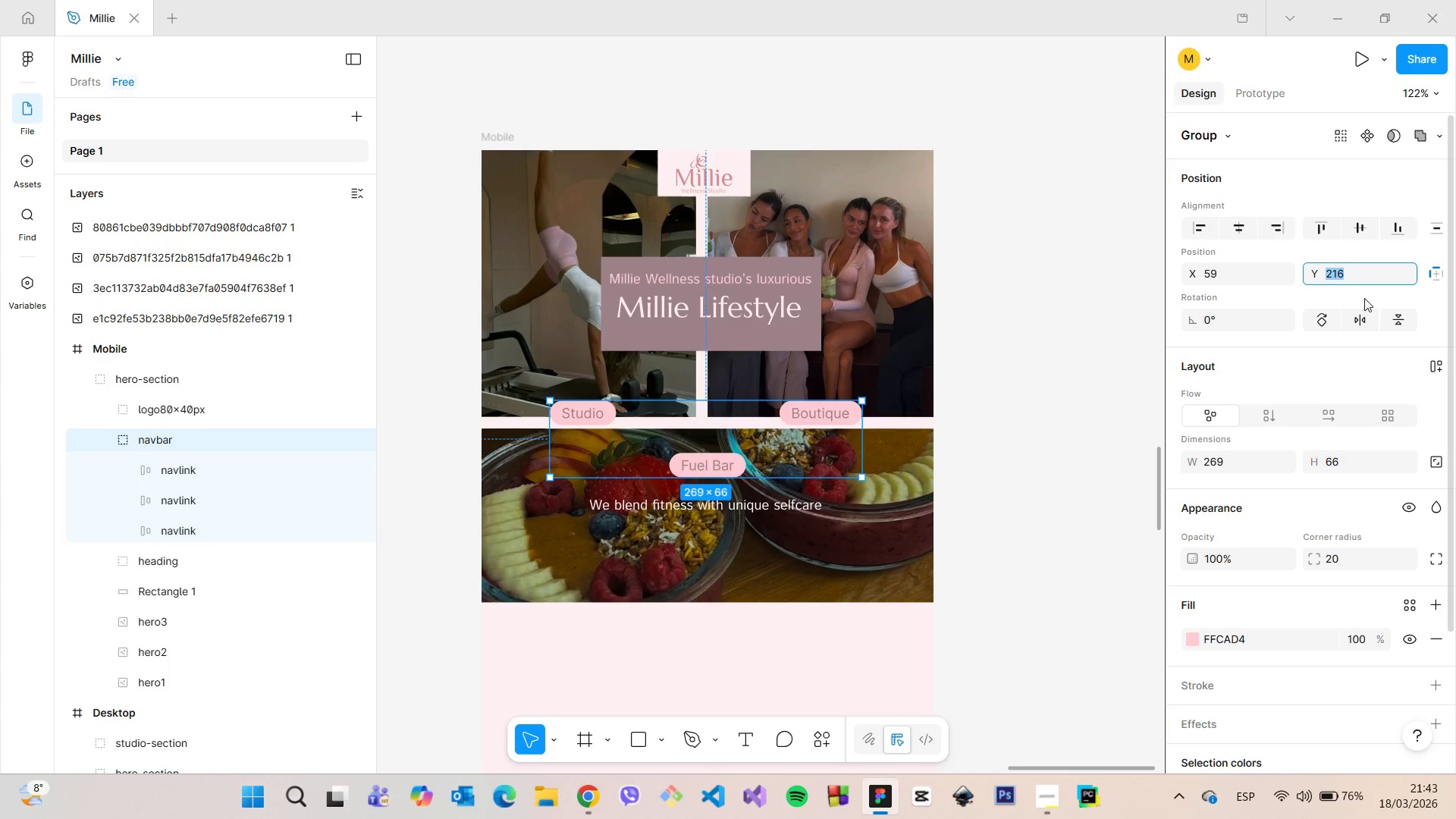 
key(ArrowDown)
 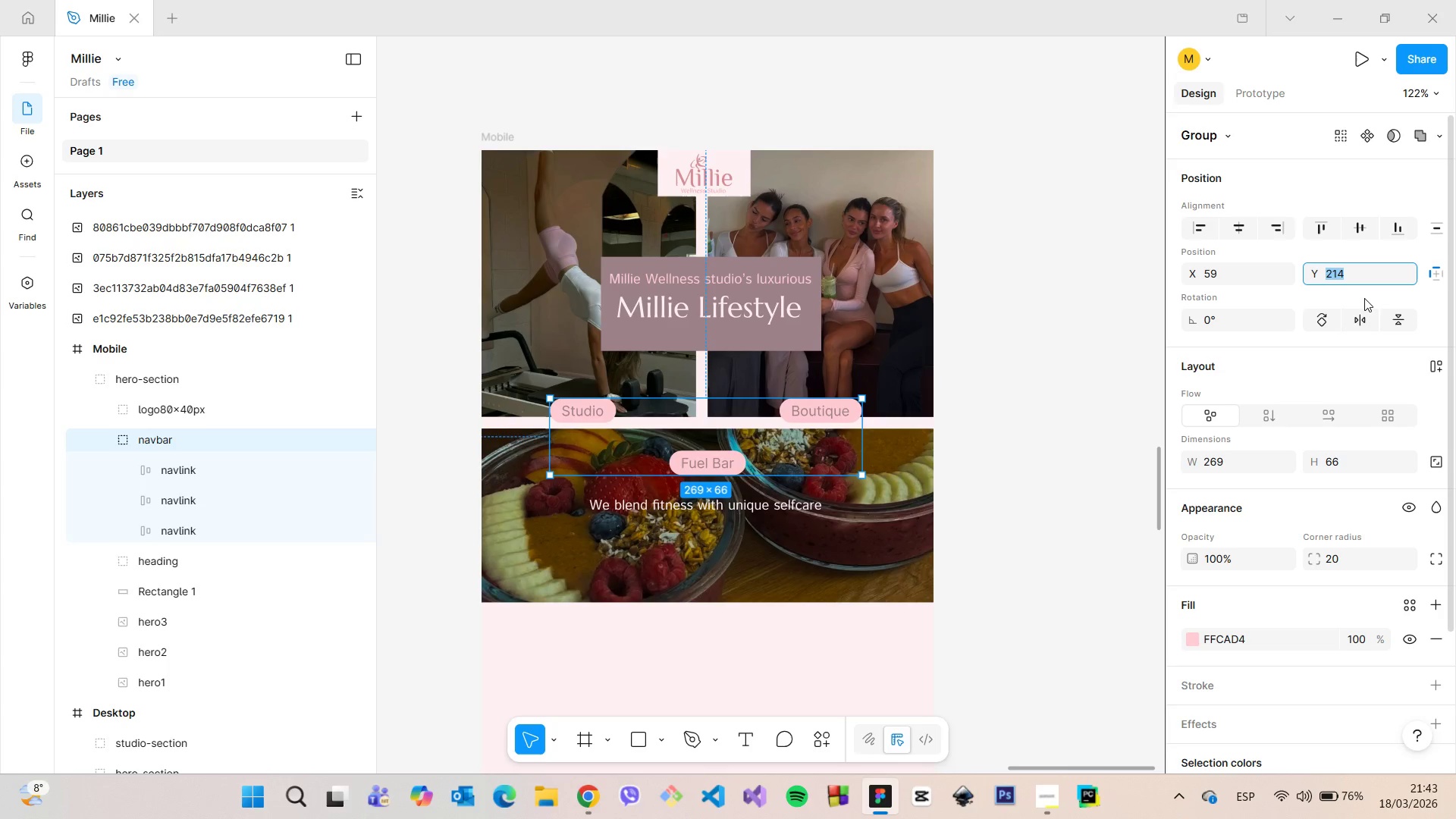 
key(ArrowDown)
 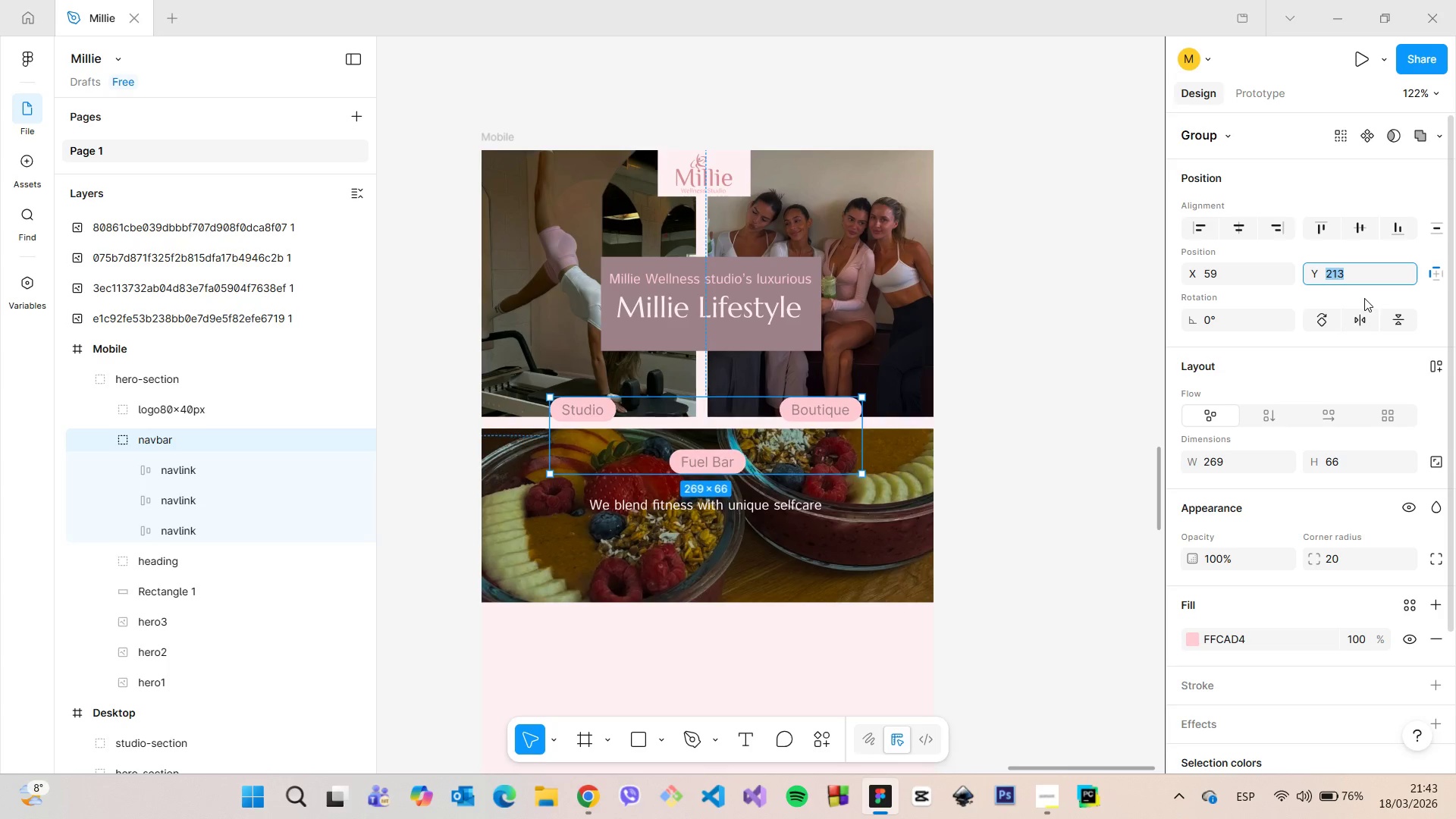 
key(ArrowDown)
 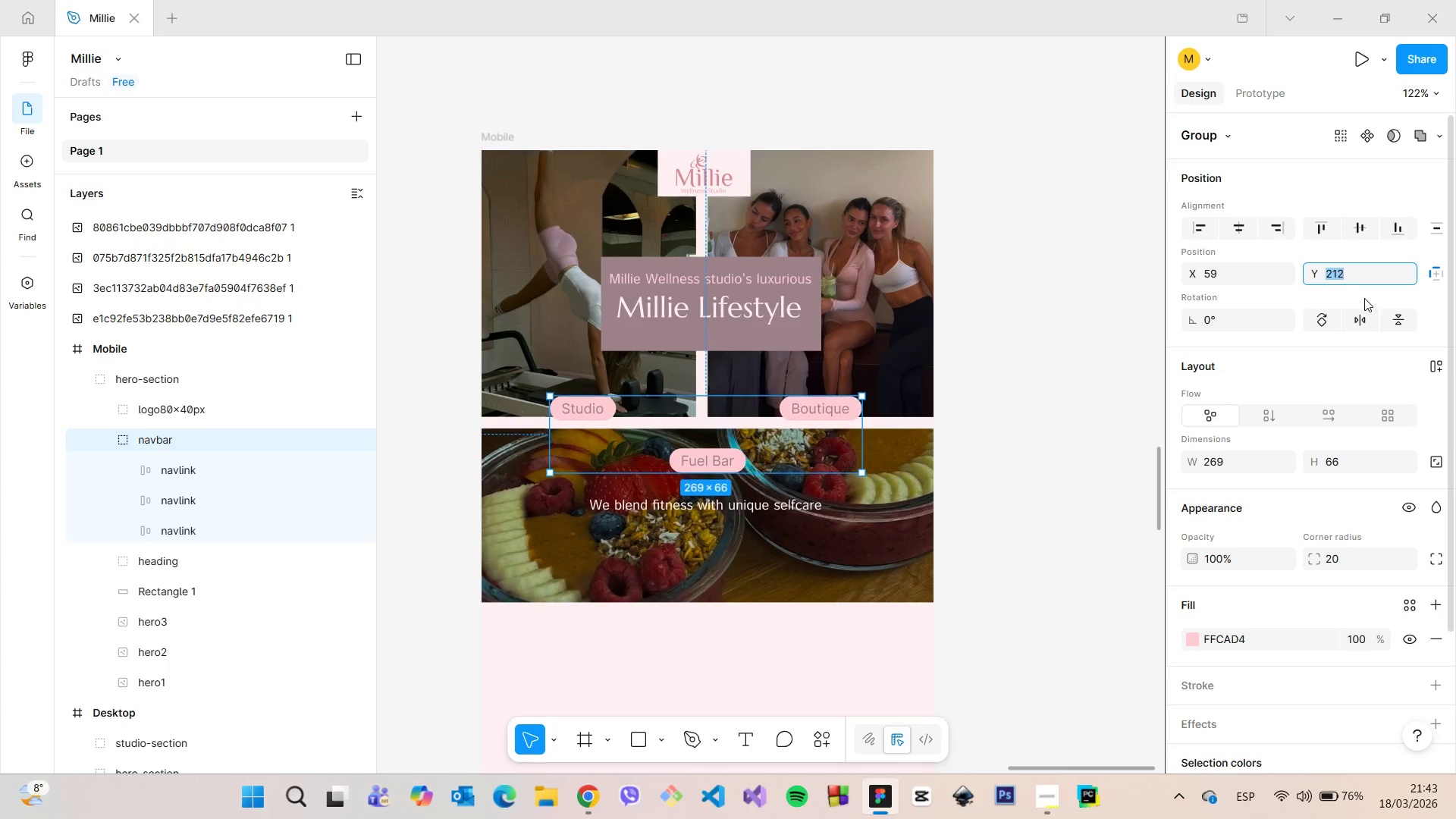 
key(ArrowDown)
 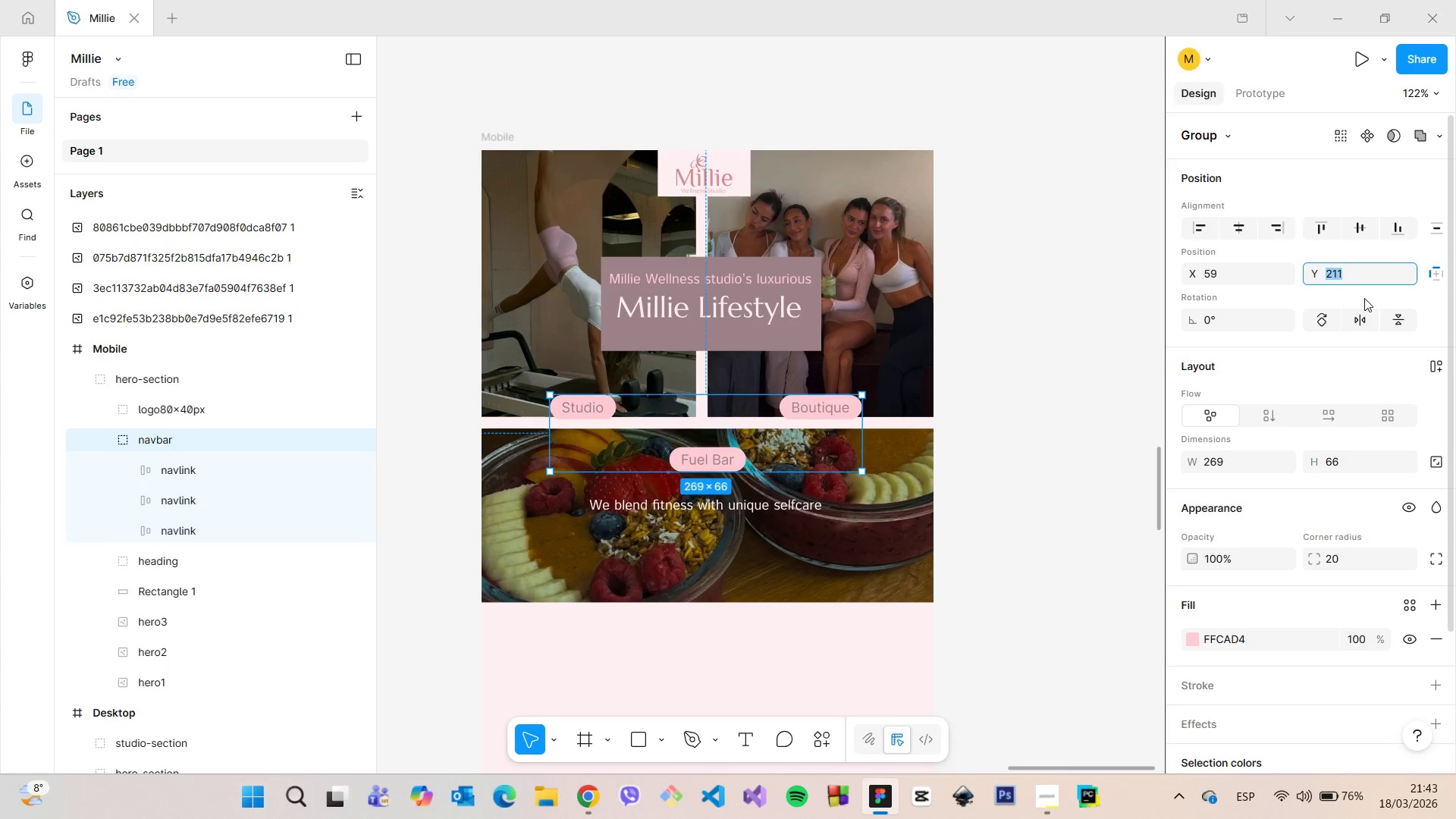 
key(ArrowDown)
 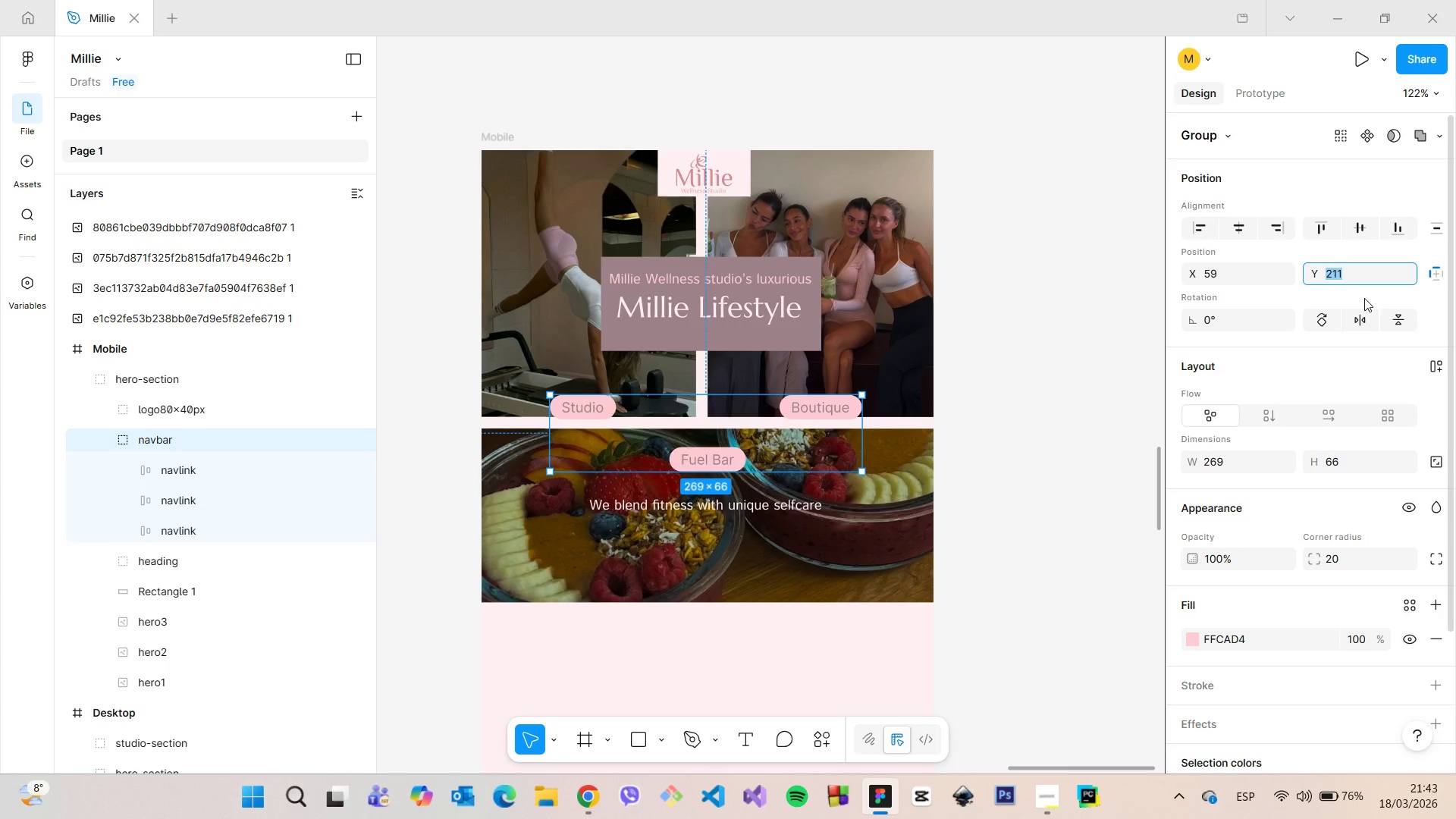 
key(ArrowDown)
 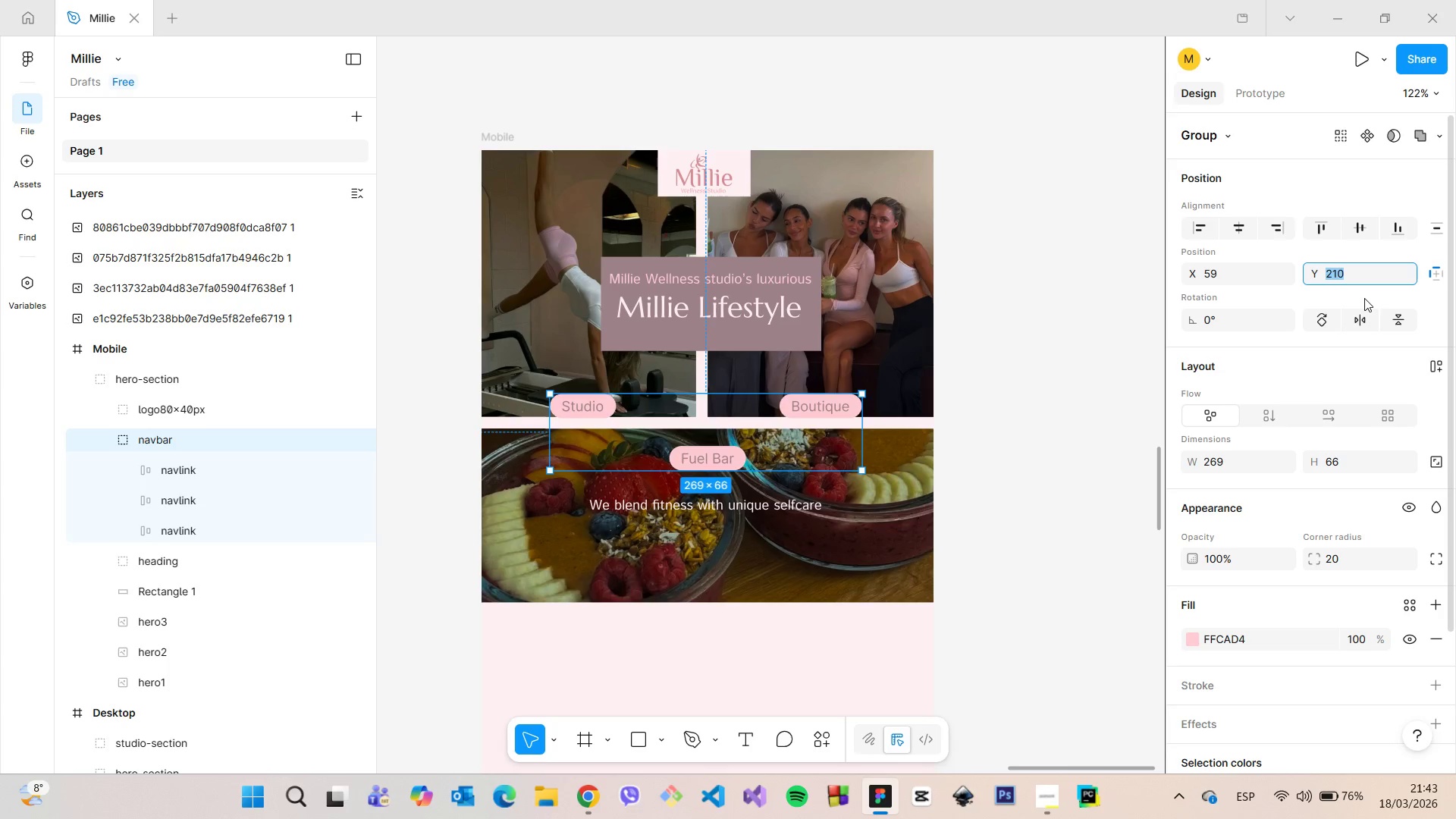 
key(ArrowDown)
 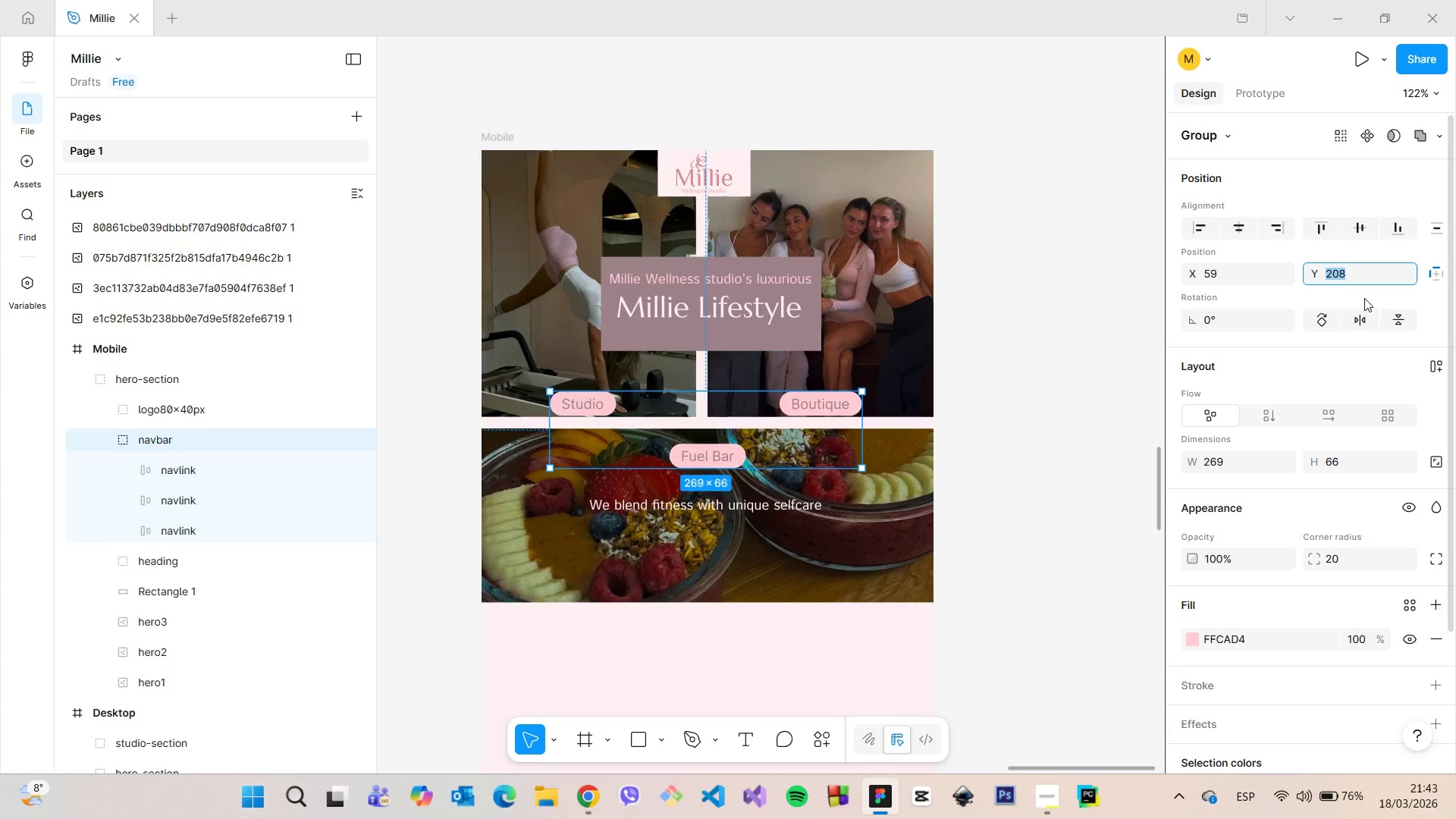 
key(ArrowDown)
 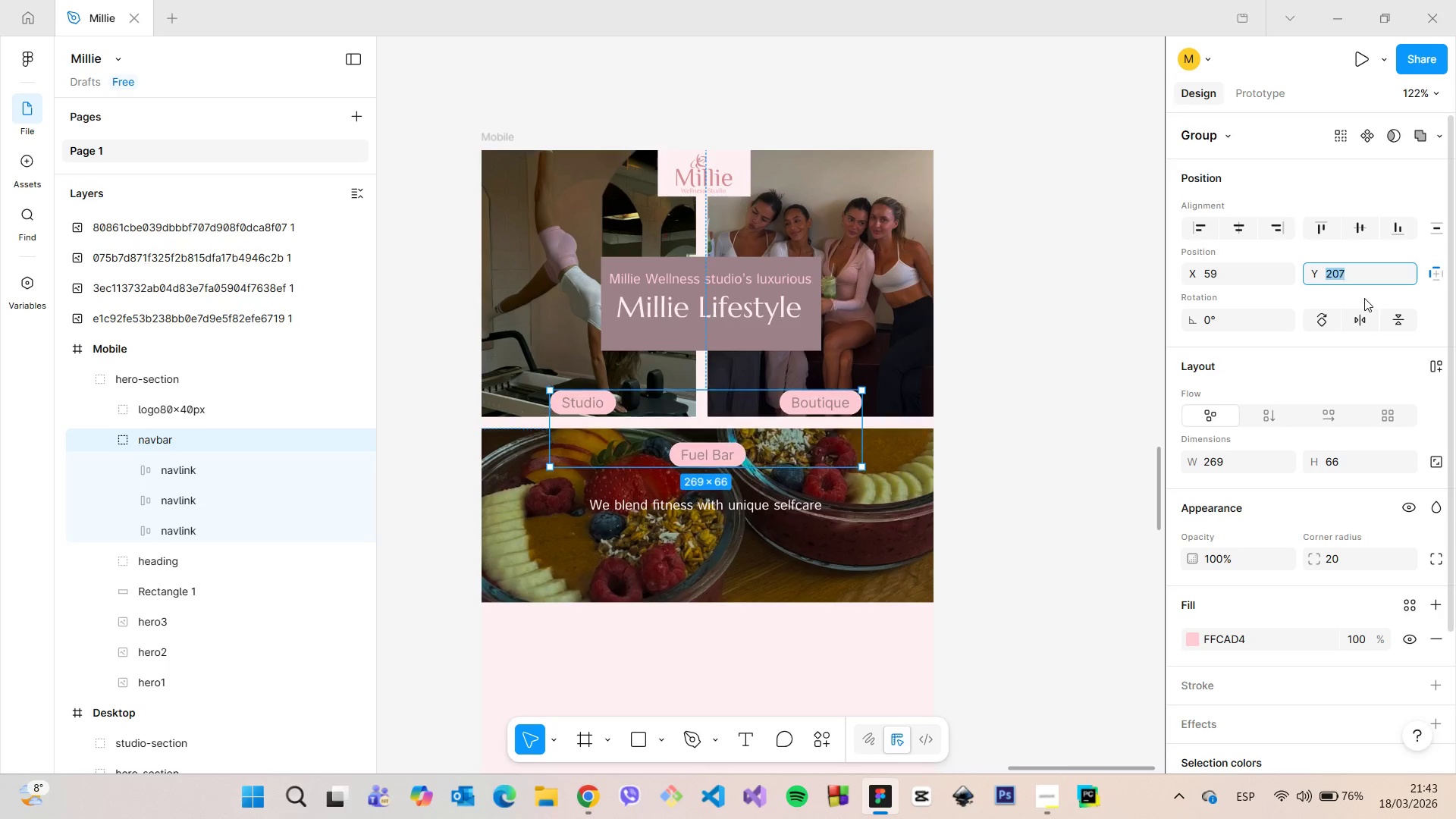 
key(ArrowDown)
 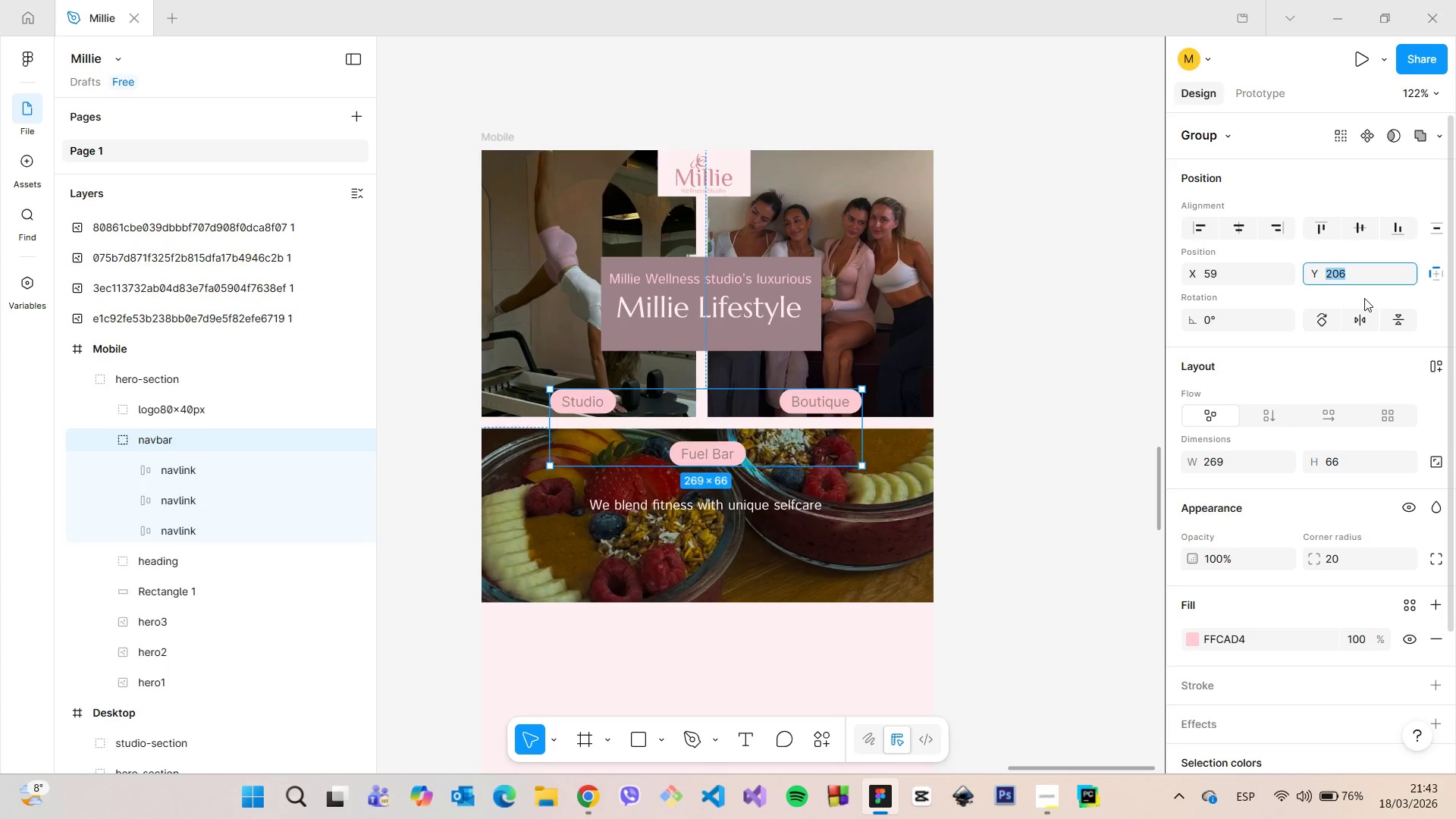 
key(ArrowDown)
 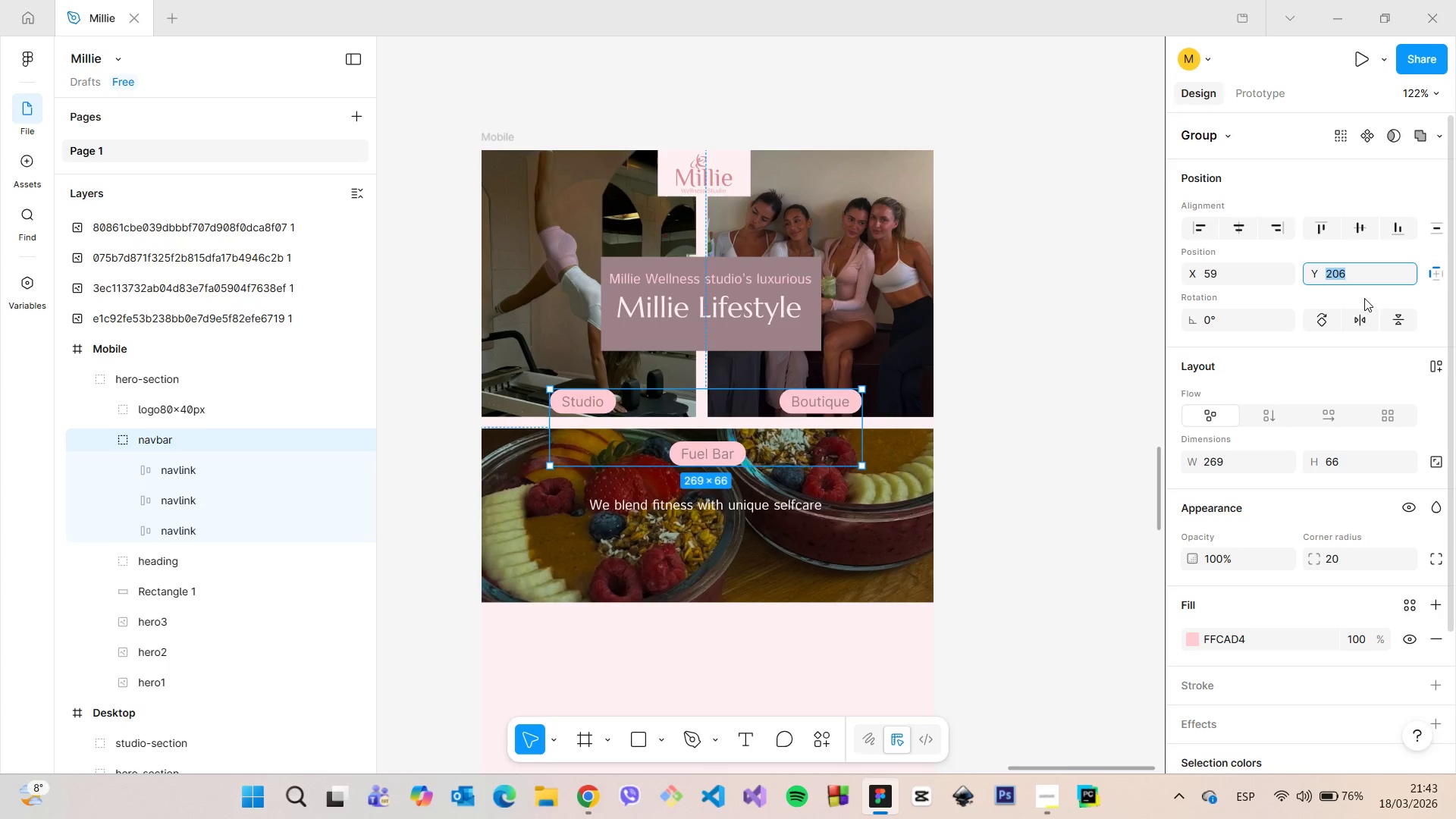 
key(ArrowDown)
 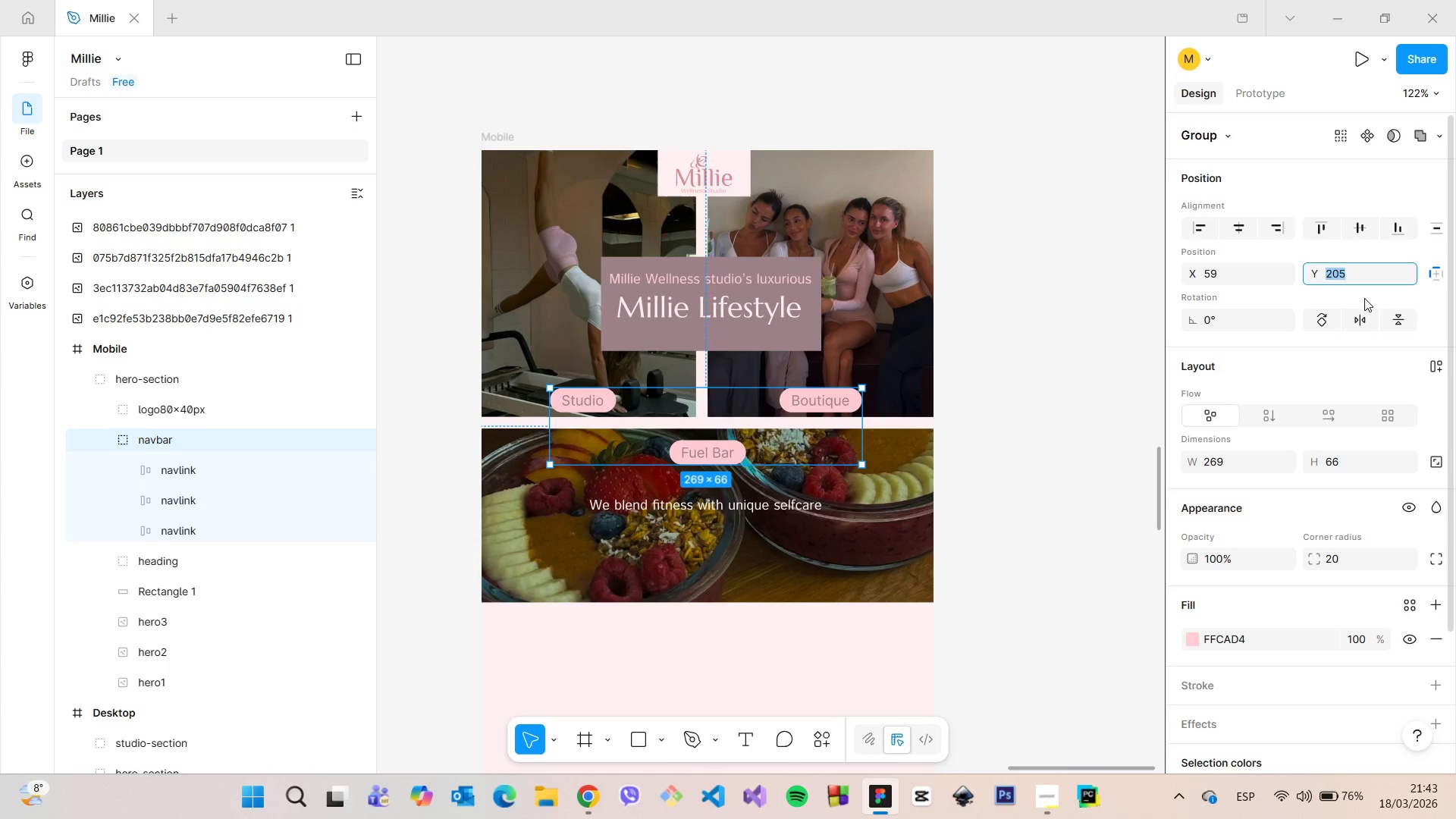 
key(ArrowDown)
 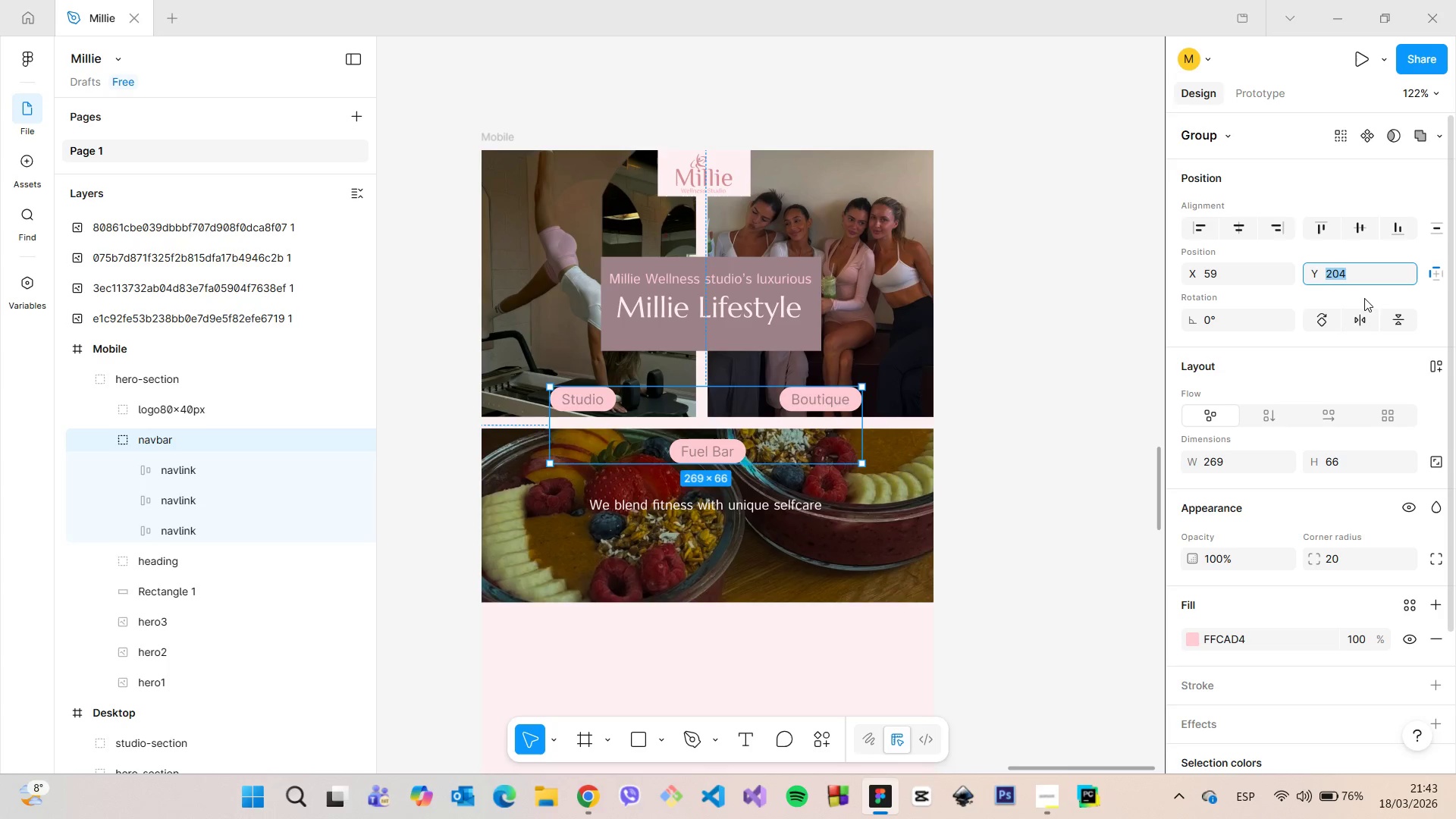 
key(ArrowDown)
 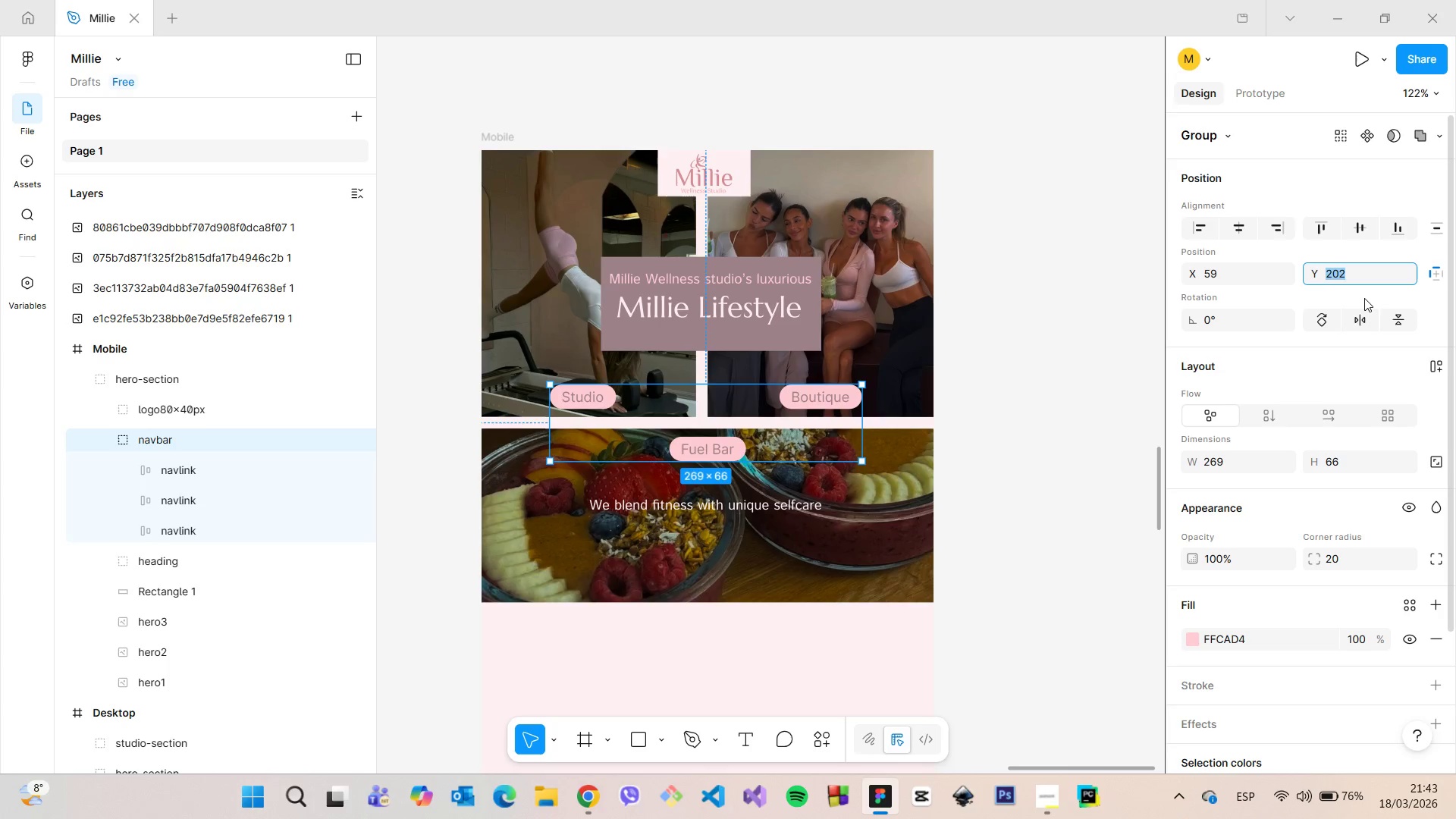 
key(ArrowDown)
 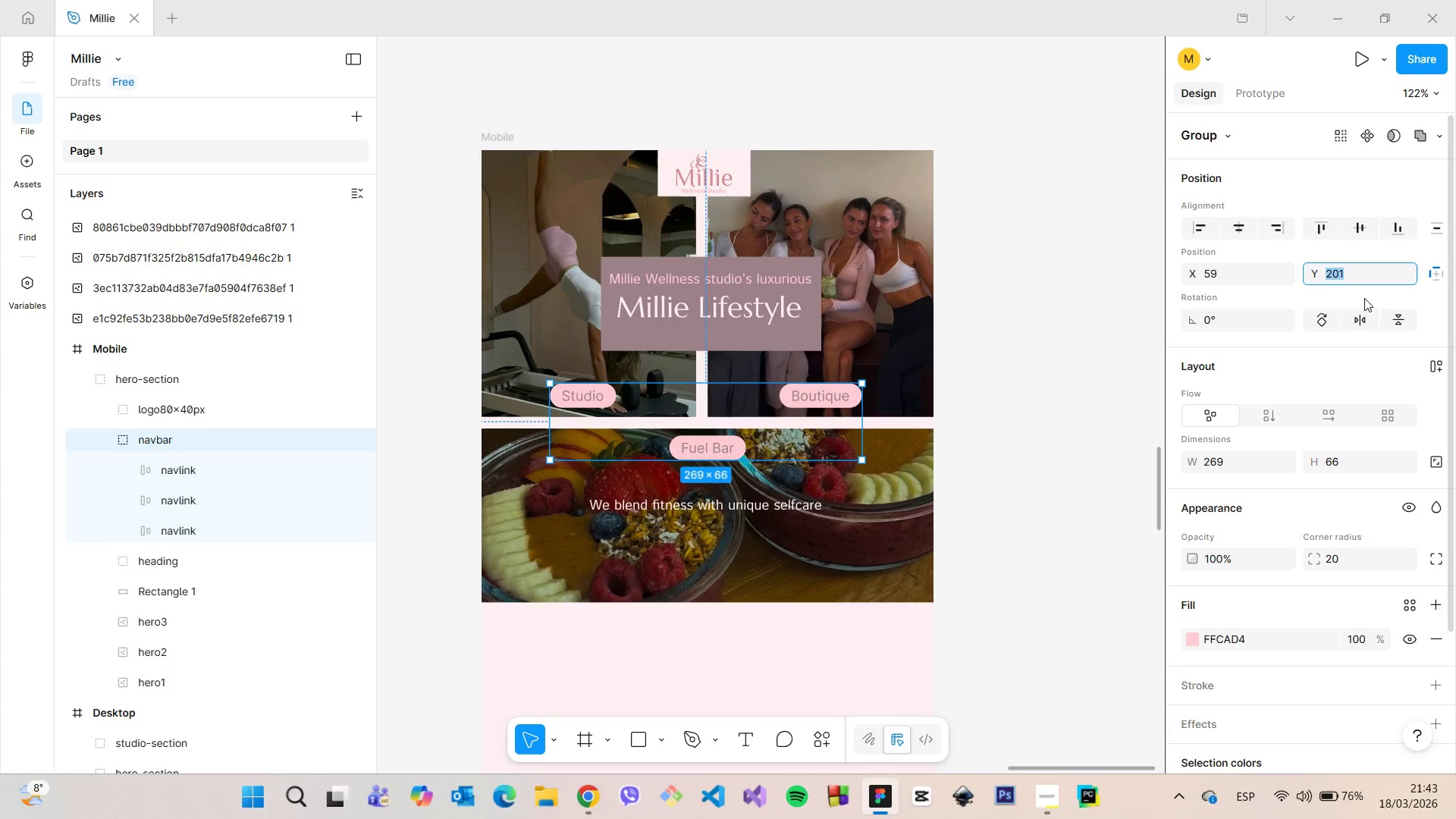 
key(ArrowDown)
 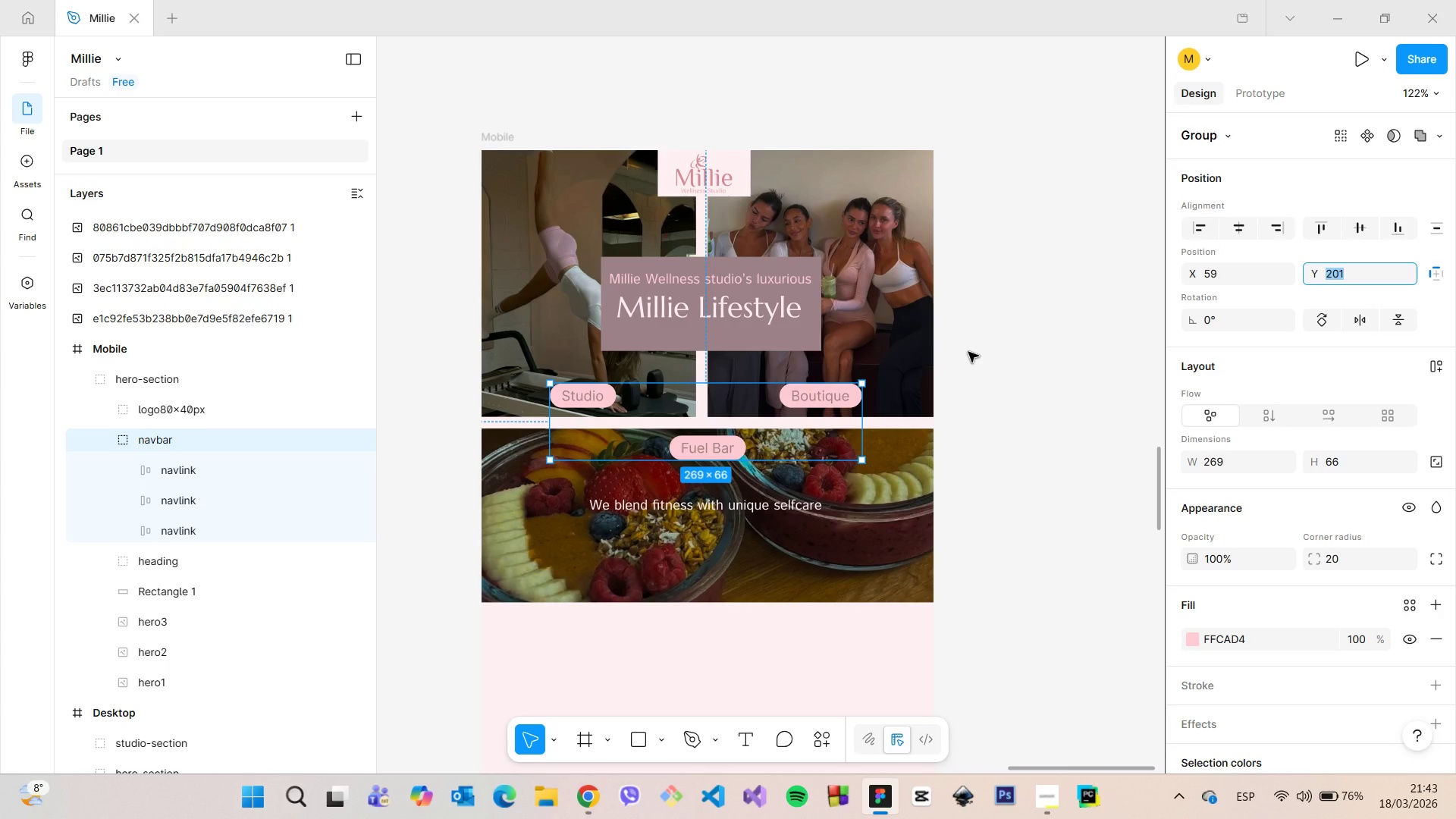 
wait(6.17)
 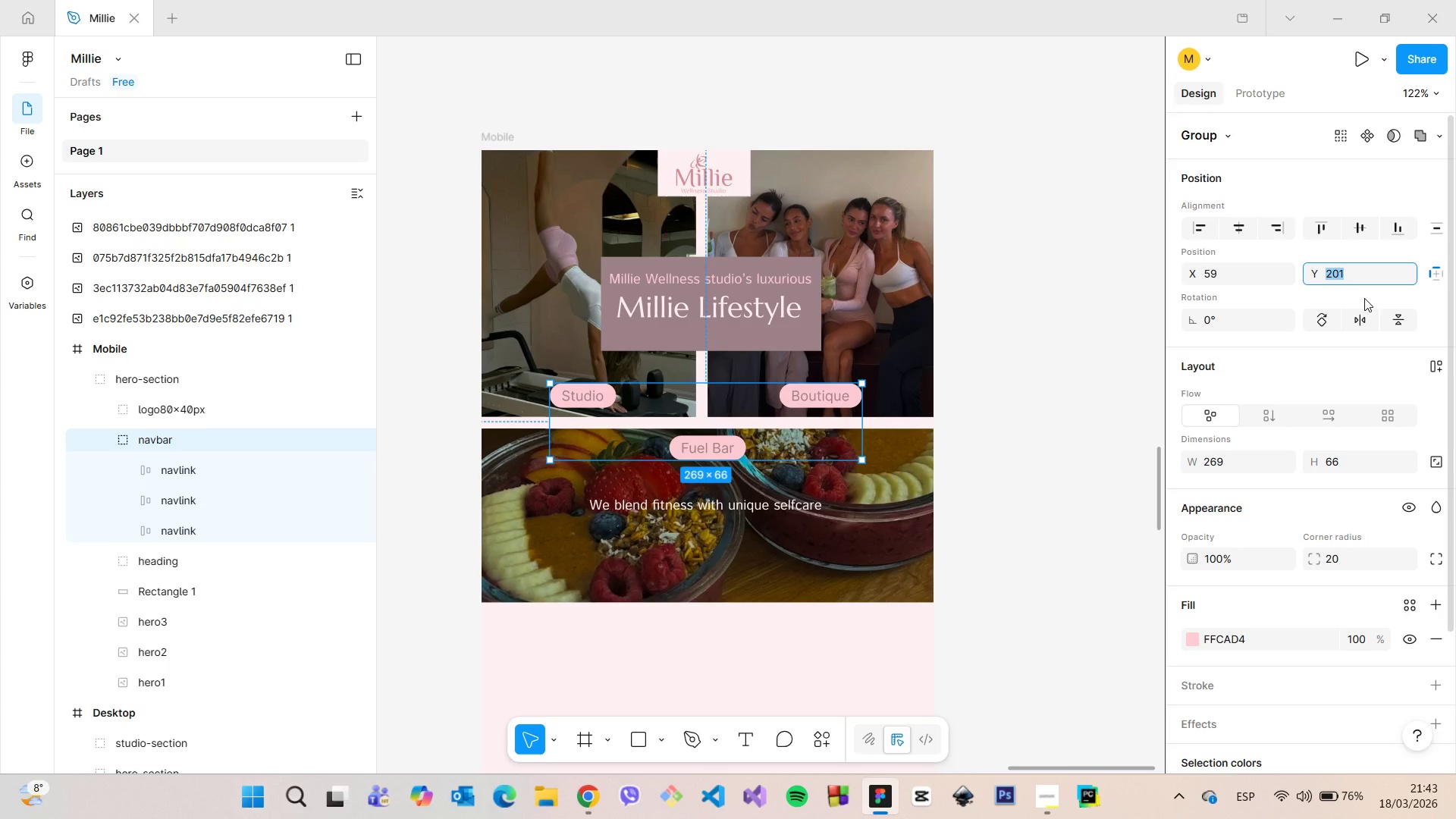 
left_click([971, 350])
 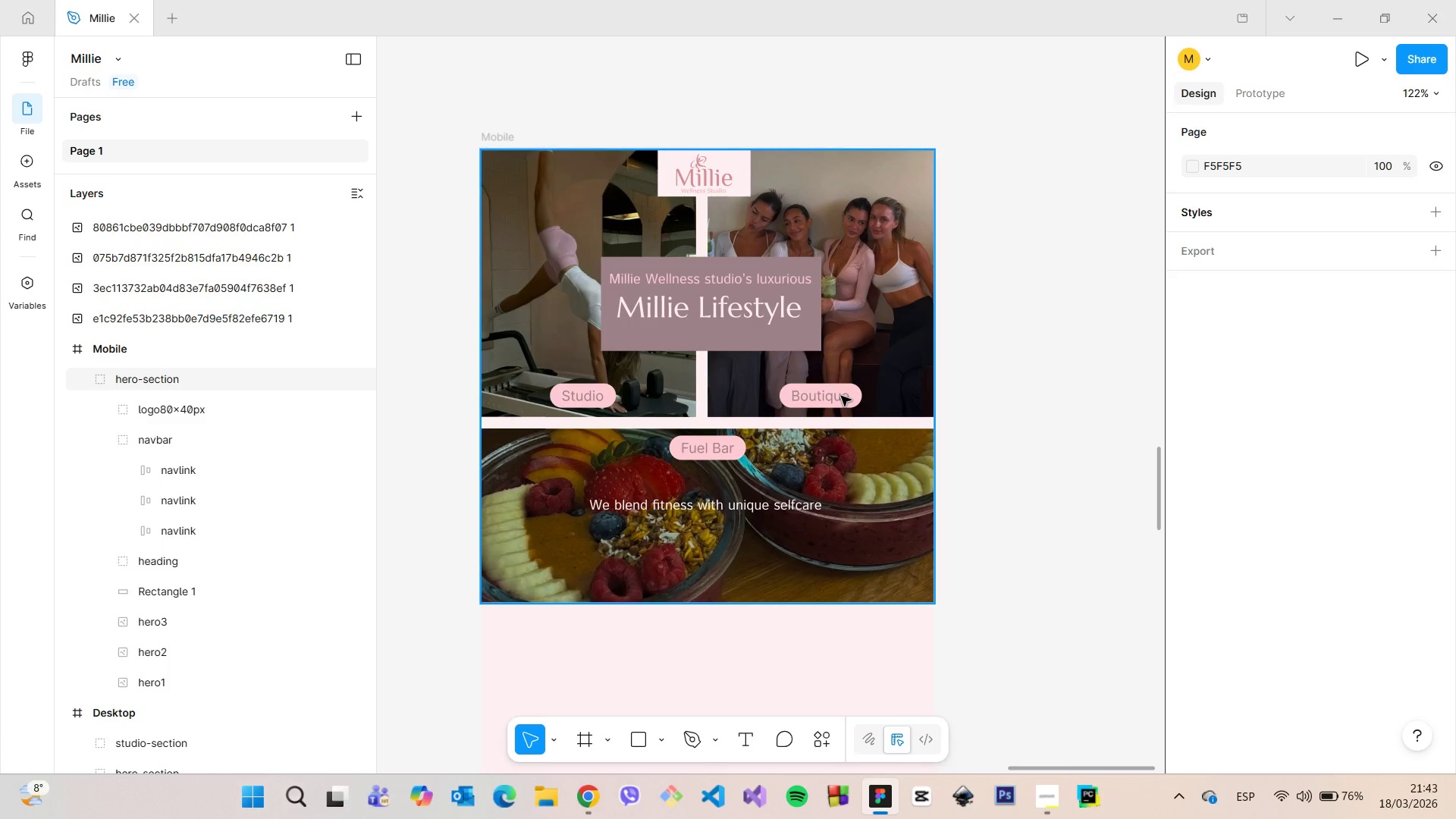 
double_click([841, 396])
 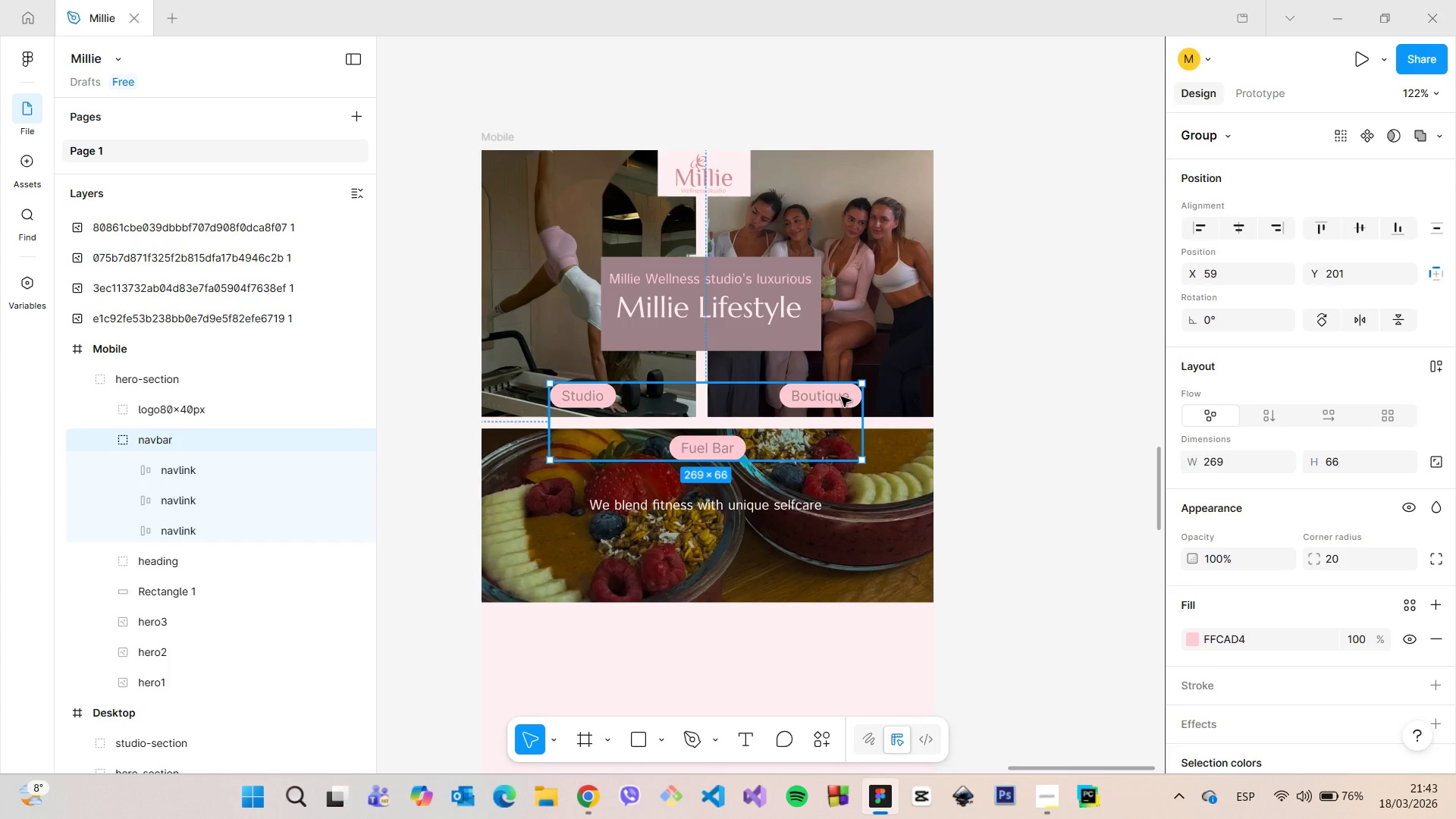 
double_click([841, 397])
 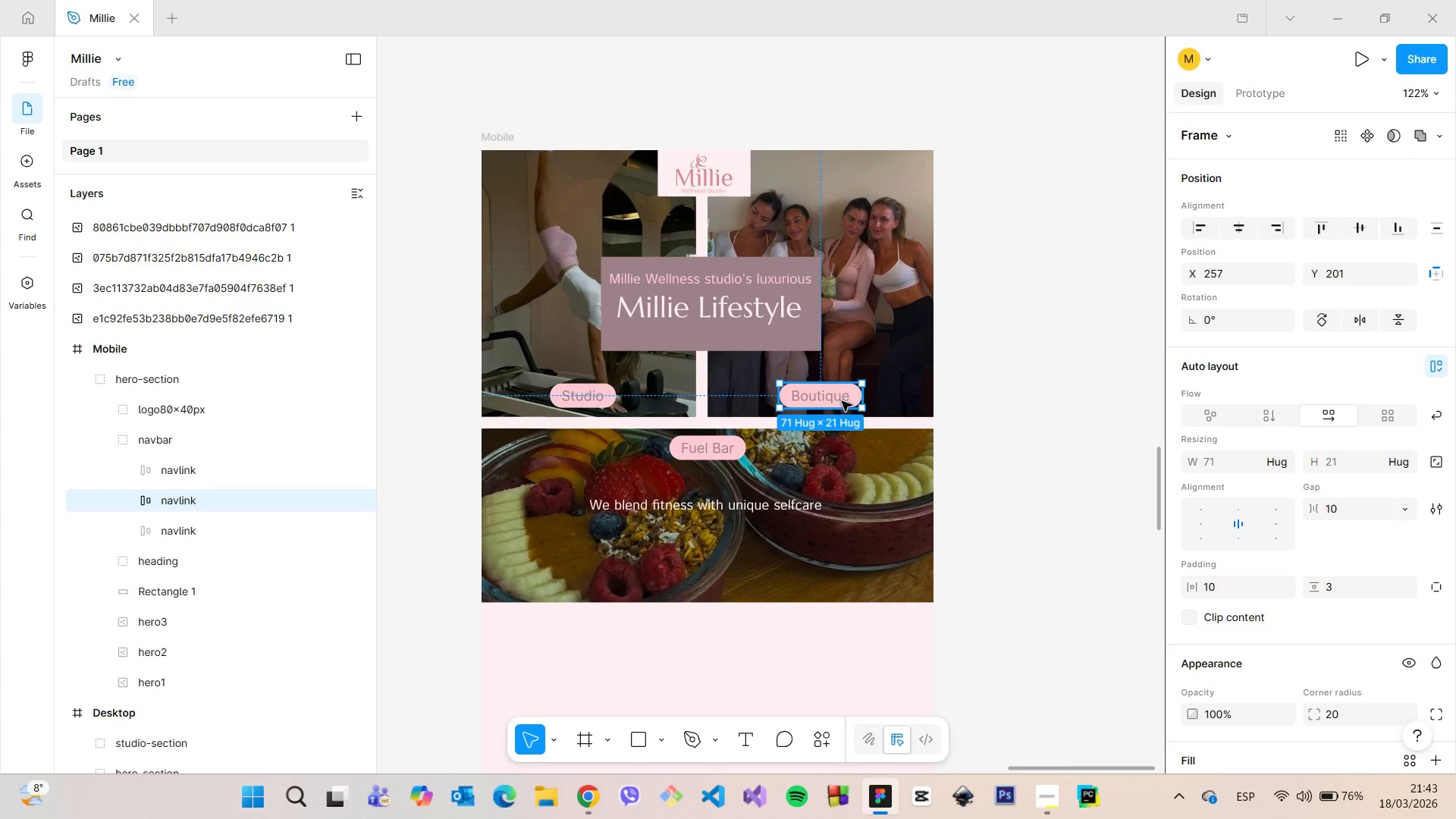 
hold_key(key=AltLeft, duration=0.72)
 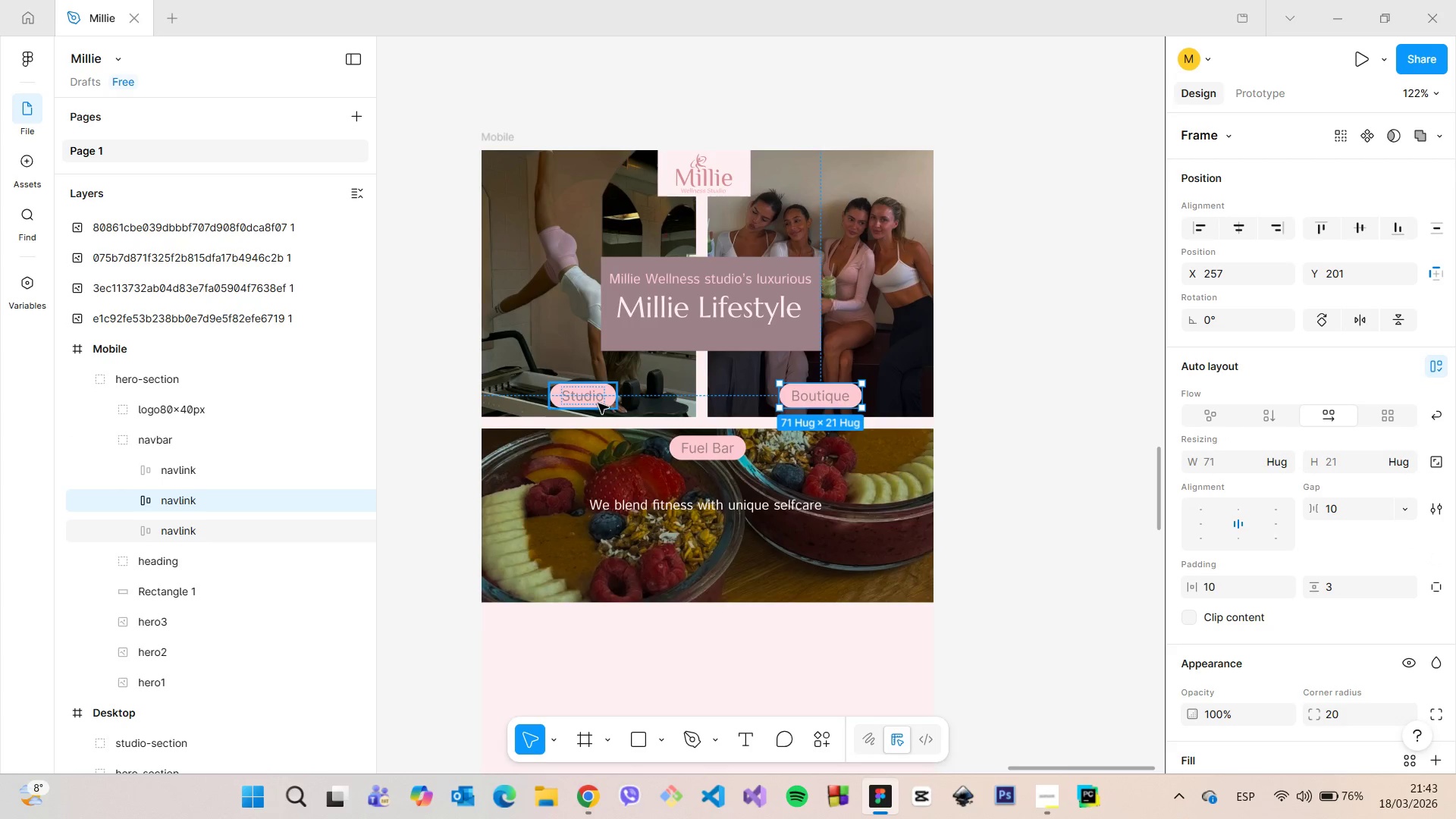 
left_click([598, 403])
 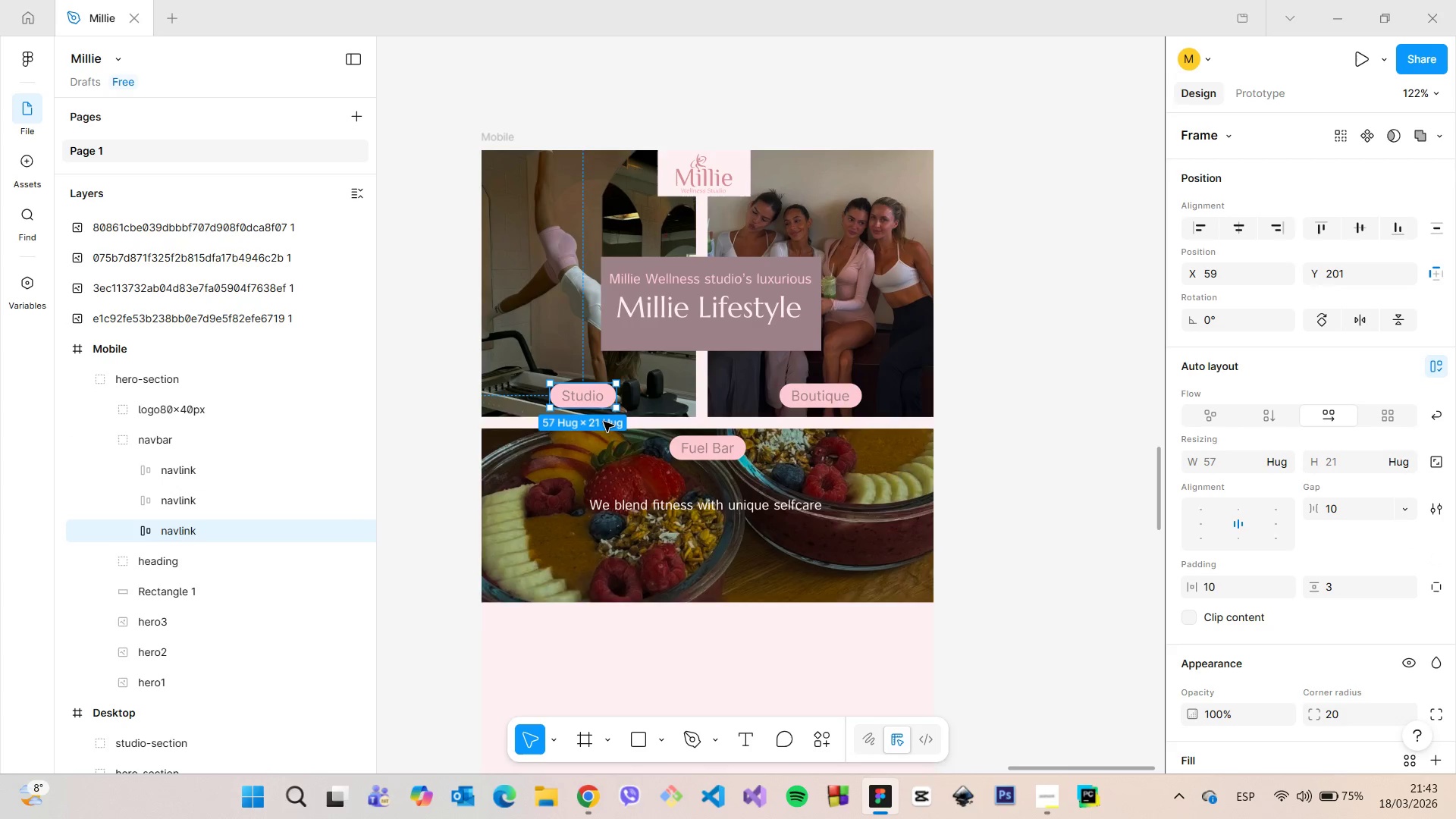 
hold_key(key=AltLeft, duration=0.39)
 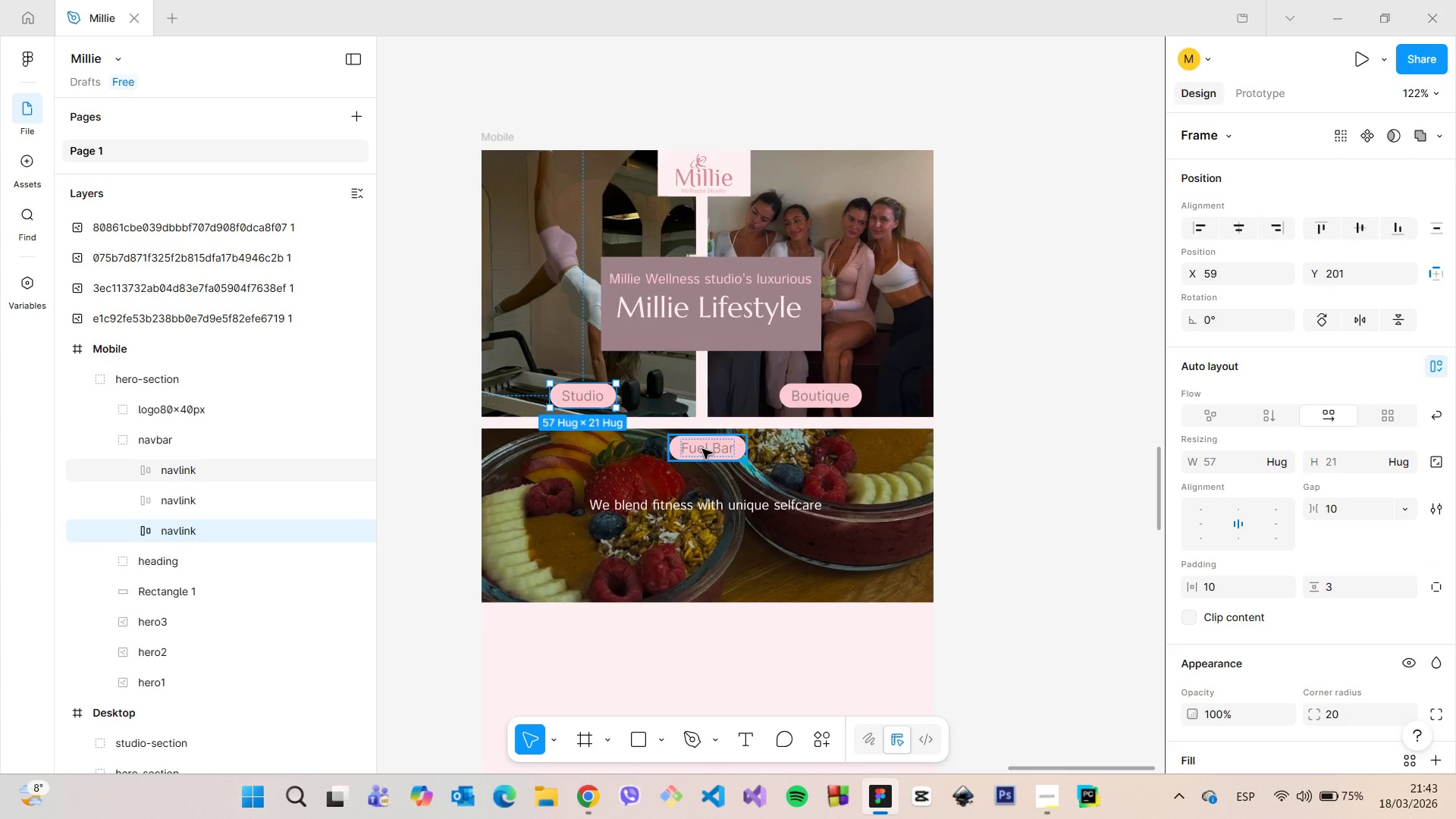 
left_click([702, 449])
 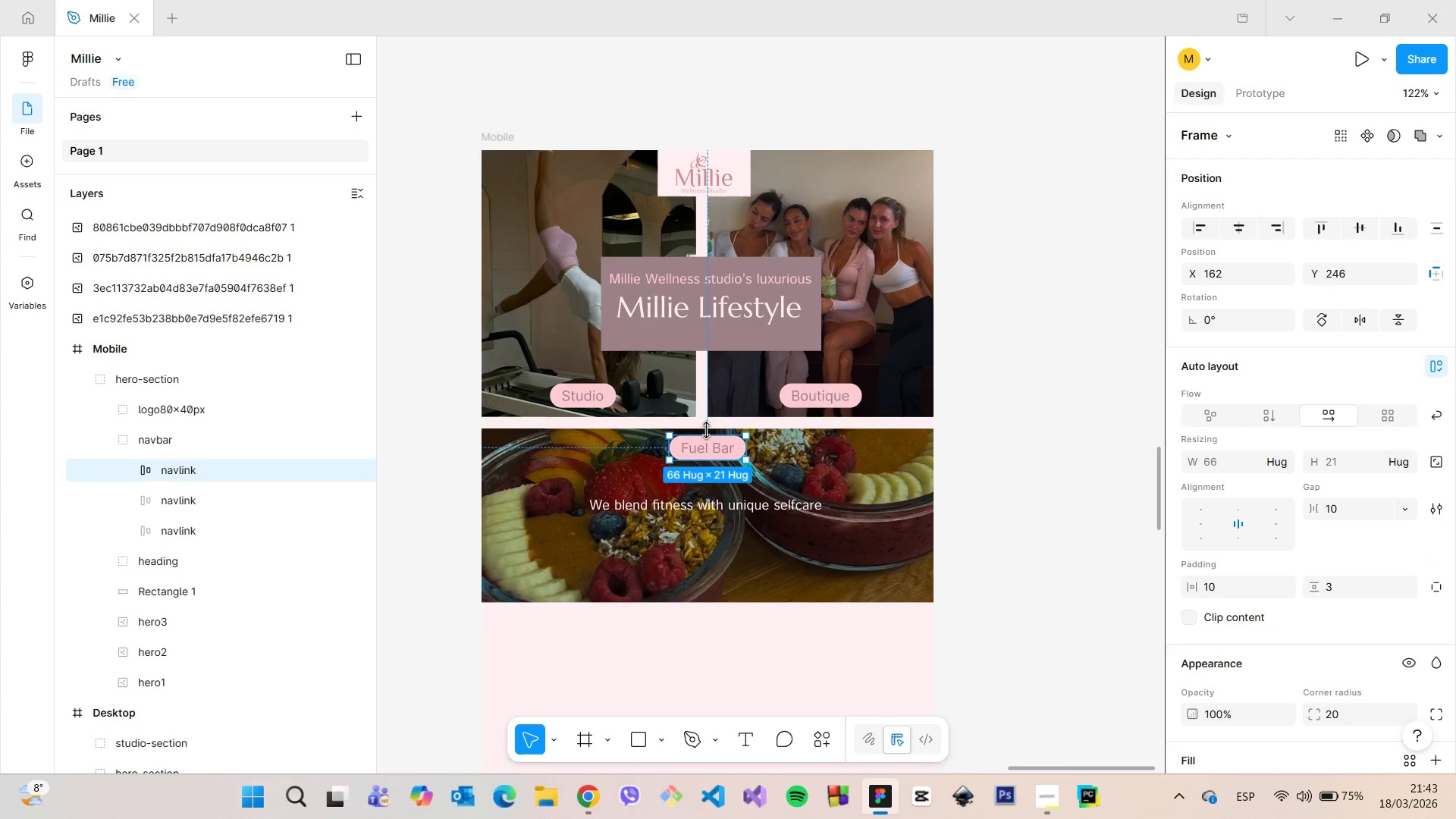 
hold_key(key=AltLeft, duration=1.05)
 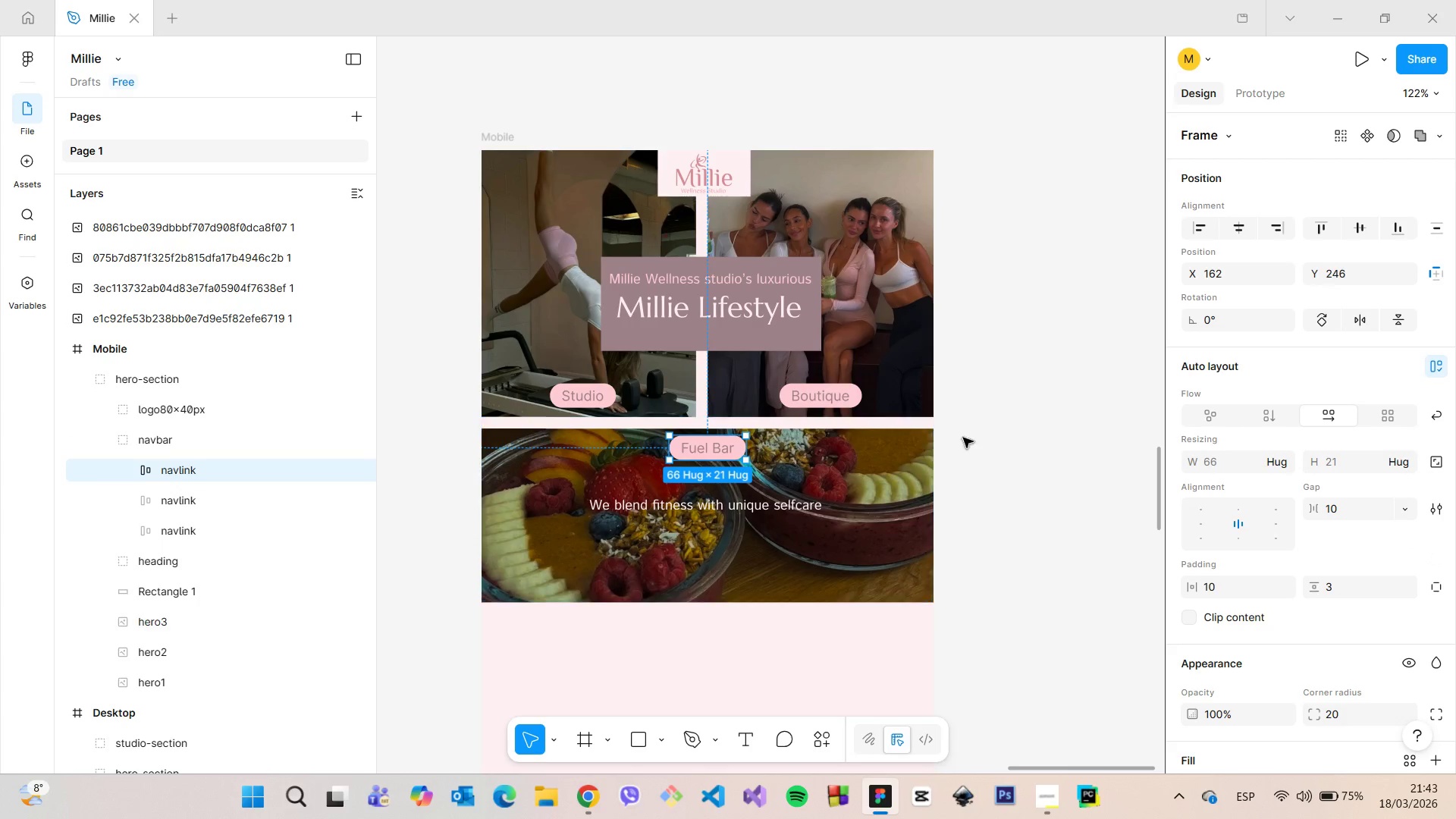 
left_click([963, 438])
 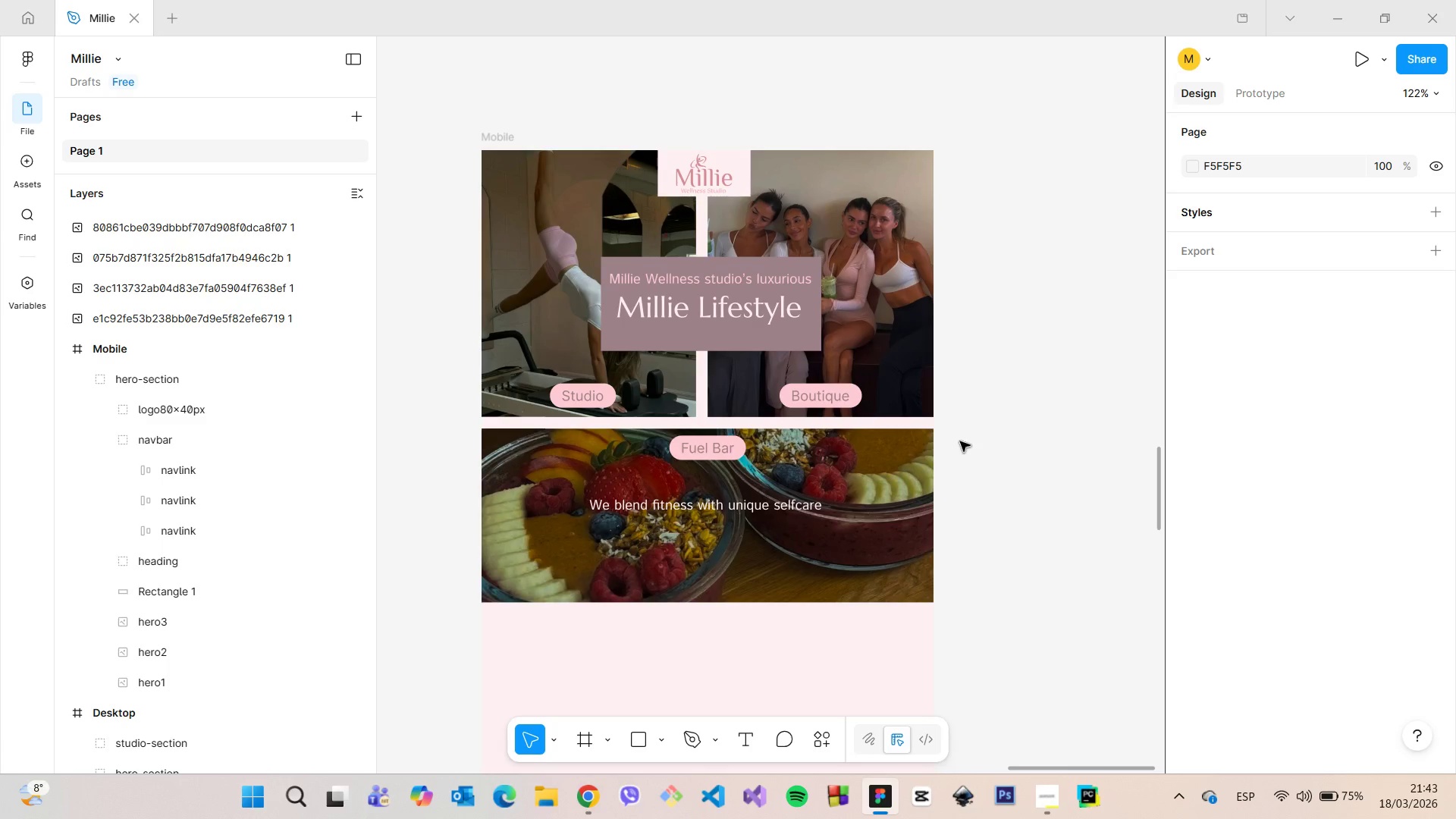 
left_click_drag(start_coordinate=[850, 394], to_coordinate=[848, 405])
 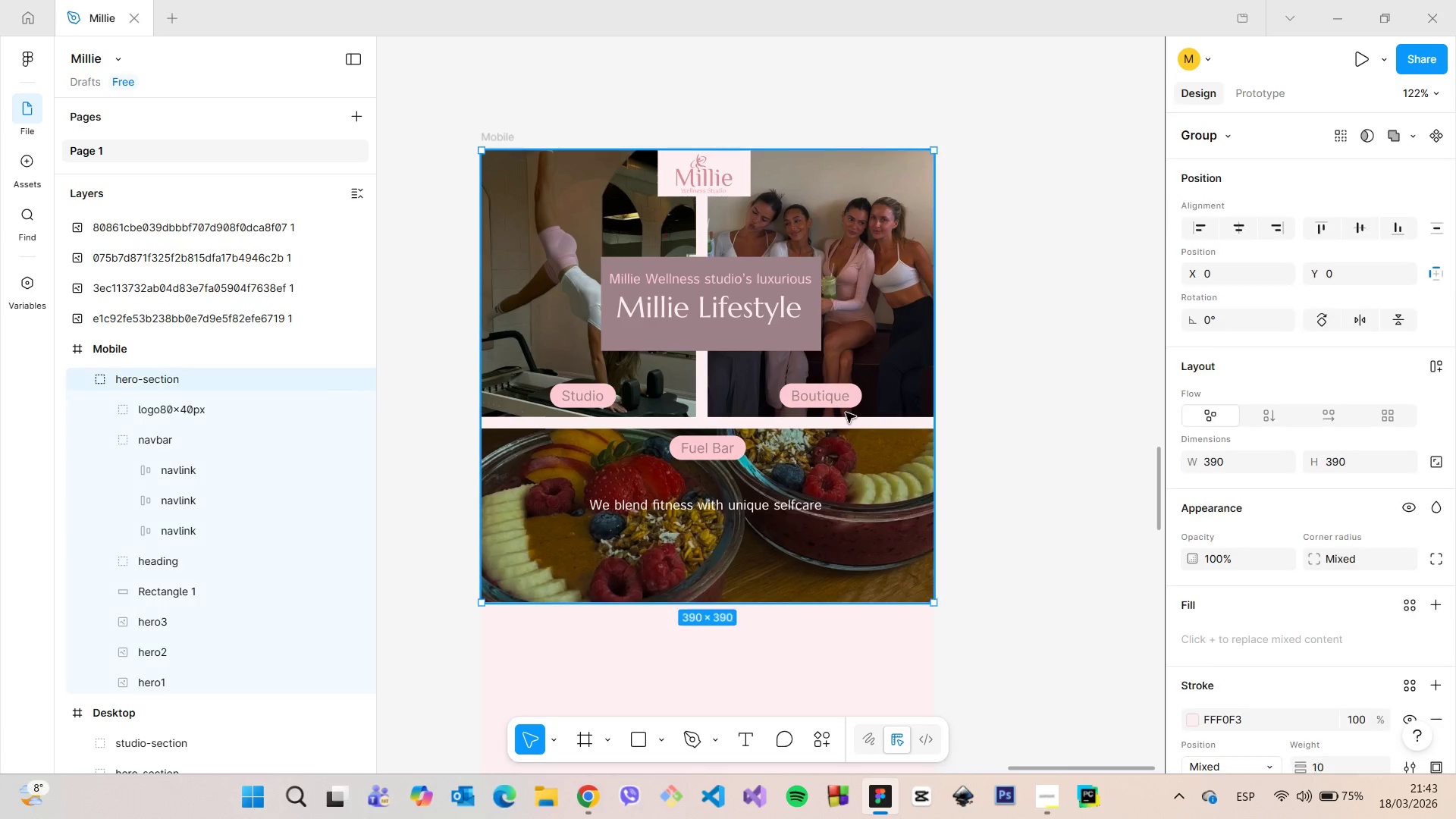 
double_click([846, 413])
 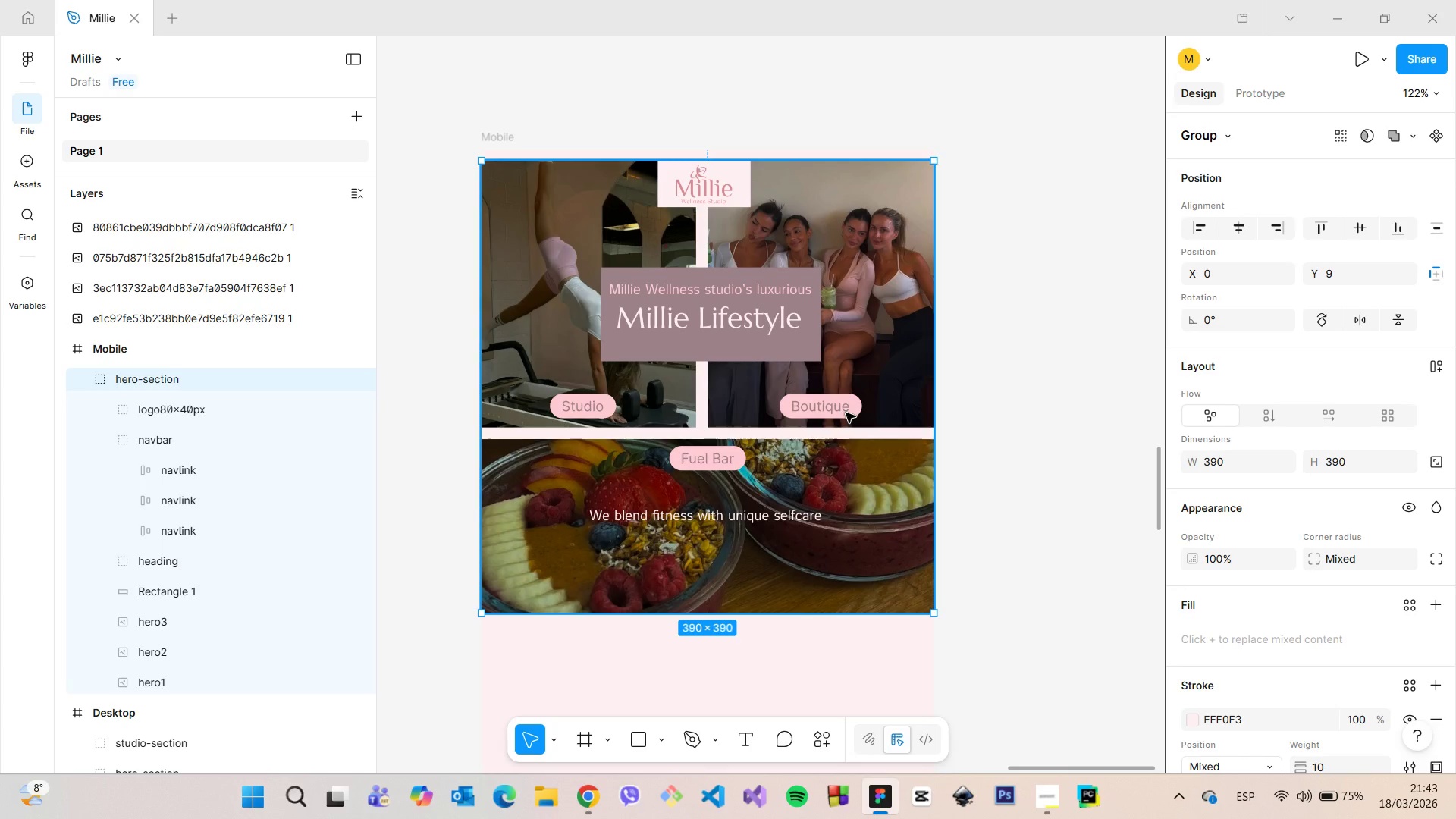 
key(Control+Z)
 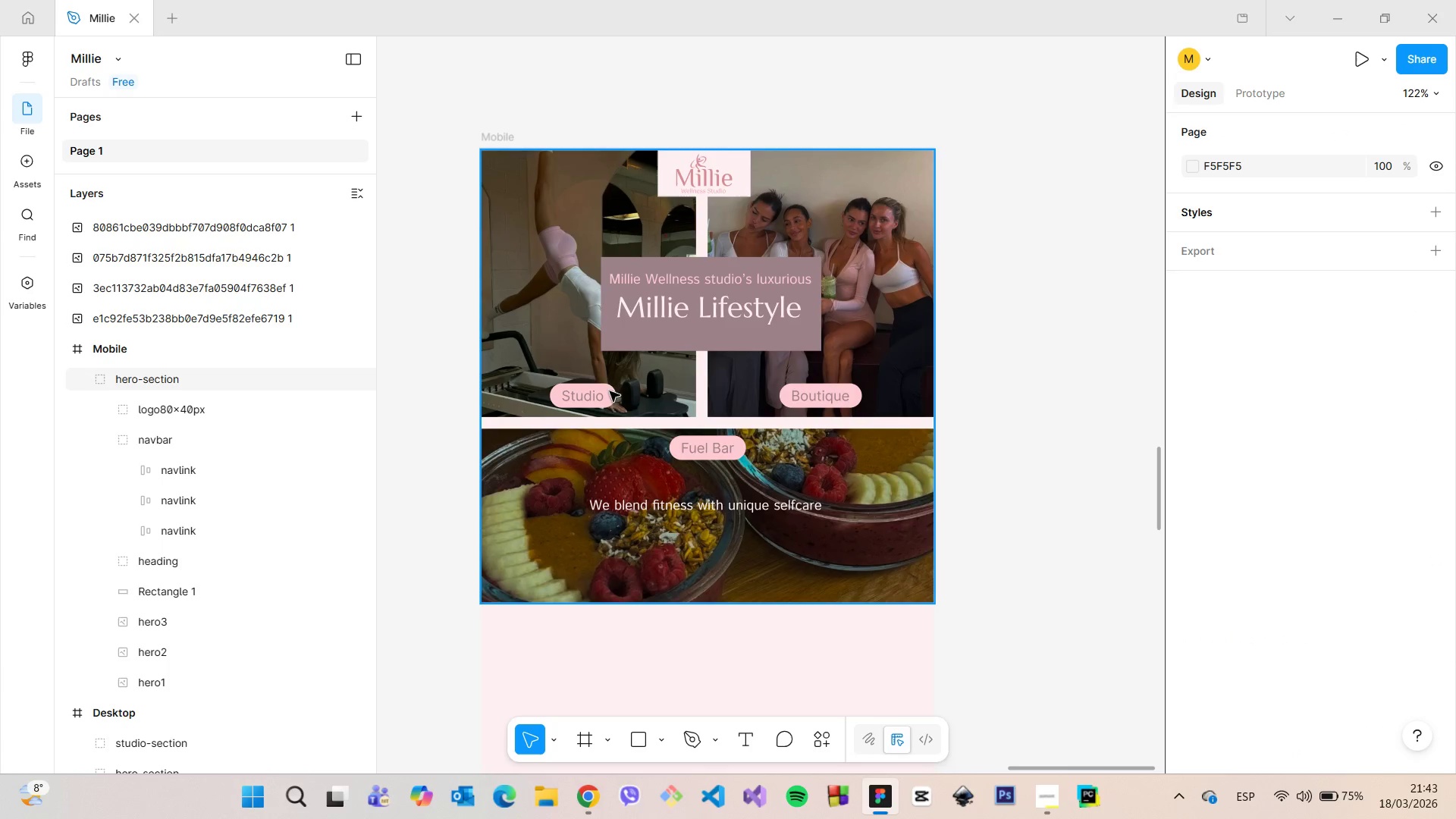 
double_click([607, 395])
 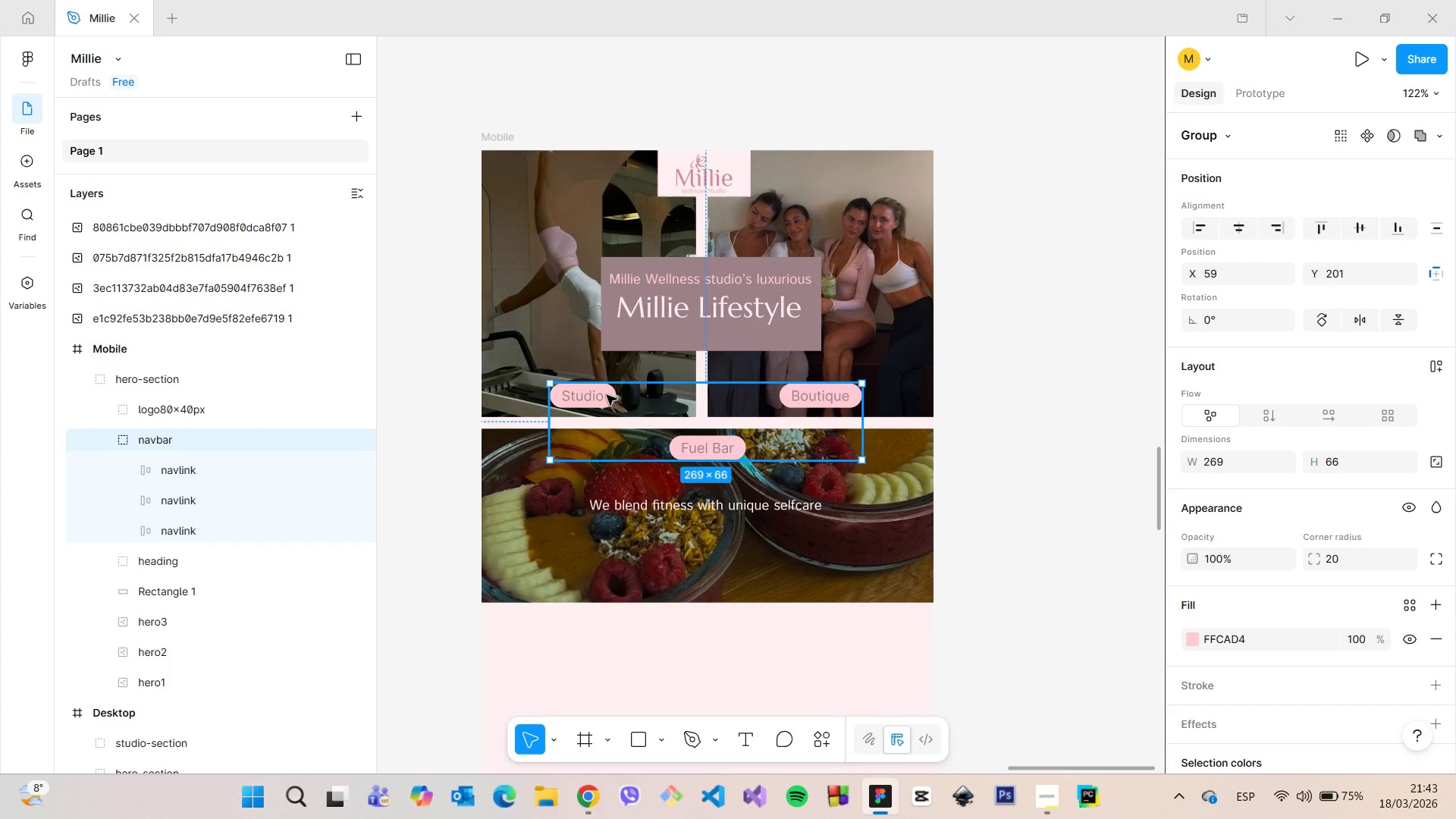 
double_click([607, 395])
 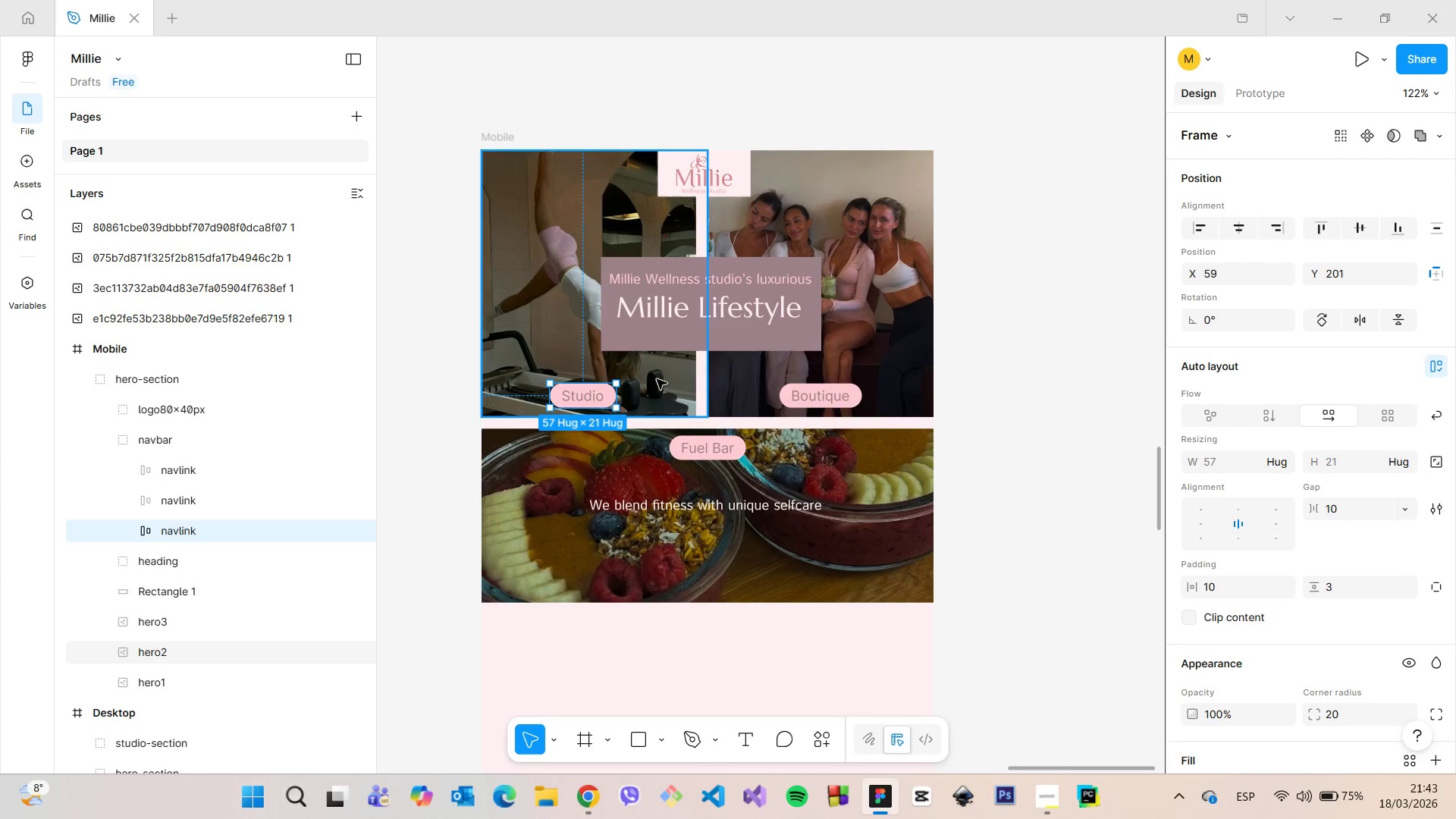 
hold_key(key=AltLeft, duration=0.78)
 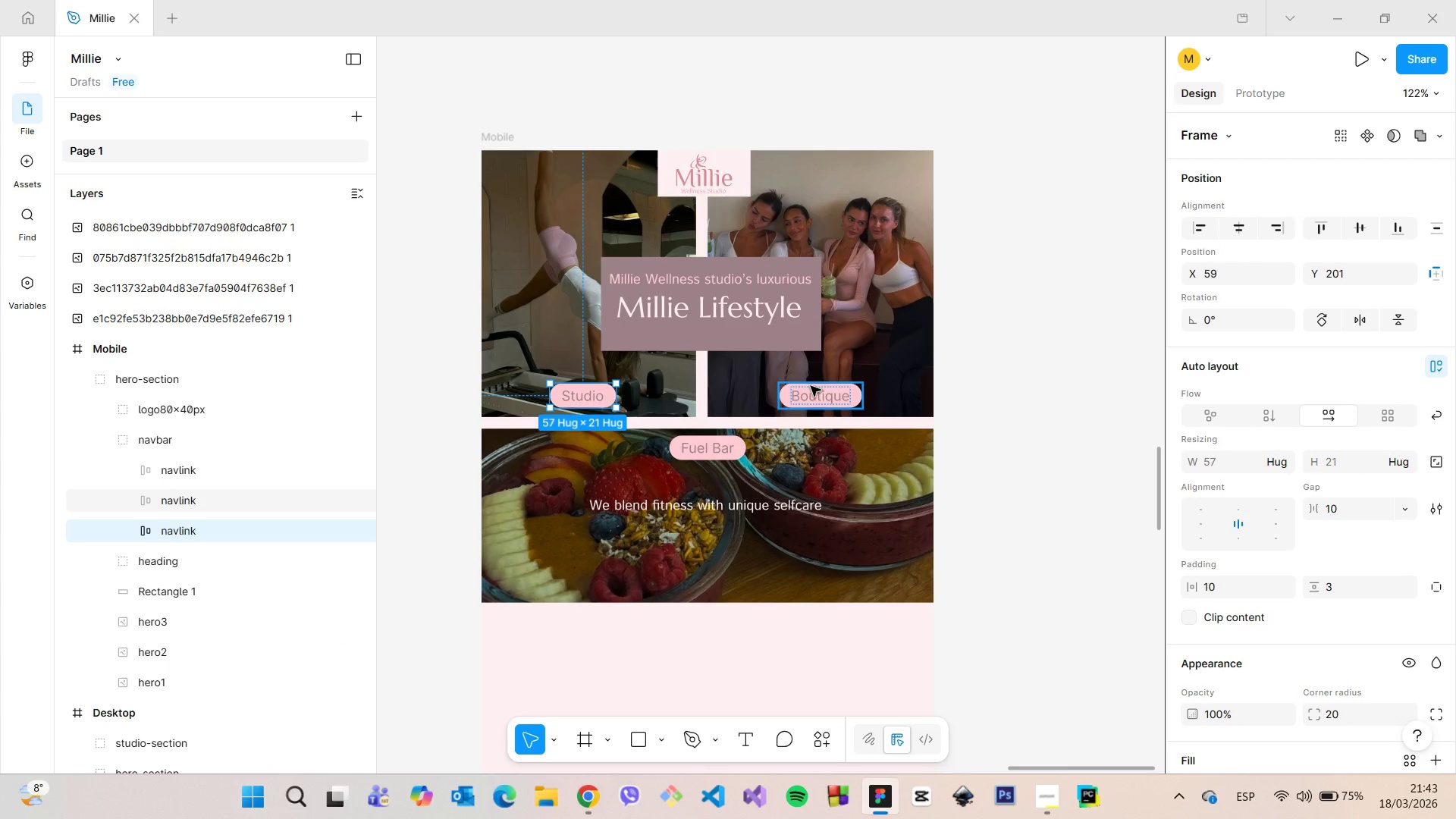 
left_click([811, 386])
 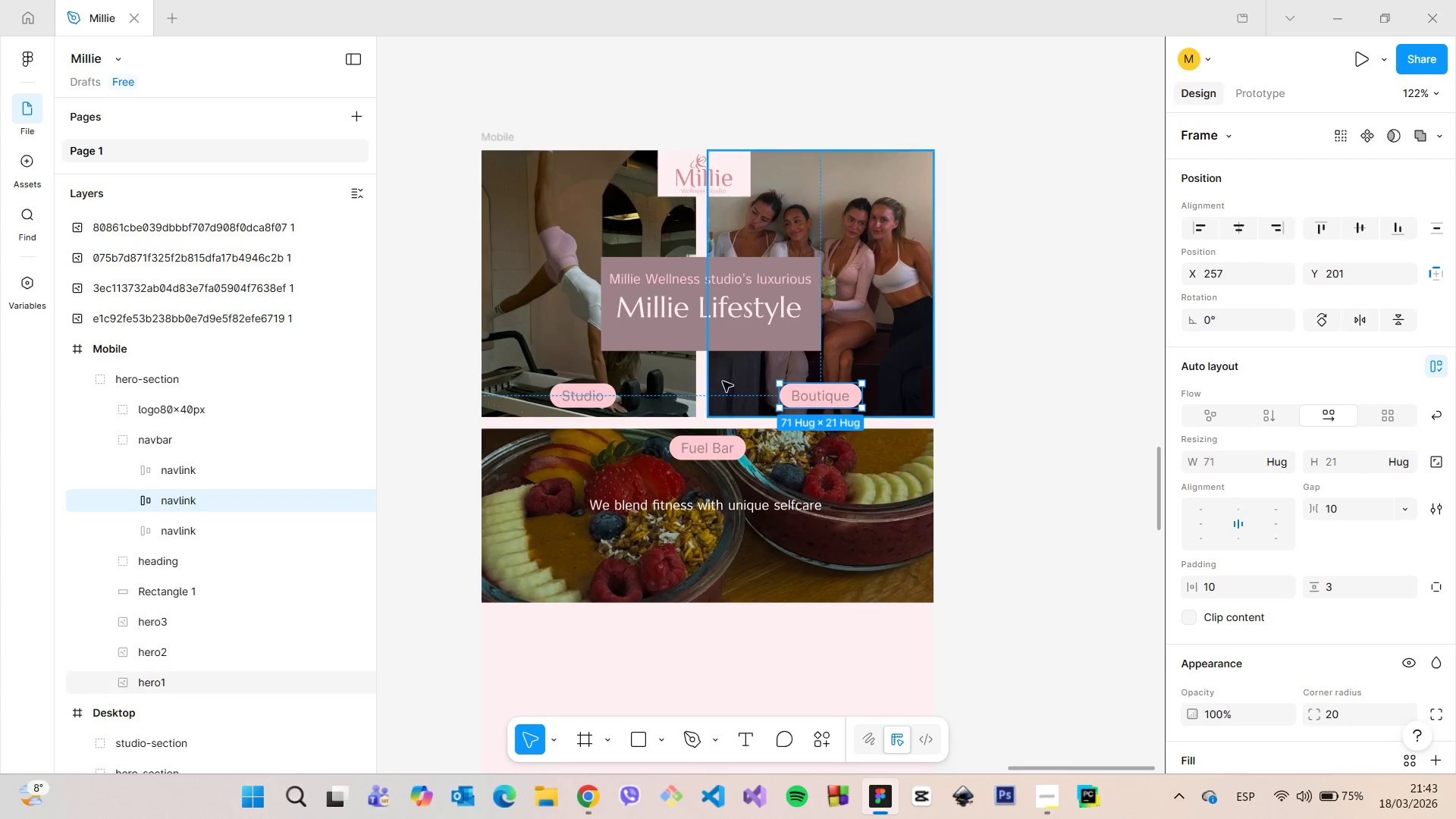 
hold_key(key=AltLeft, duration=0.55)
 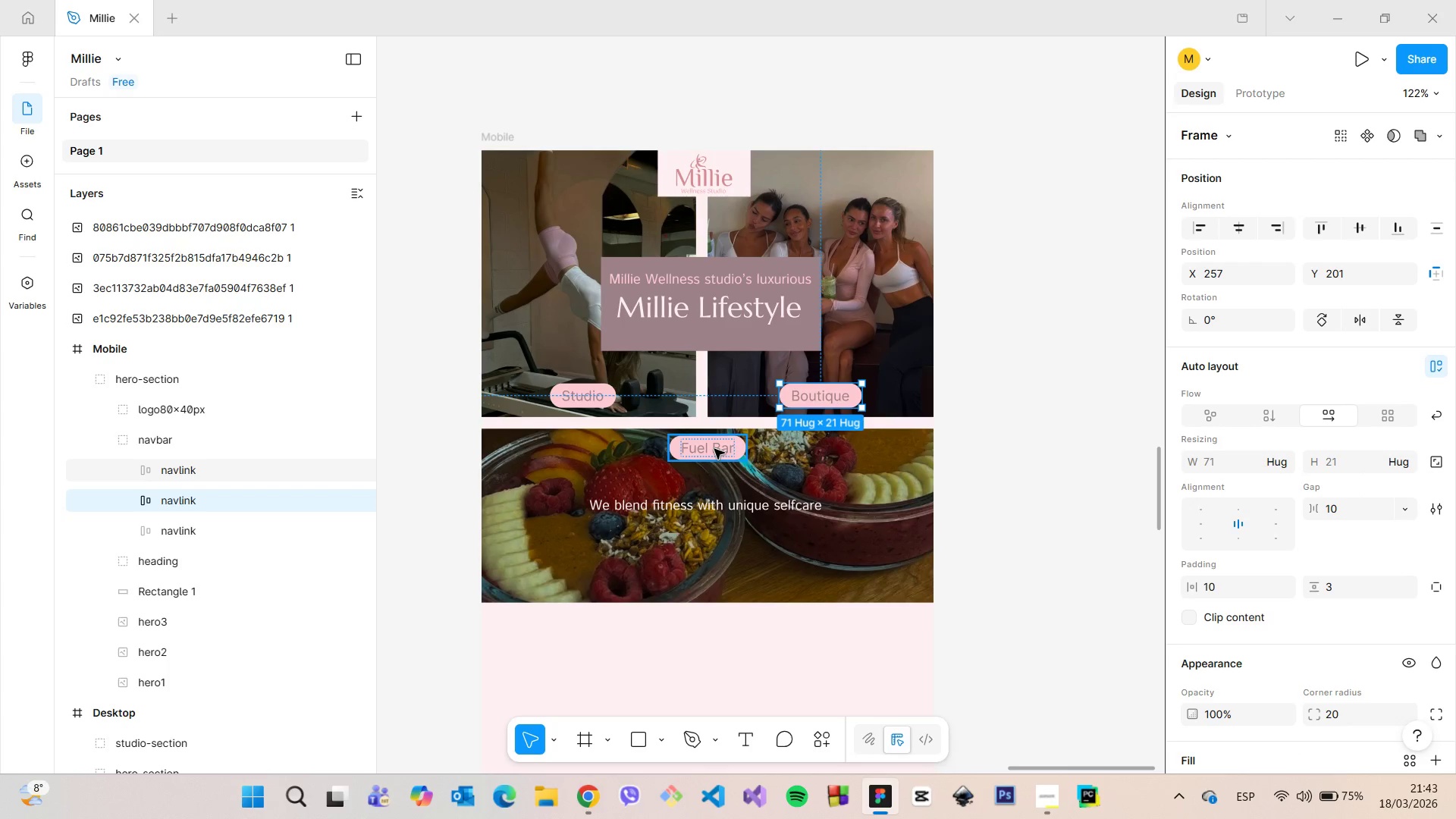 
left_click([714, 449])
 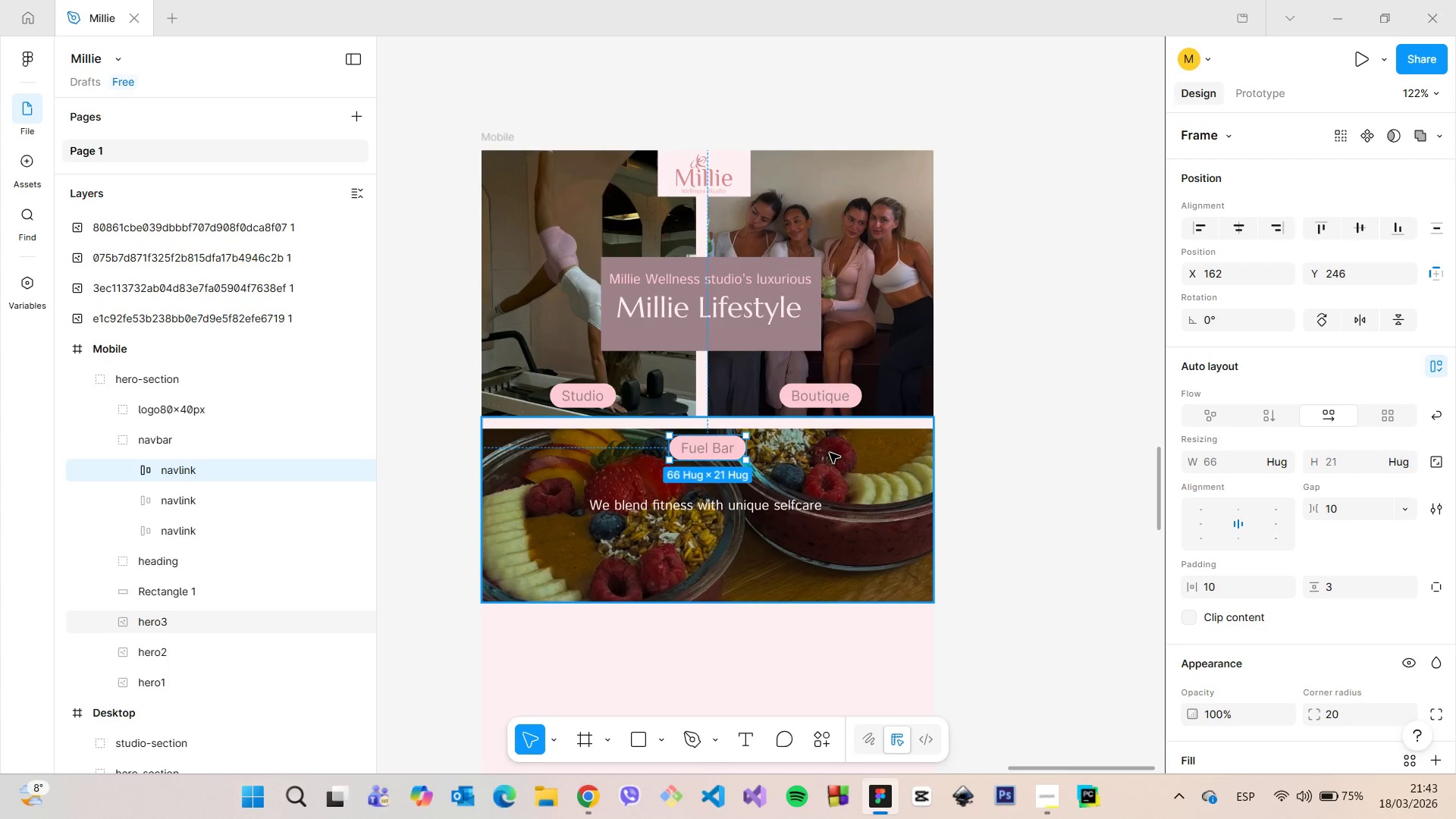 
hold_key(key=AltLeft, duration=0.83)
 